 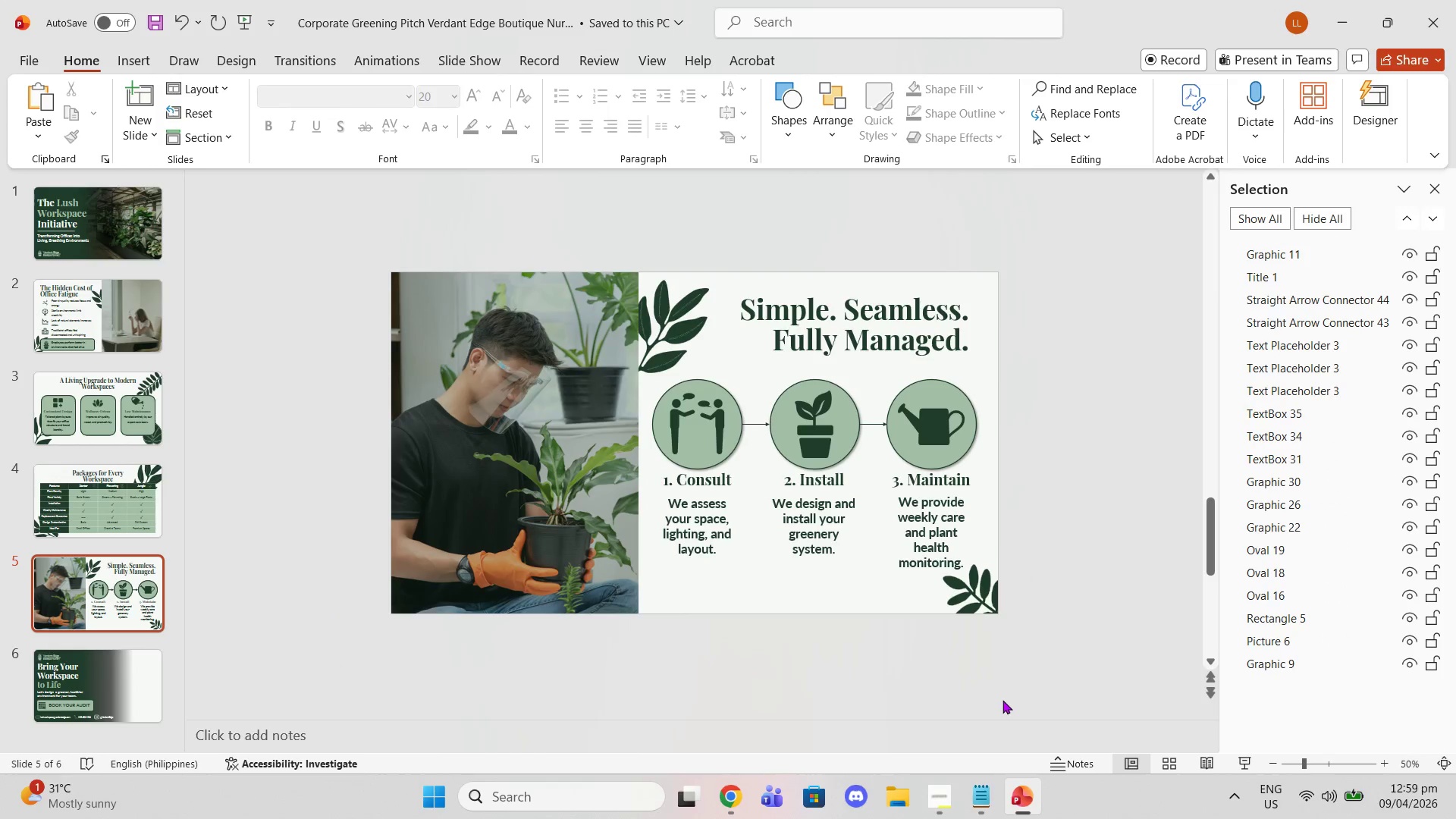 
key(Control+S)
 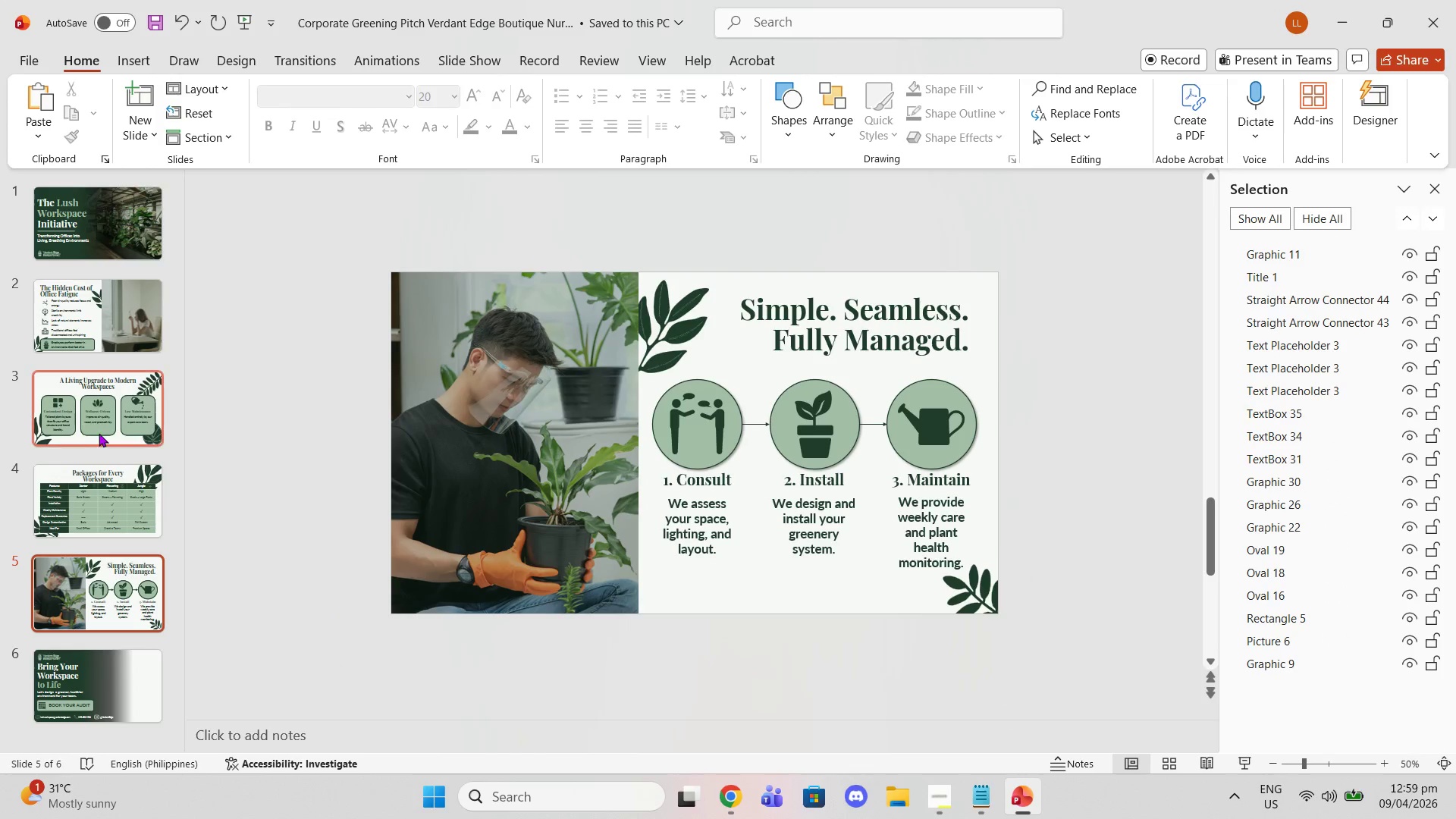 
scroll: coordinate [111, 435], scroll_direction: up, amount: 2.0
 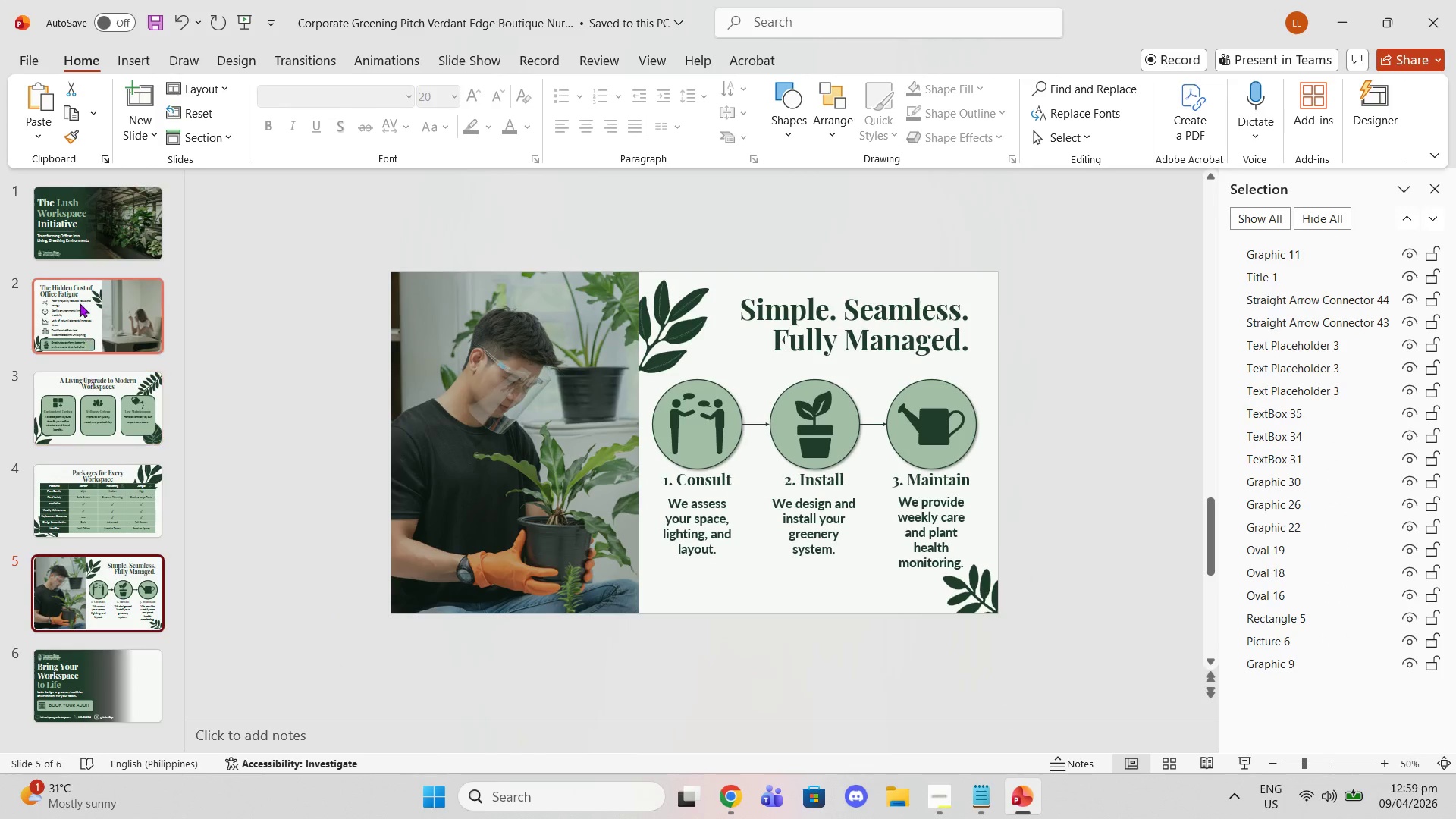 
left_click([80, 303])
 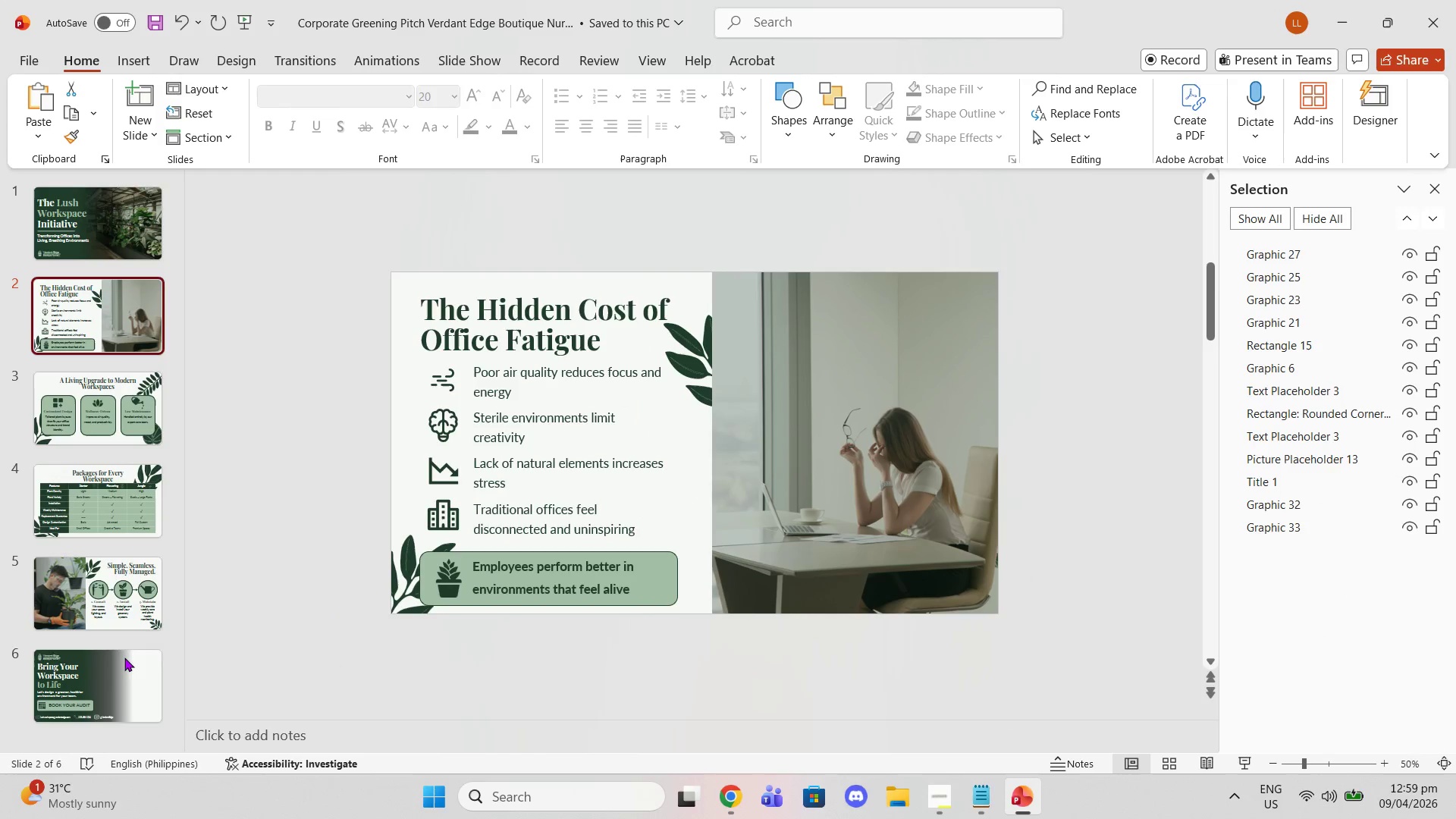 
left_click([80, 603])
 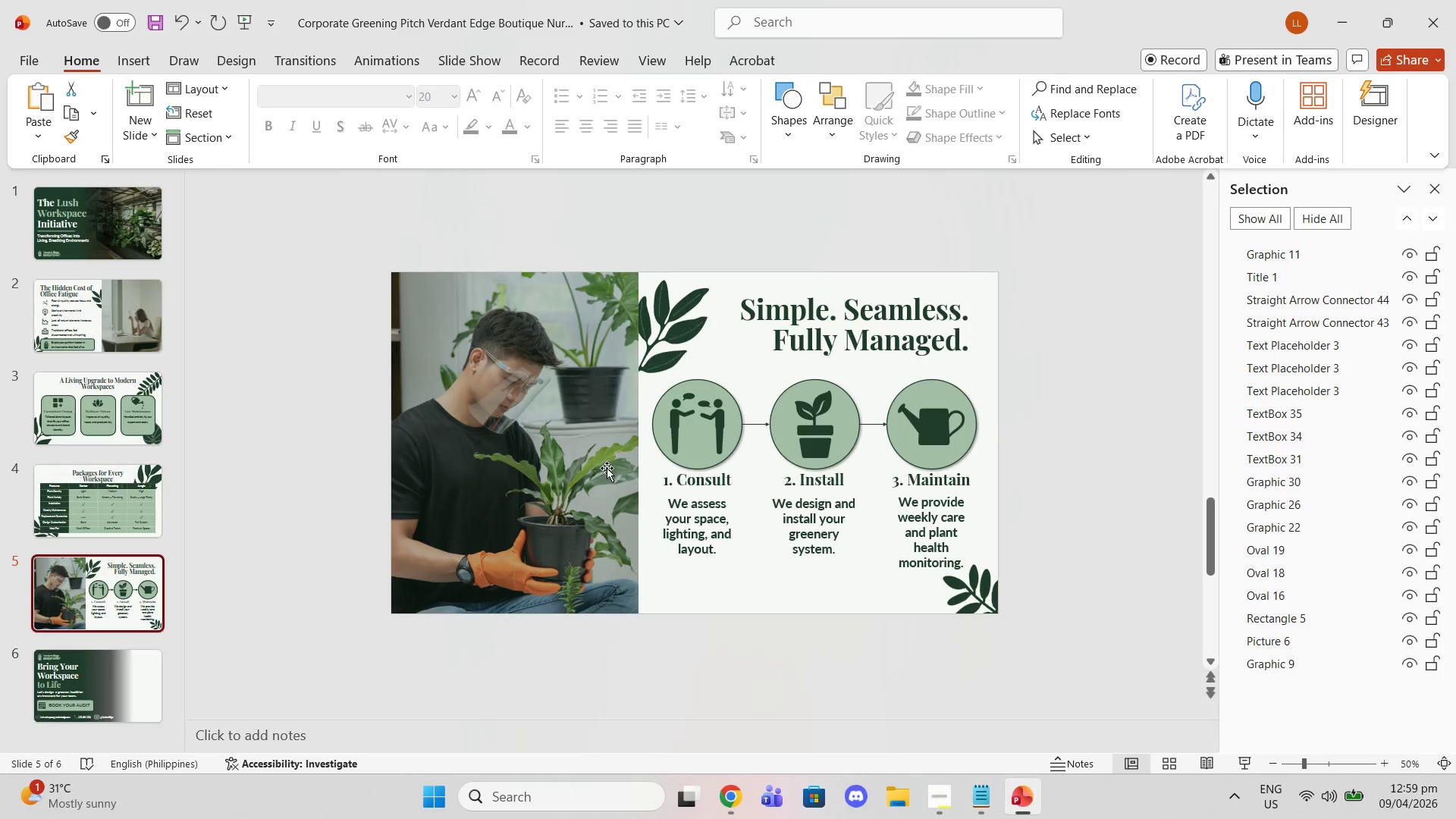 
left_click([595, 463])
 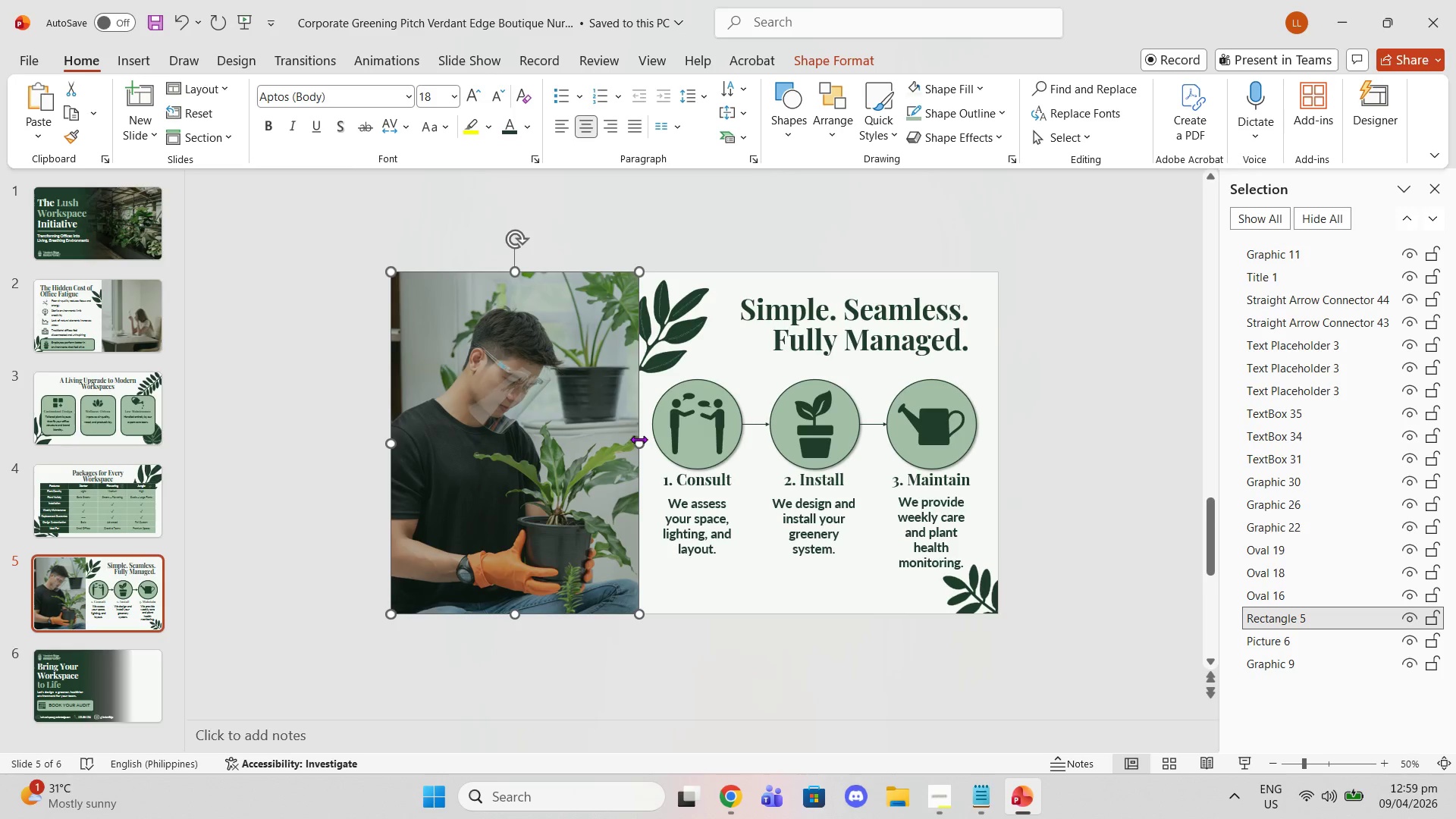 
left_click_drag(start_coordinate=[639, 439], to_coordinate=[546, 432])
 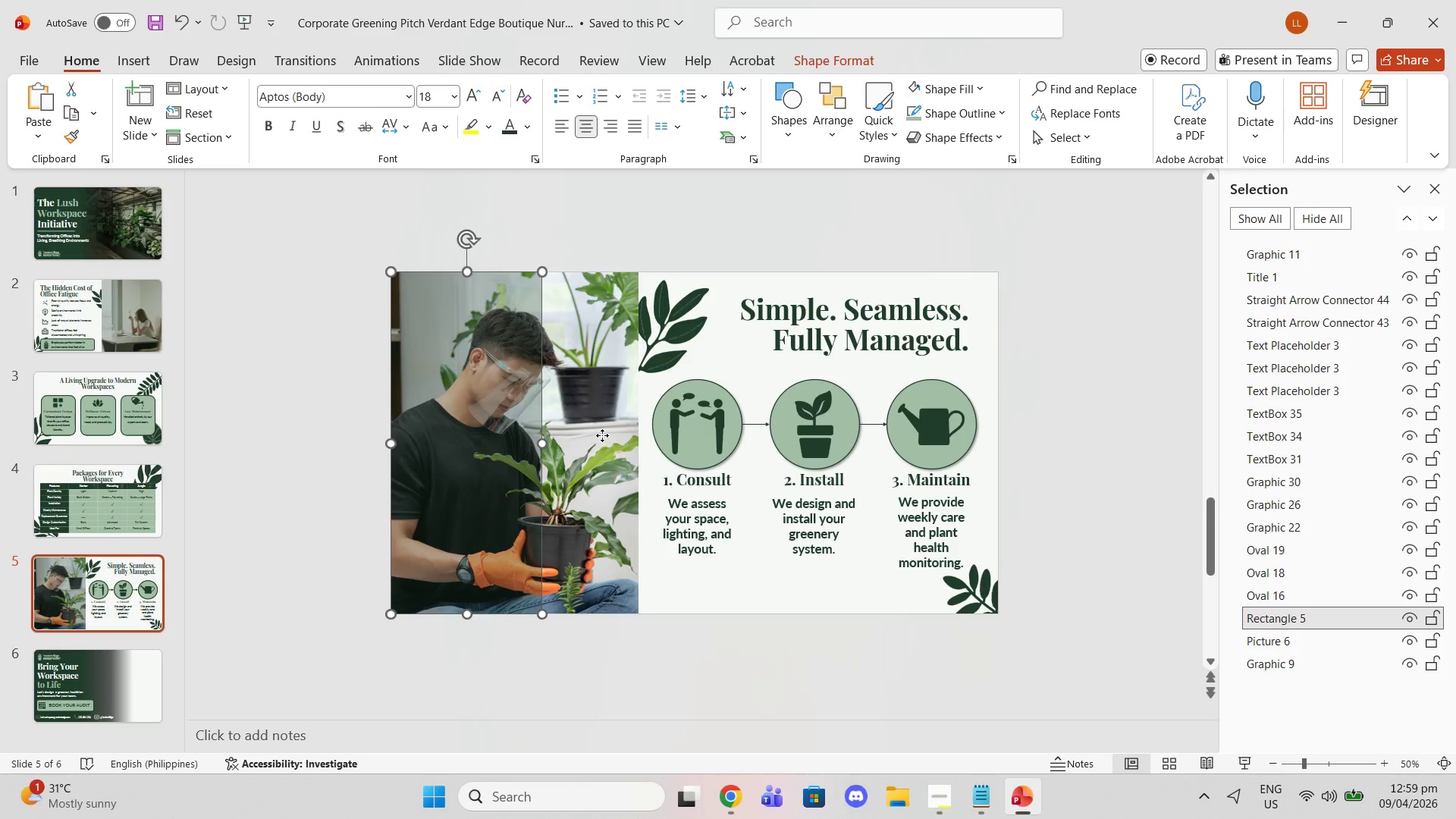 
left_click([602, 435])
 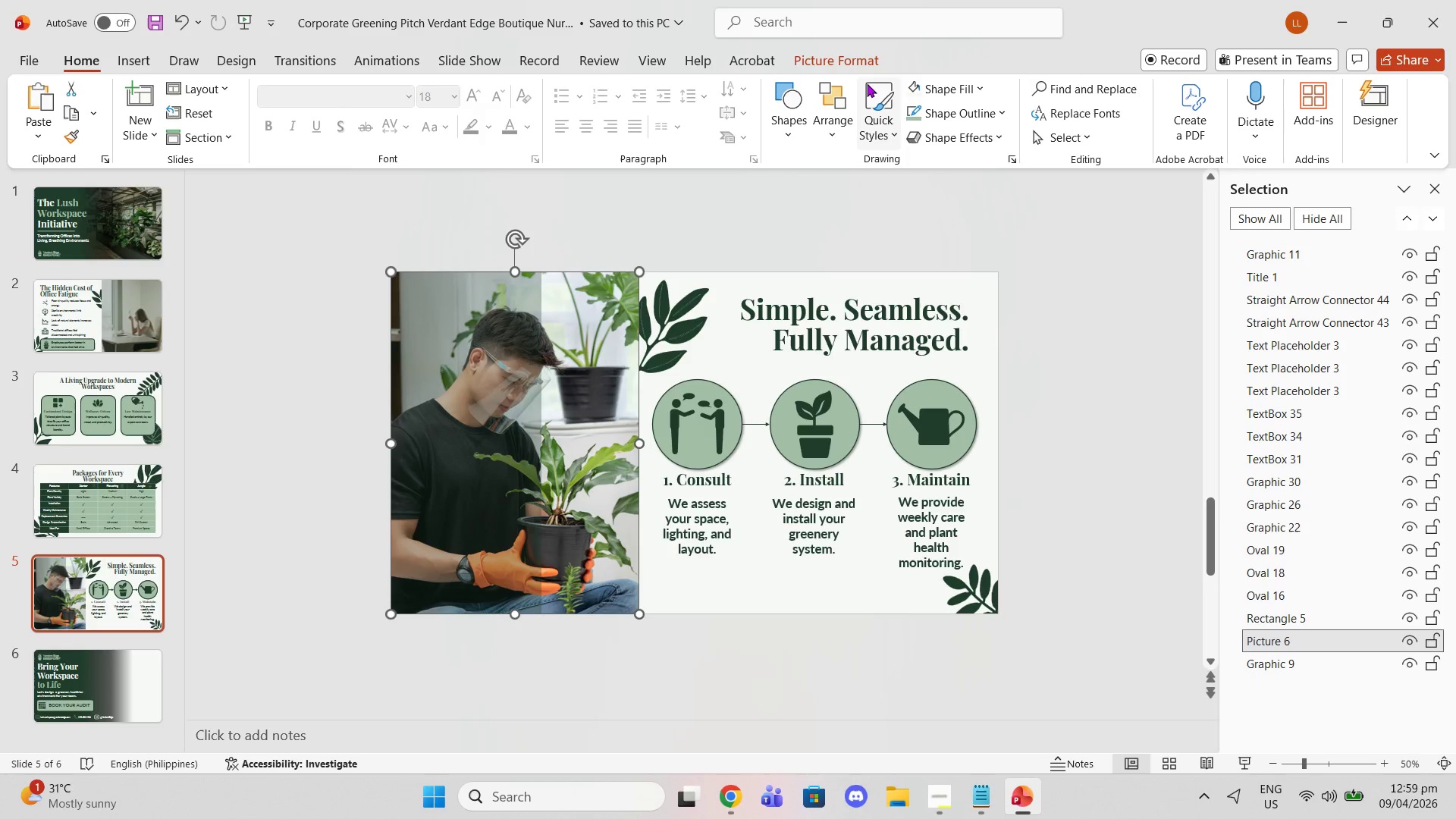 
left_click([839, 67])
 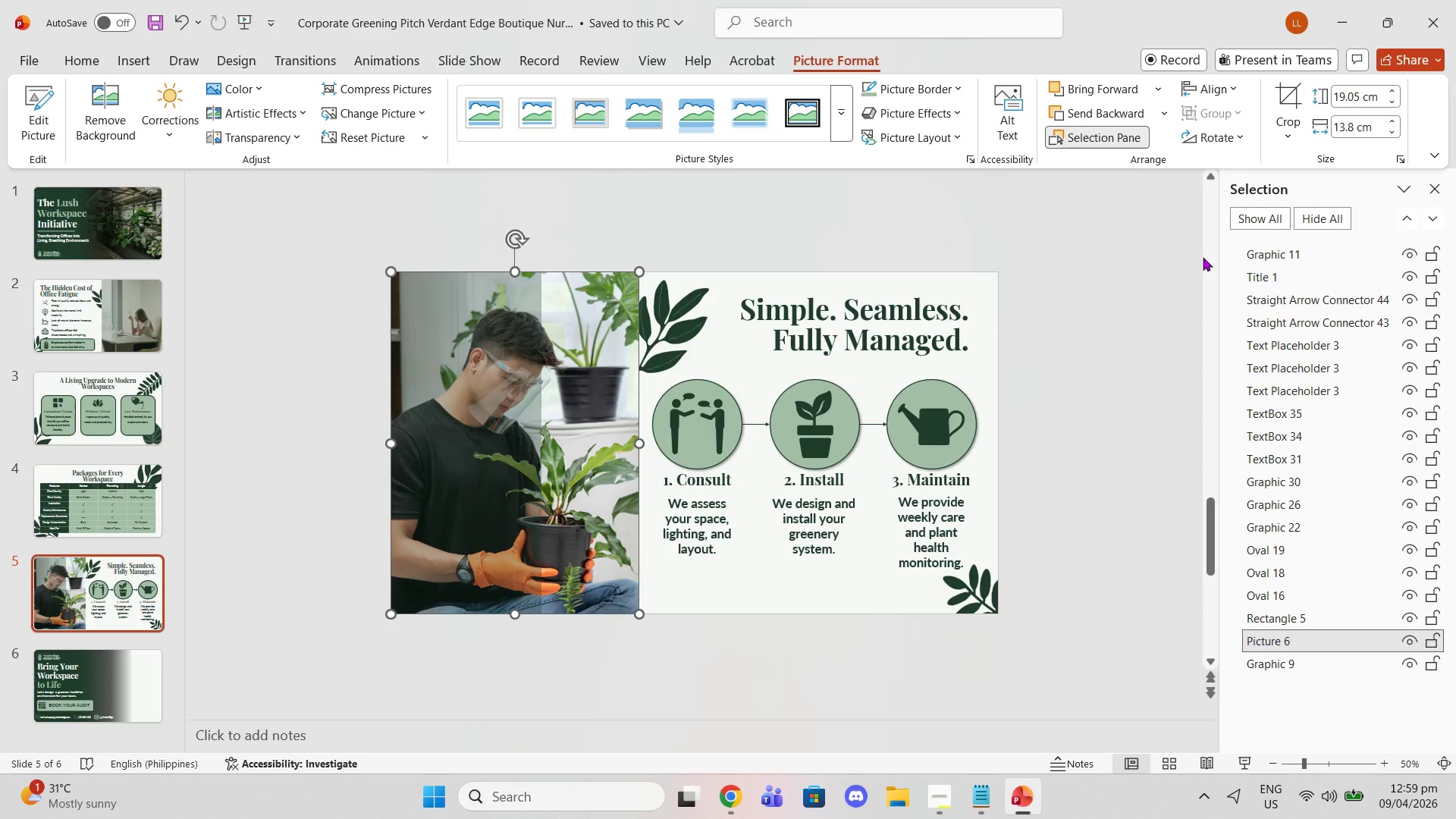 
mouse_move([712, 122])
 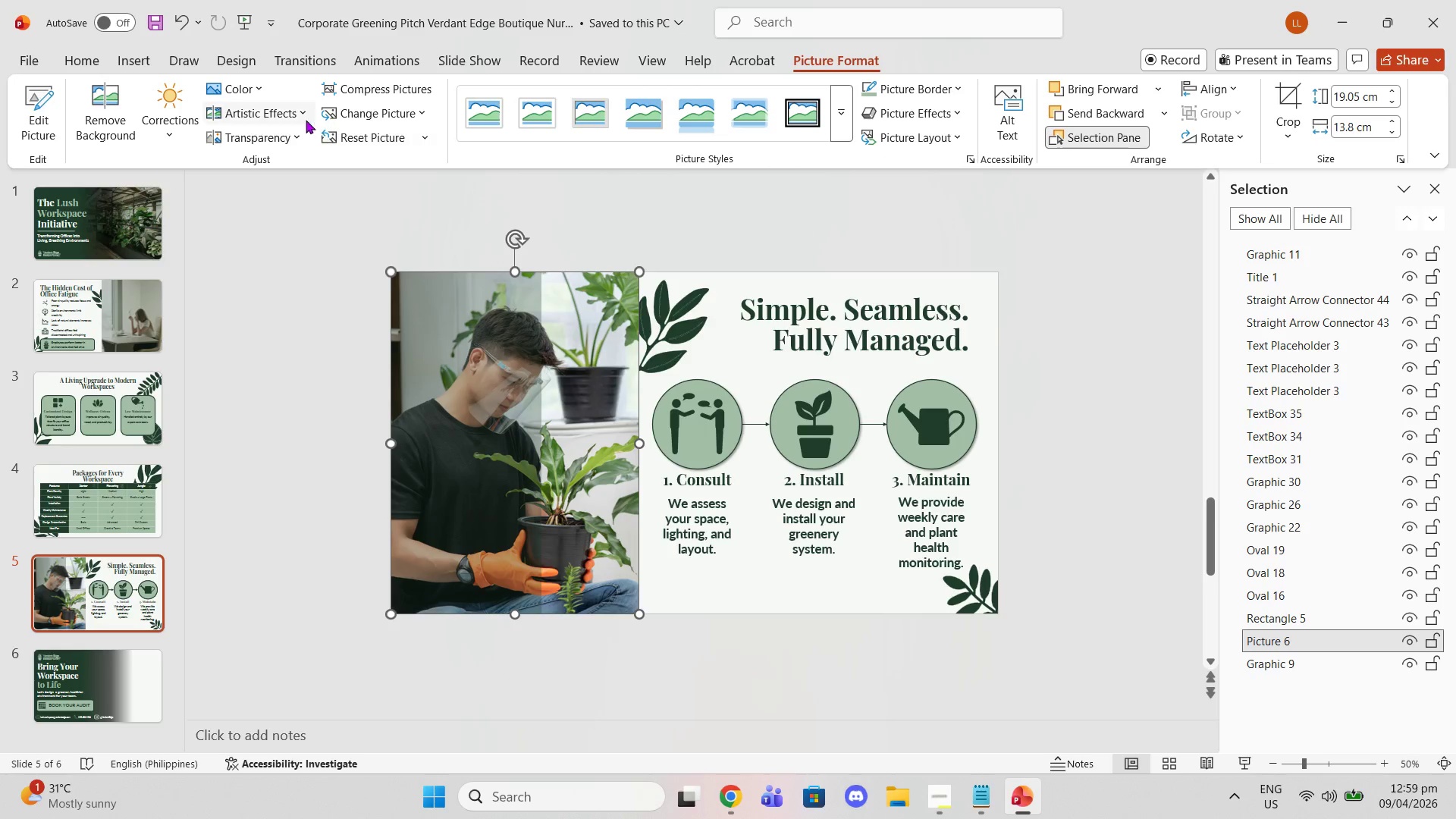 
left_click([306, 120])
 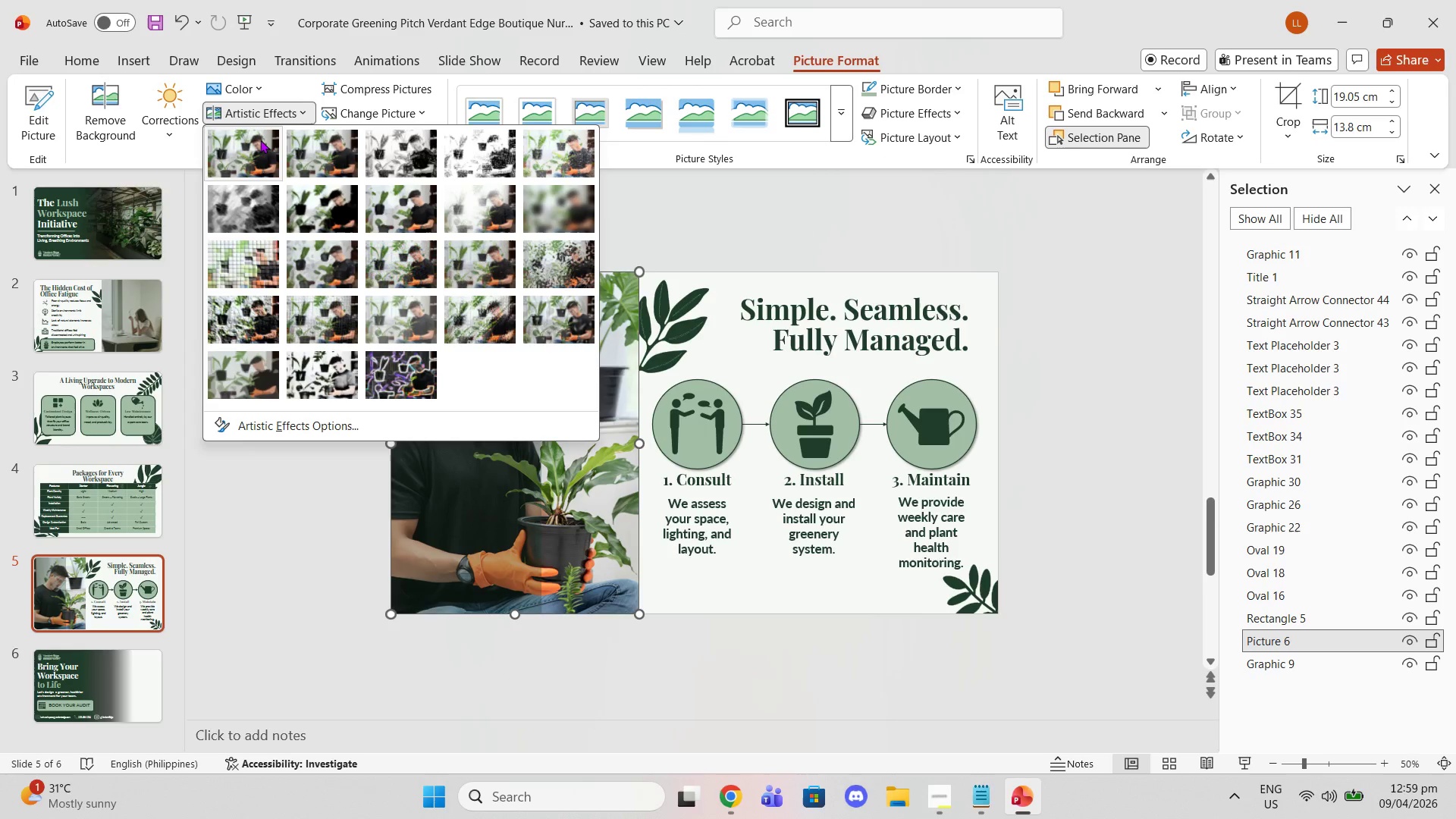 
left_click([277, 114])
 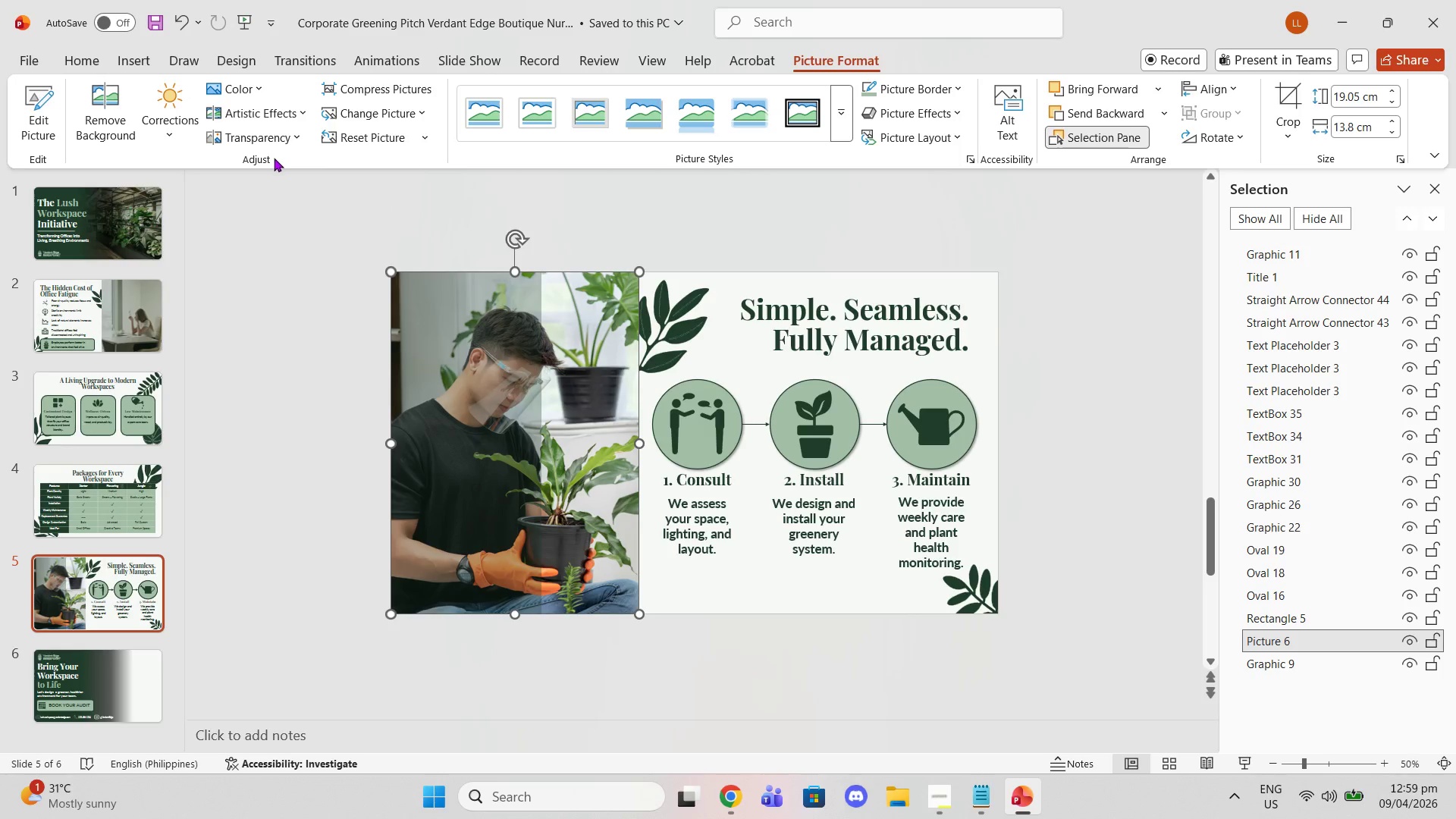 
left_click([264, 141])
 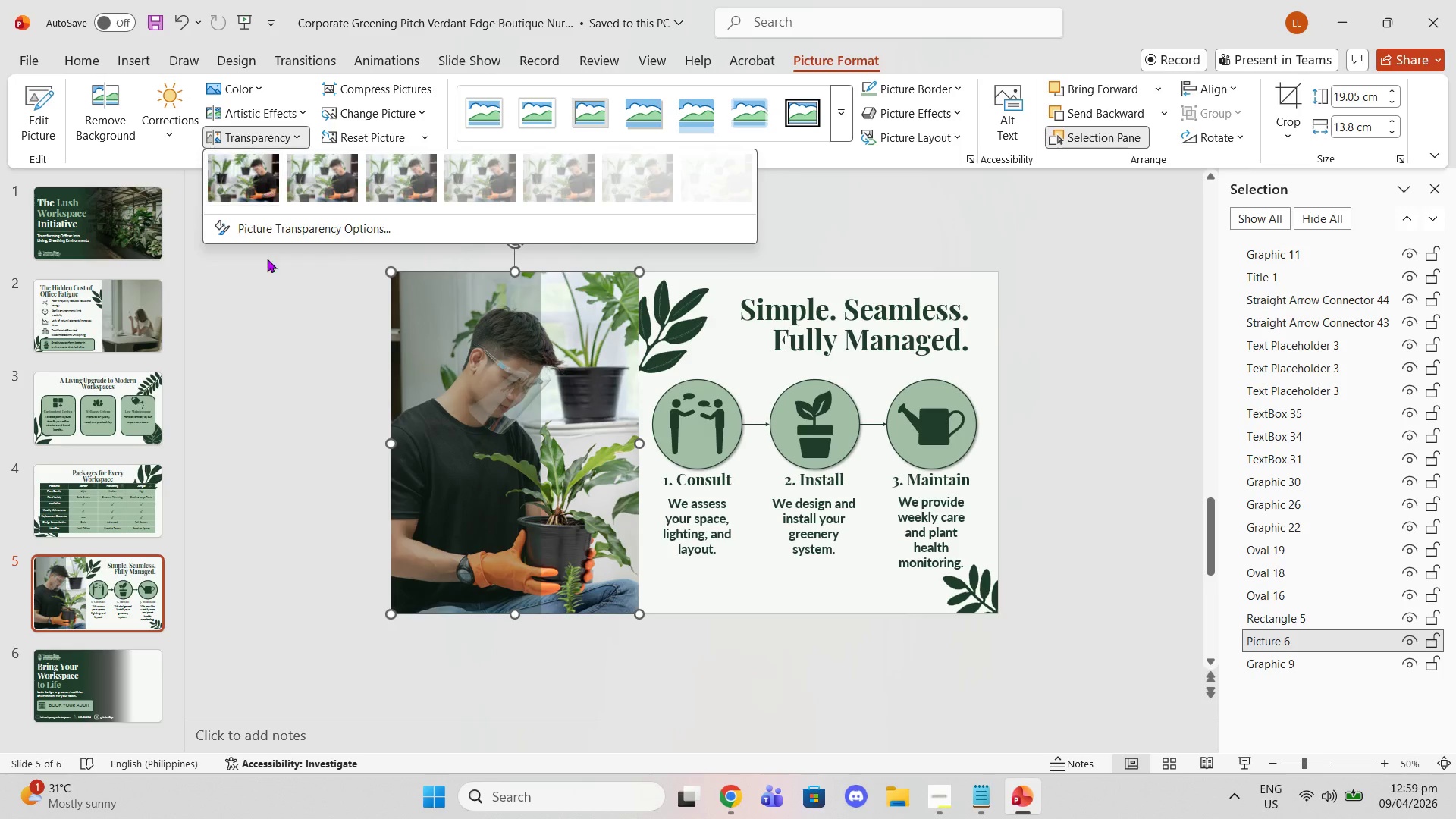 
left_click([268, 294])
 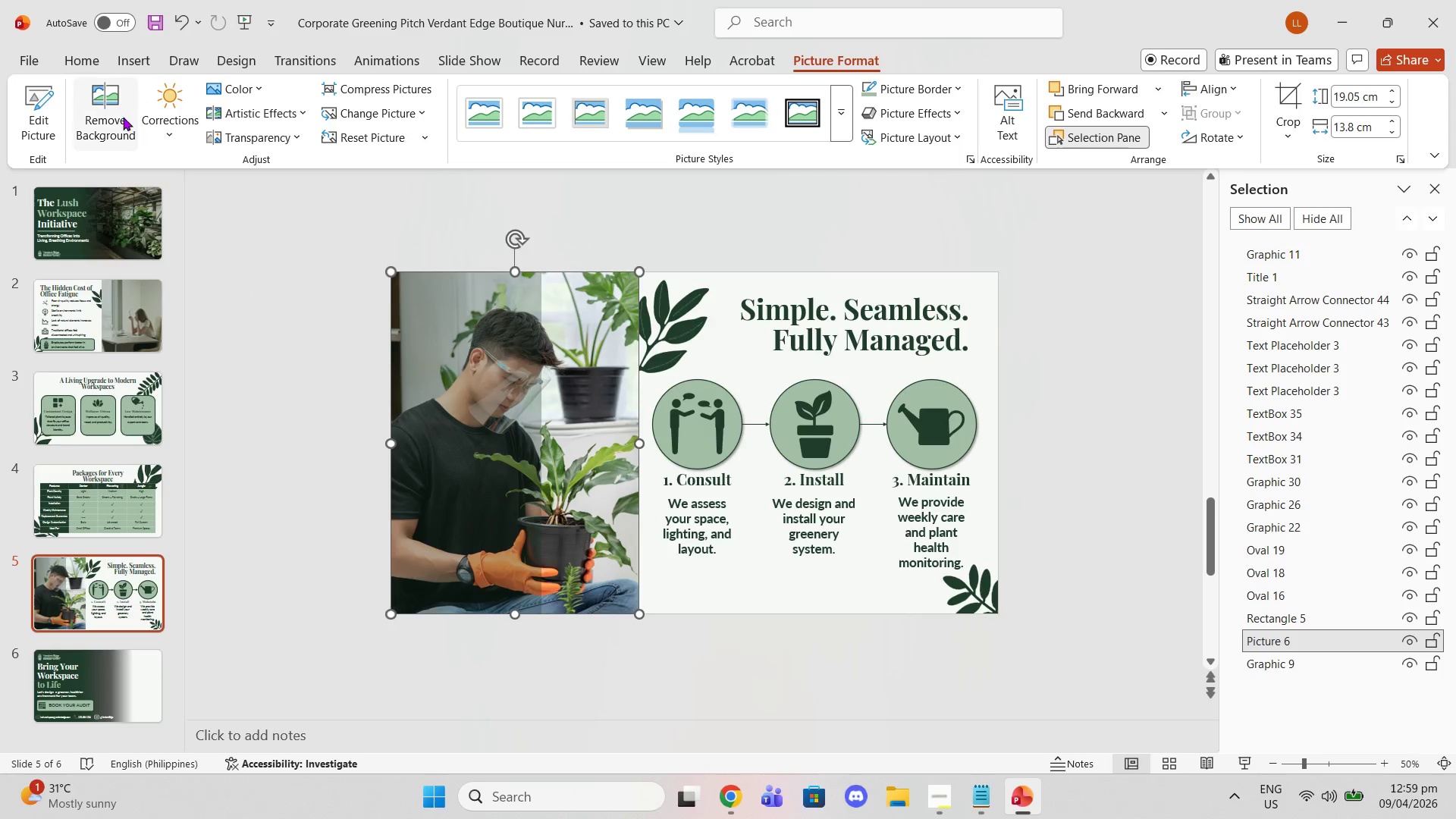 
mouse_move([373, 105])
 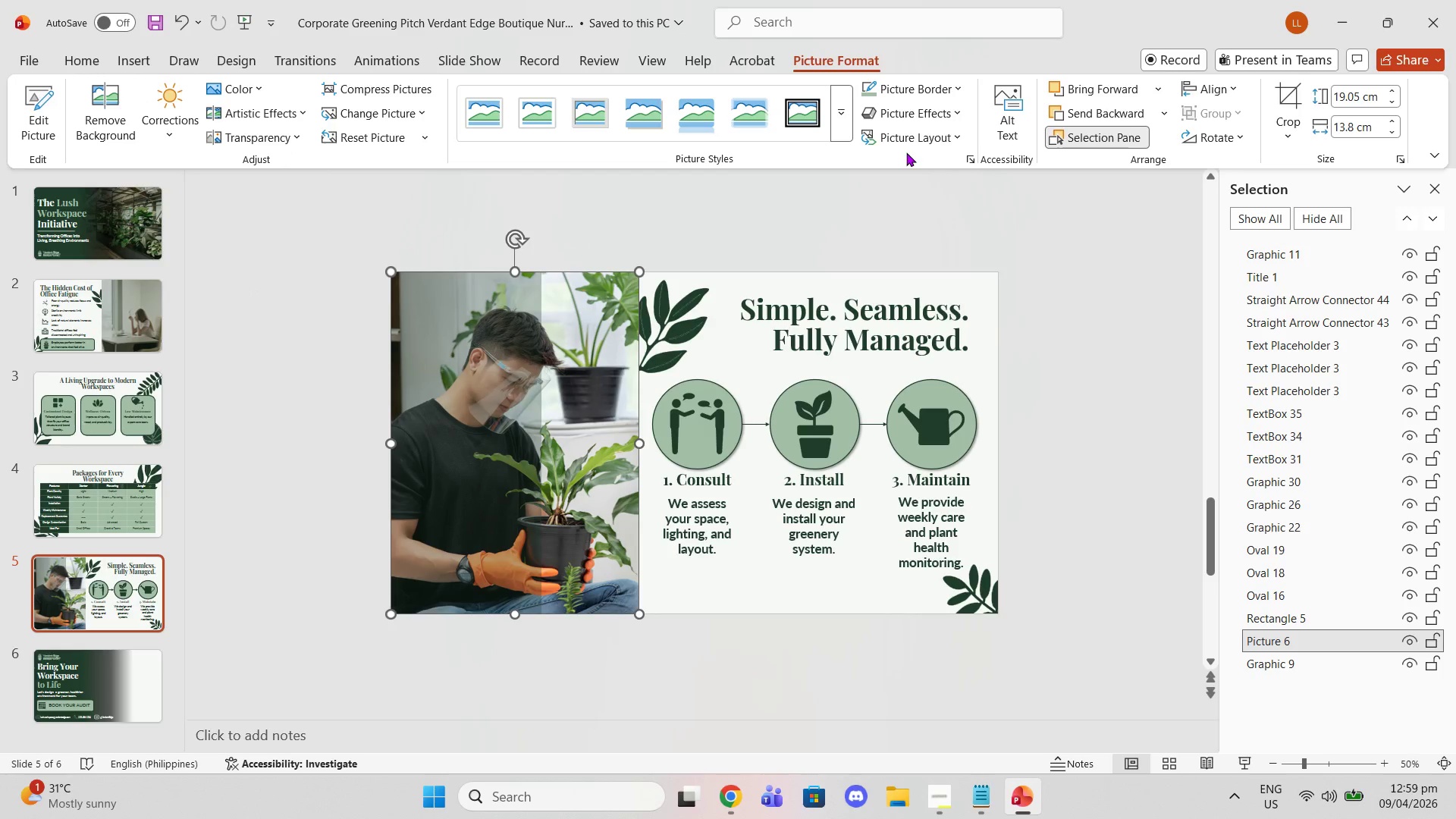 
double_click([874, 140])
 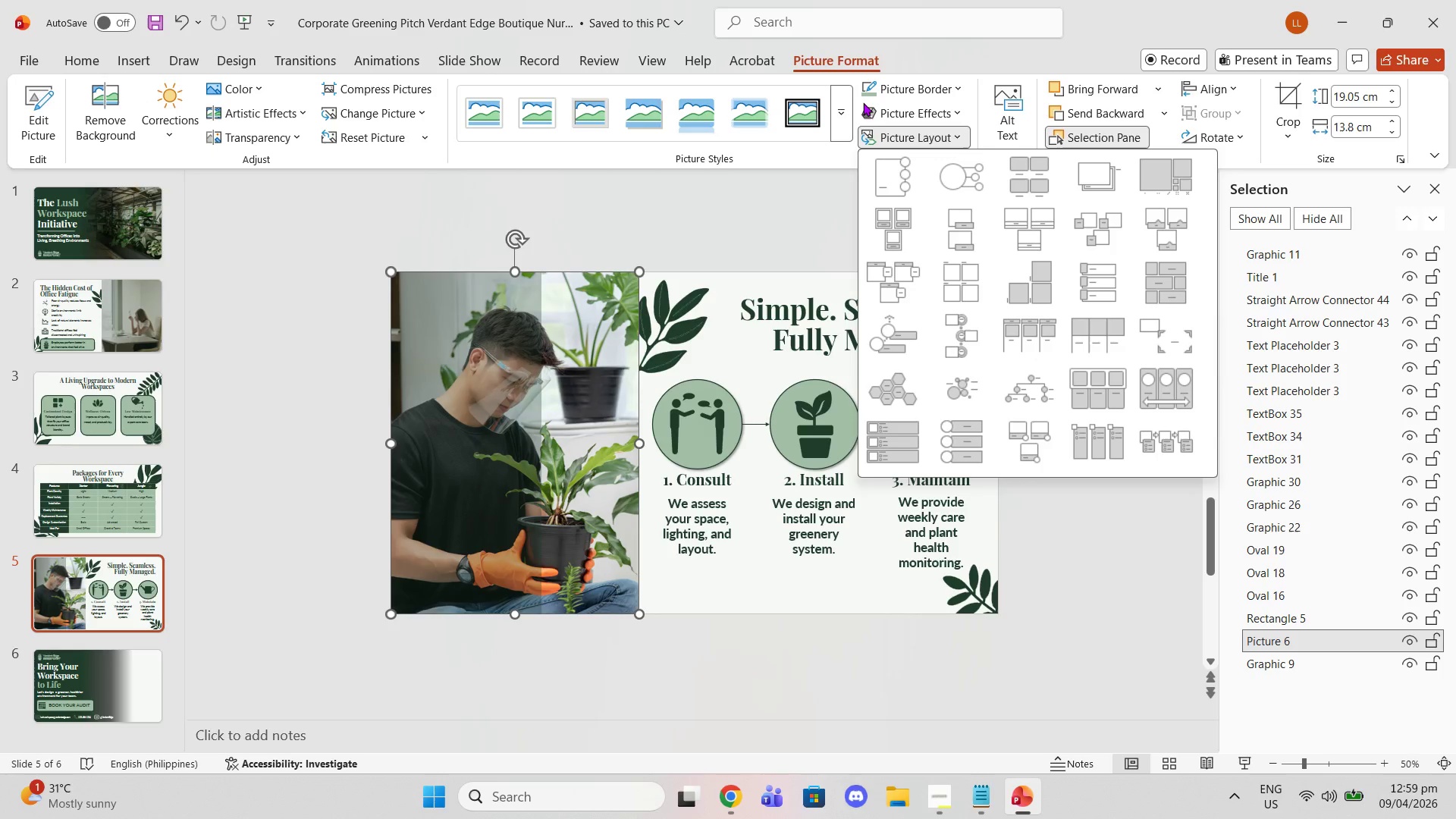 
left_click([866, 105])
 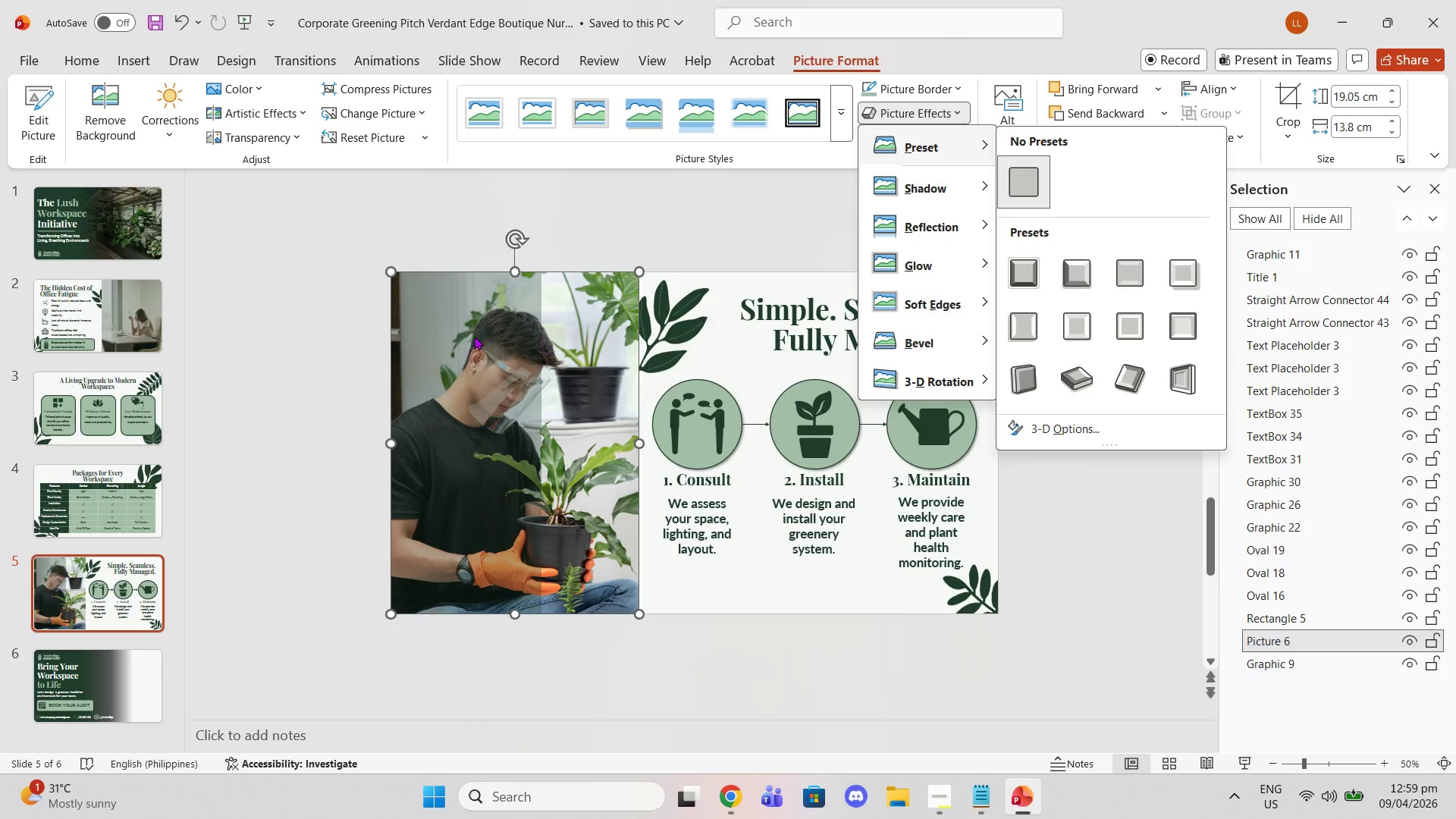 
left_click([131, 666])
 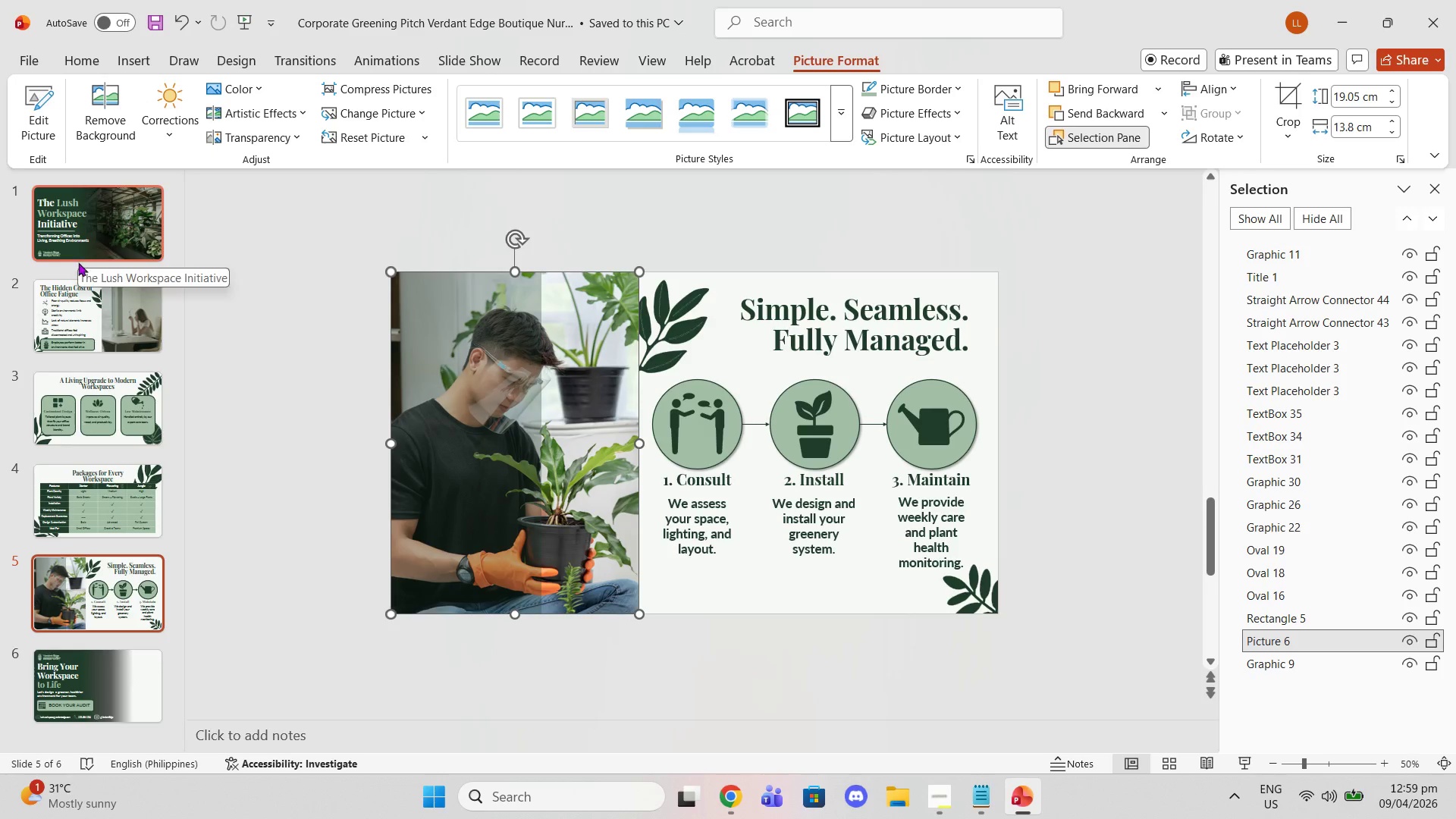 
left_click([82, 296])
 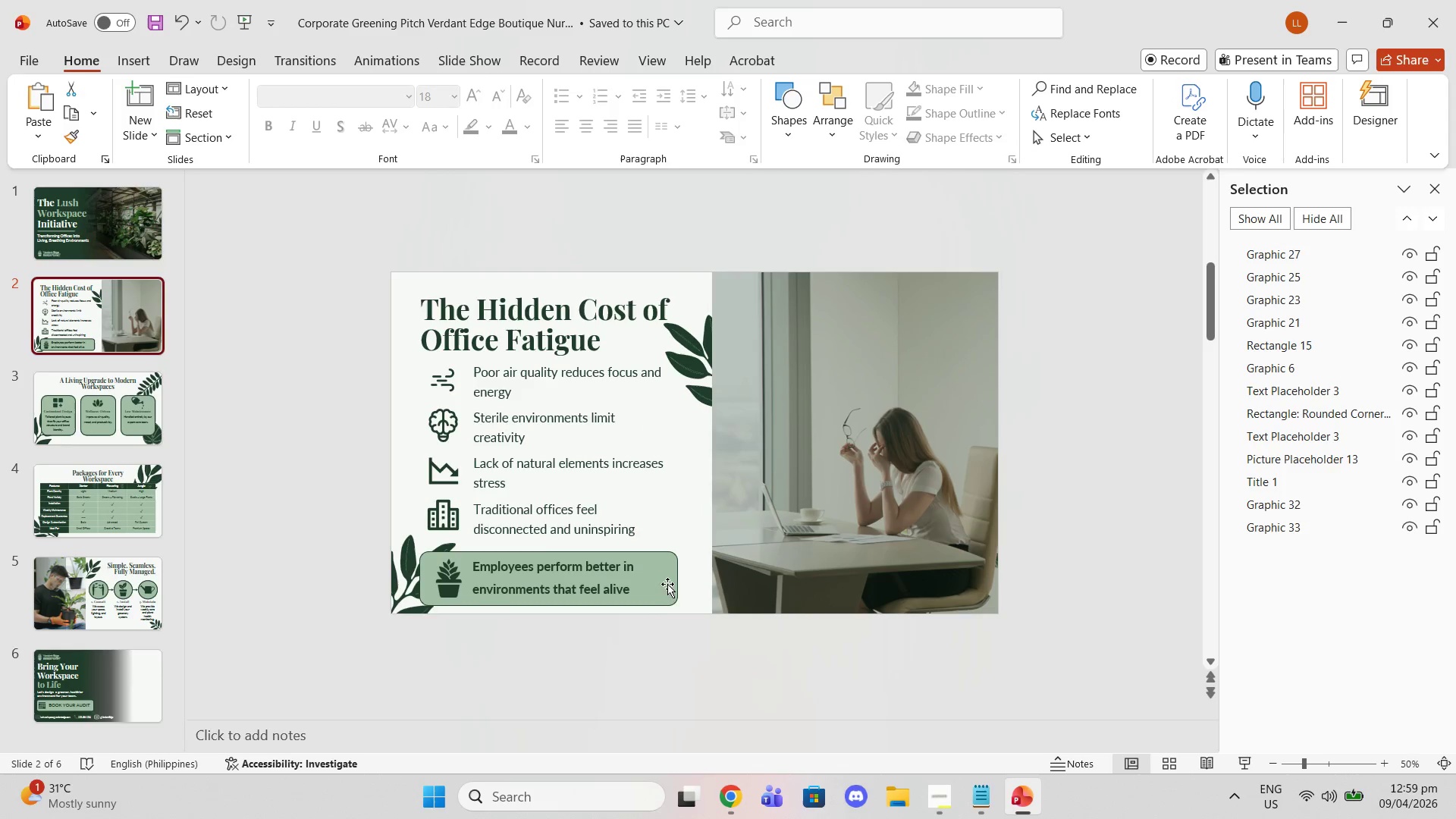 
left_click([664, 576])
 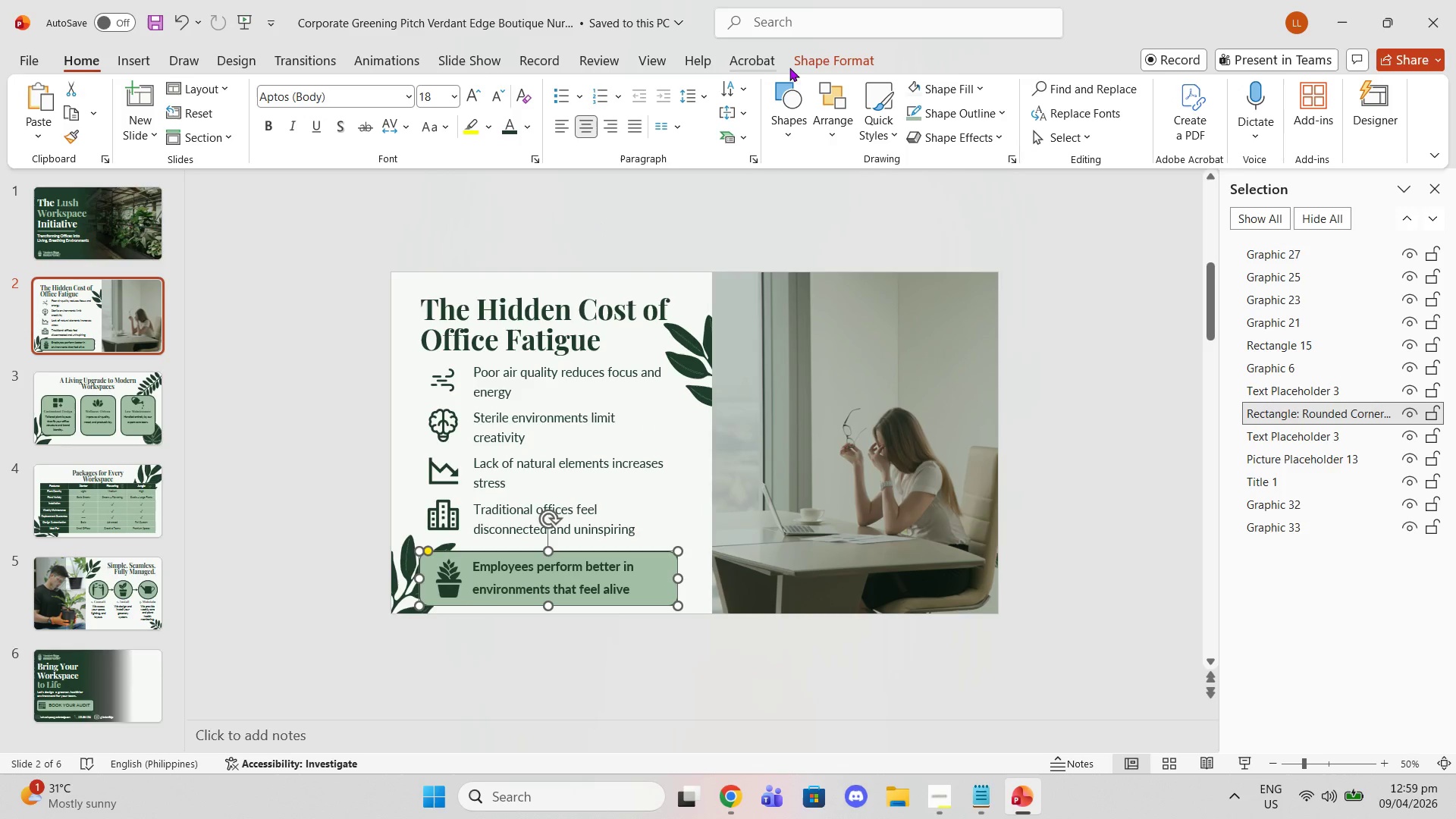 
left_click([814, 66])
 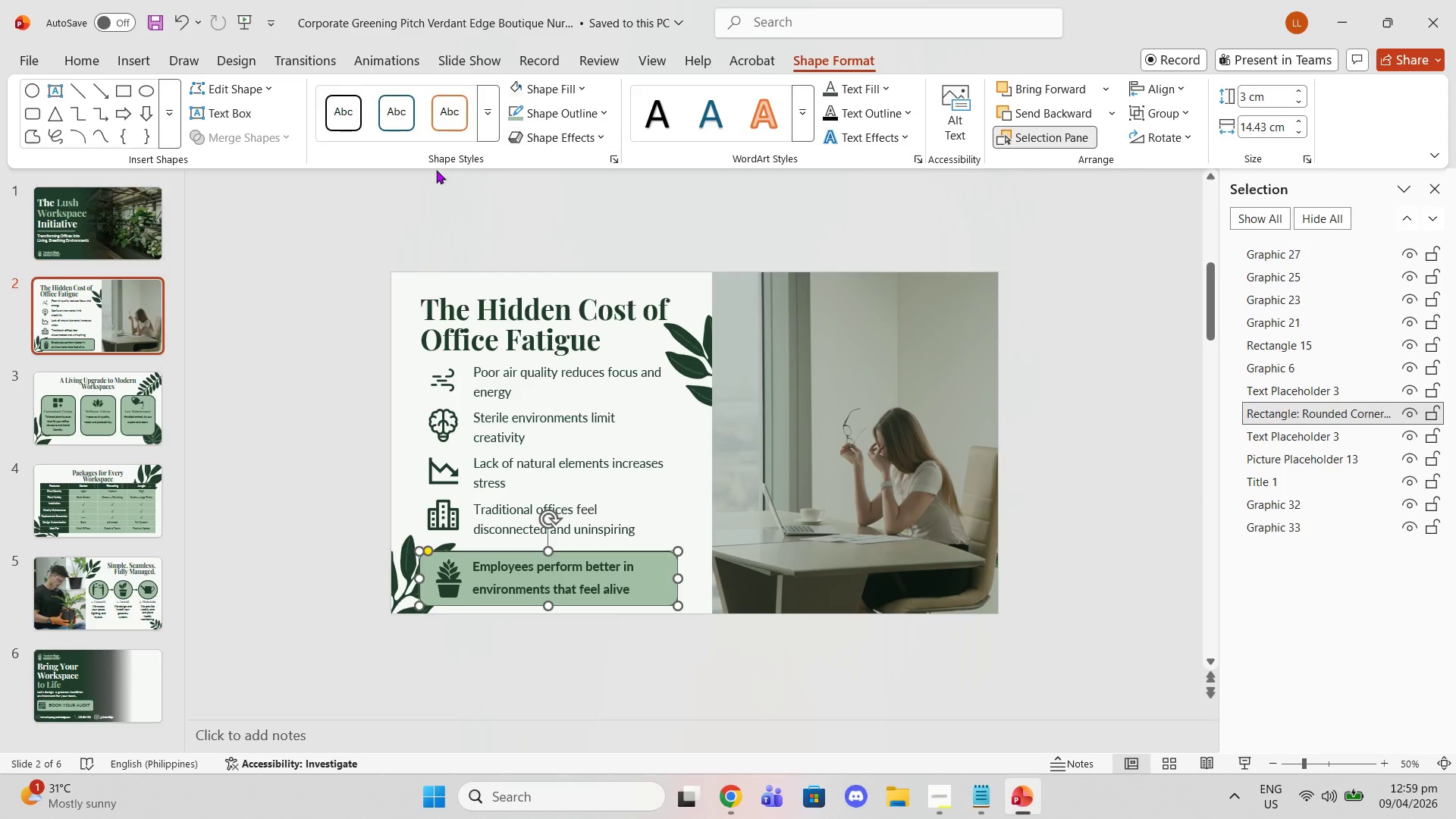 
left_click([553, 128])
 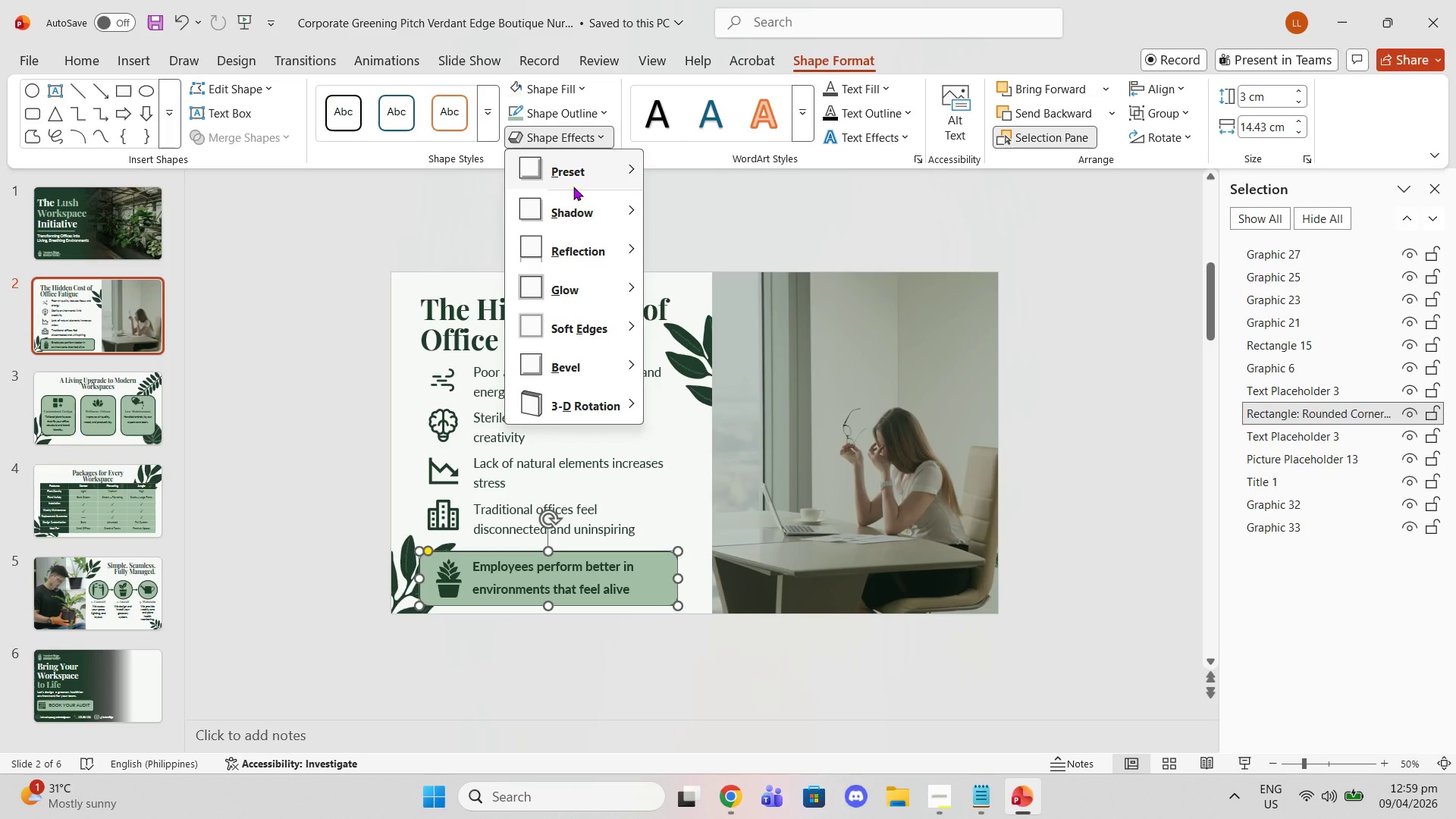 
left_click([593, 208])
 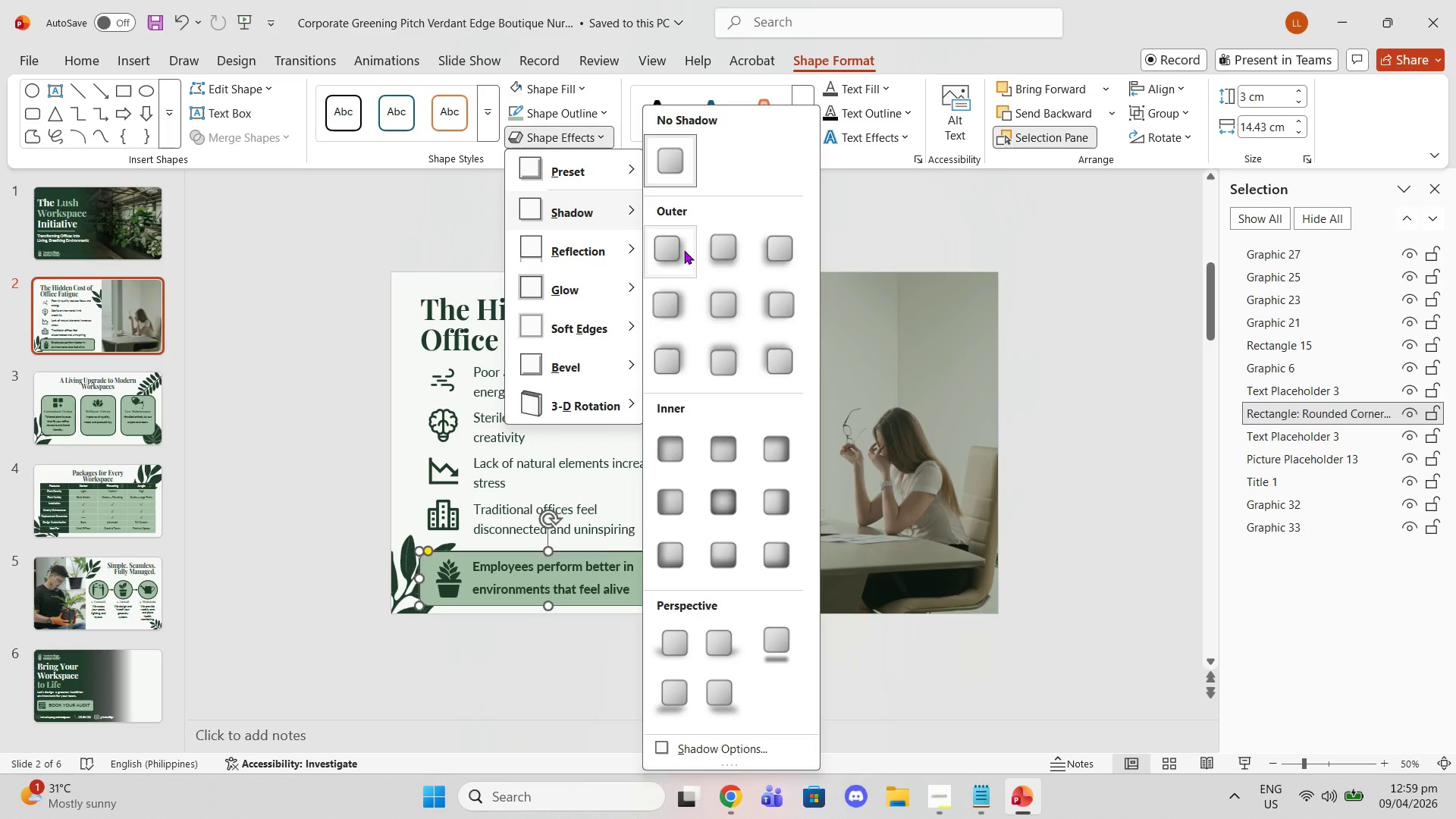 
left_click([684, 252])
 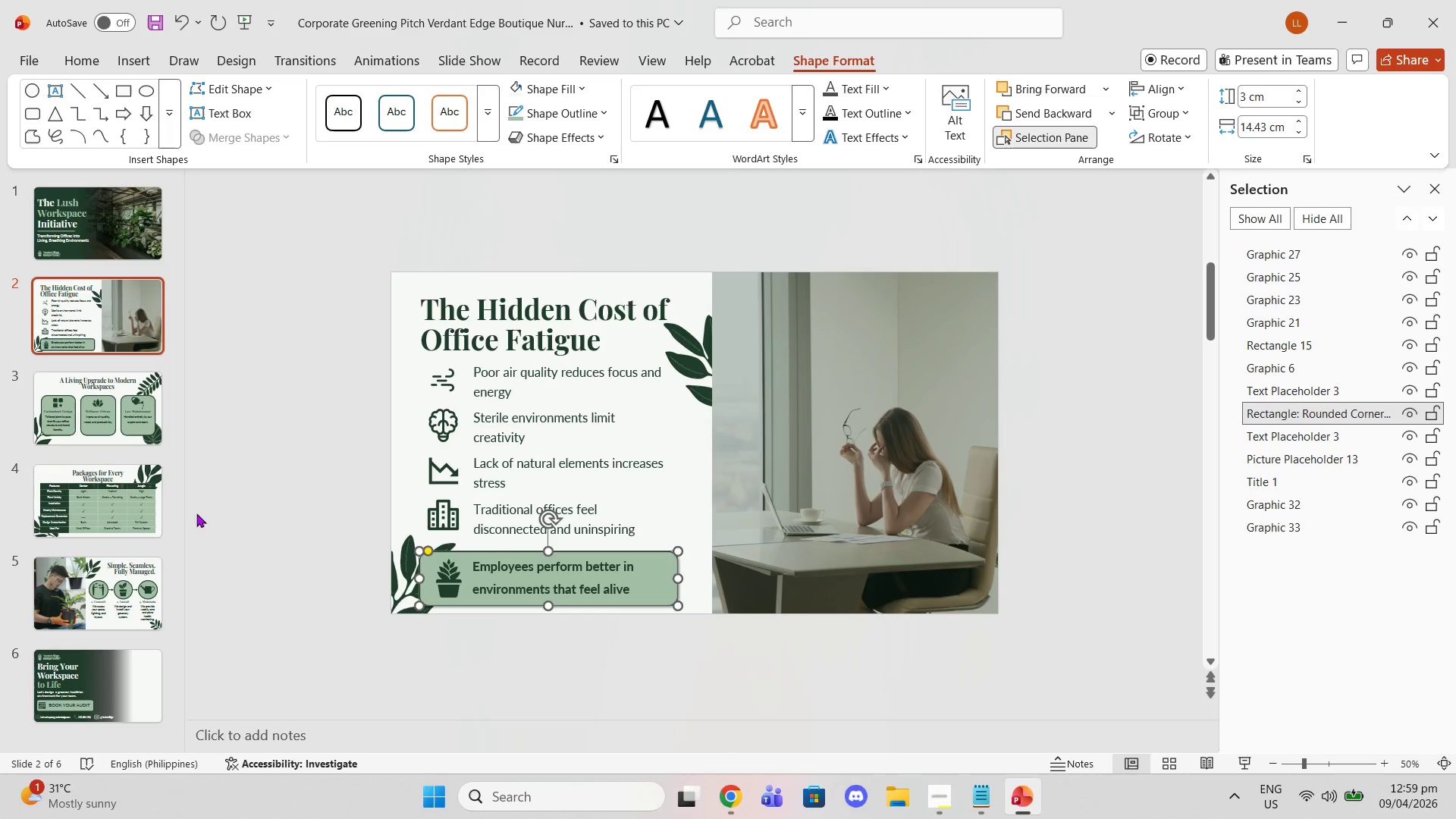 
left_click([132, 510])
 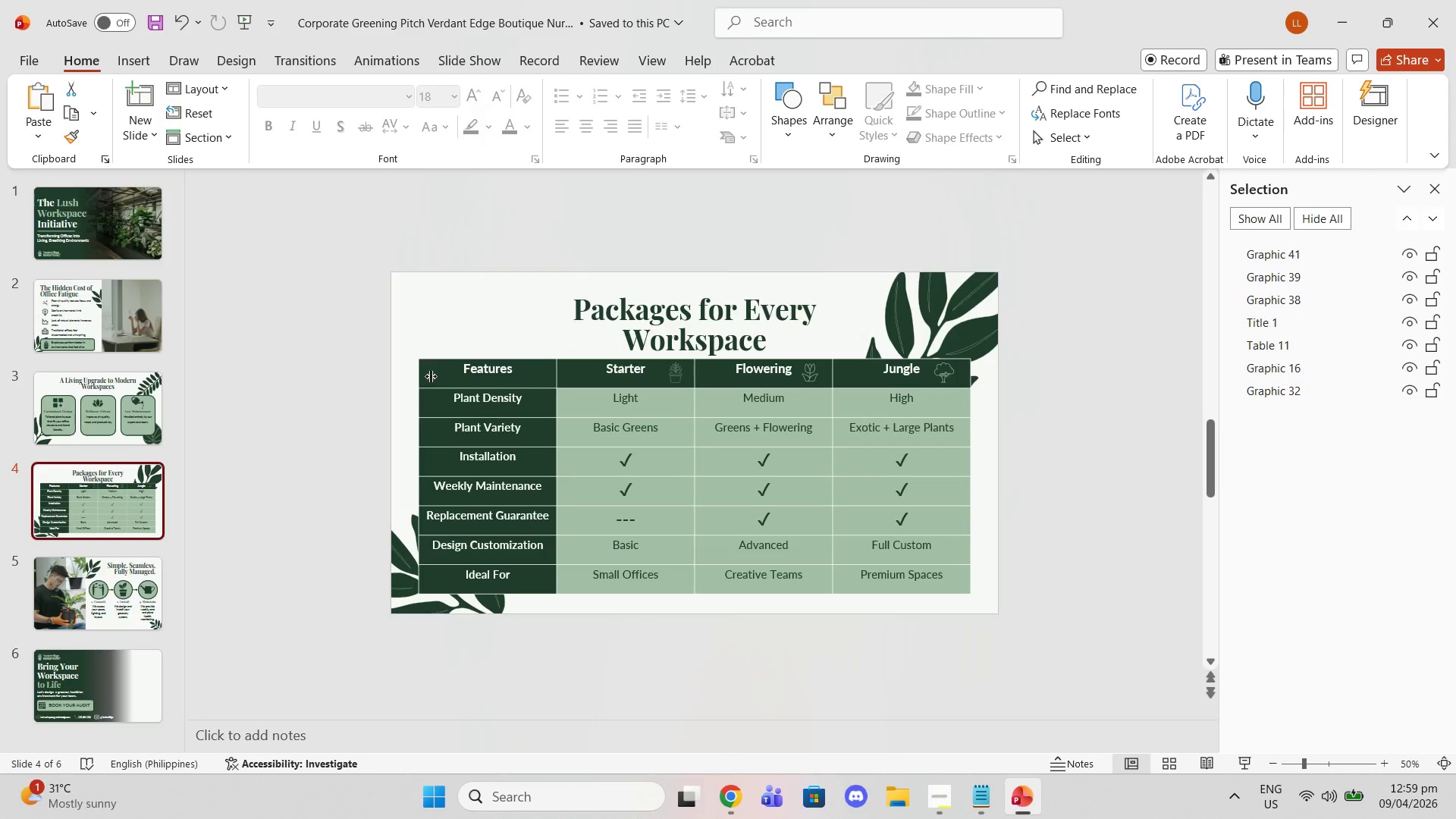 
left_click([431, 376])
 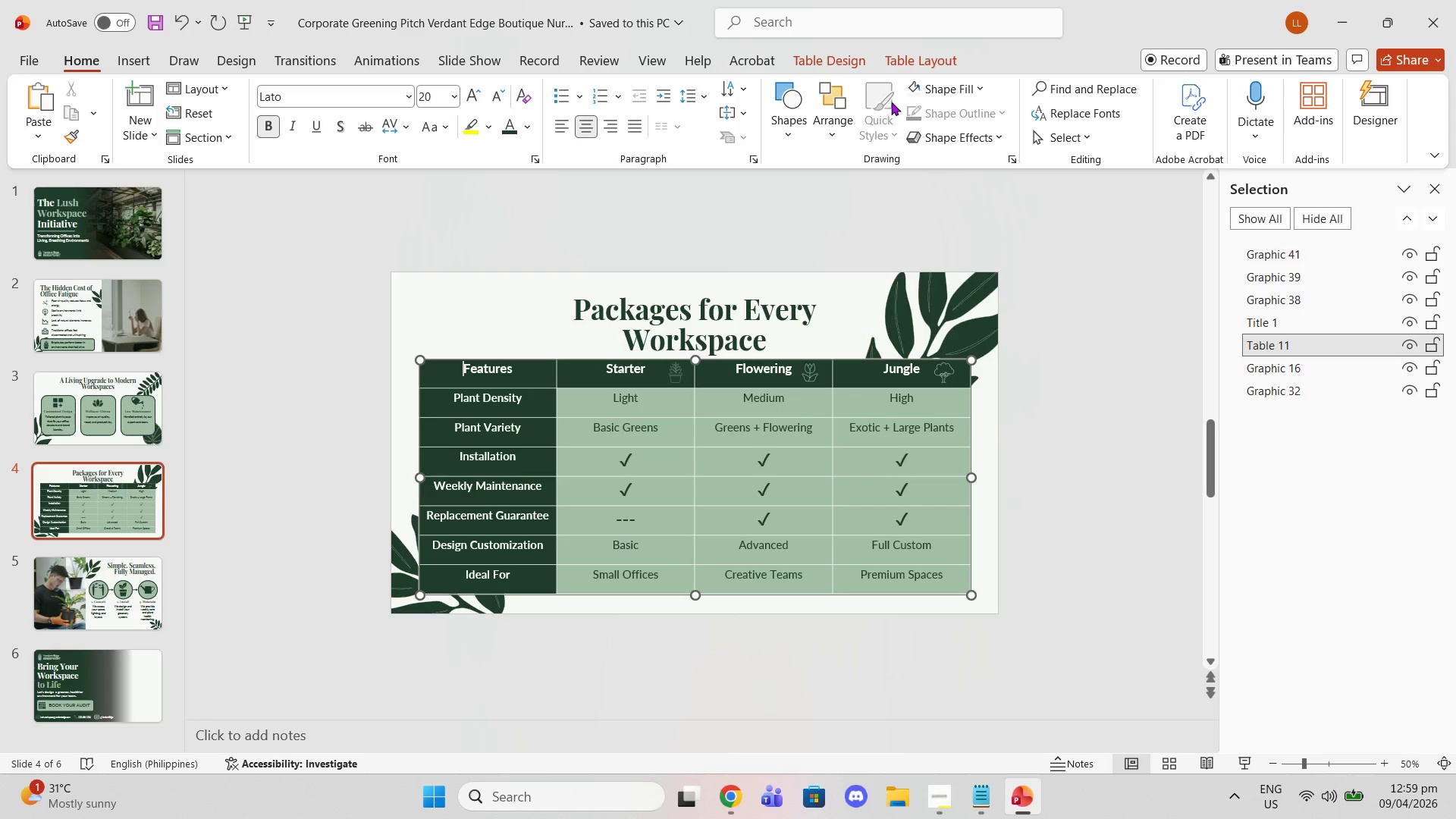 
left_click([910, 60])
 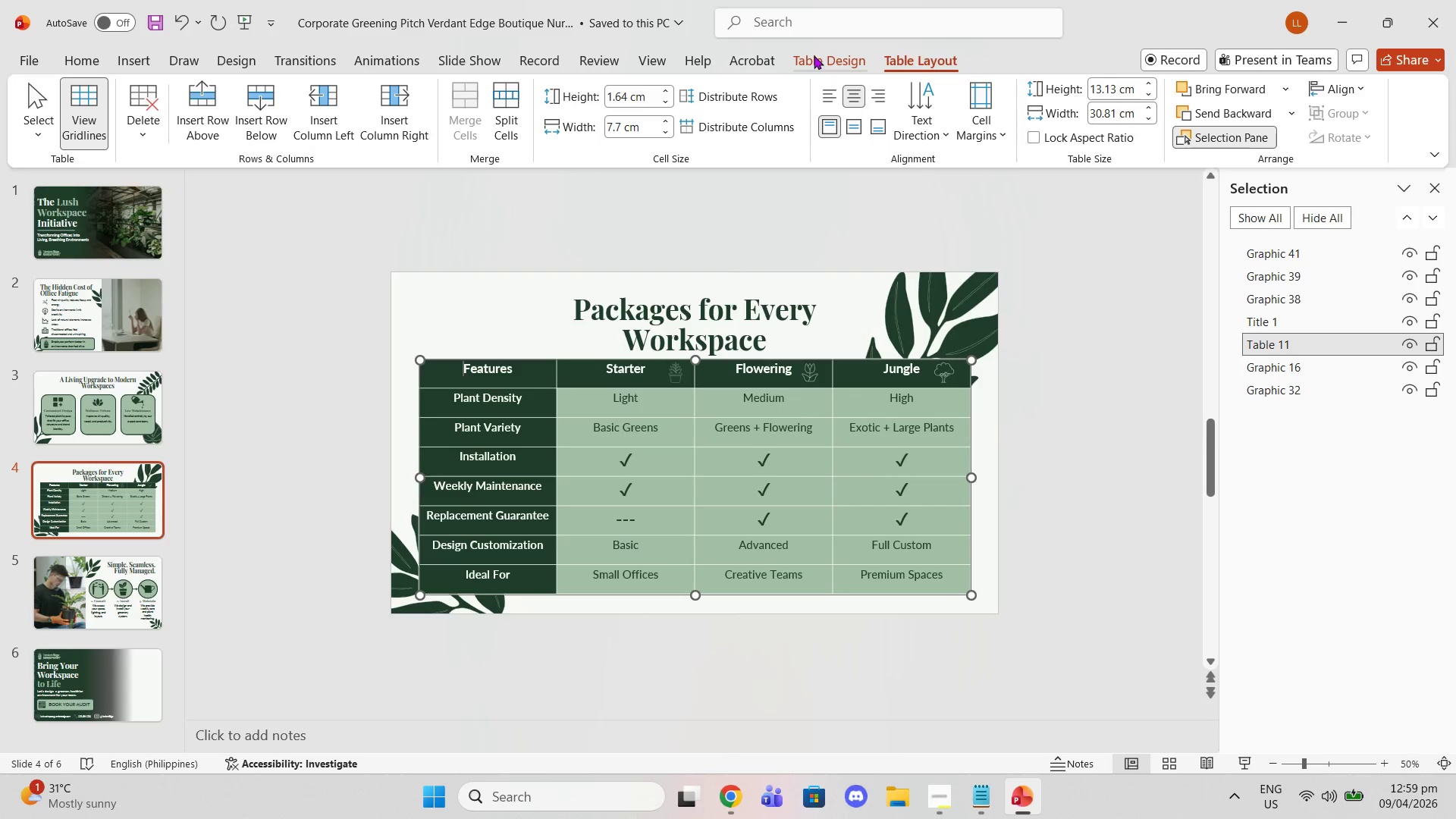 
left_click([814, 55])
 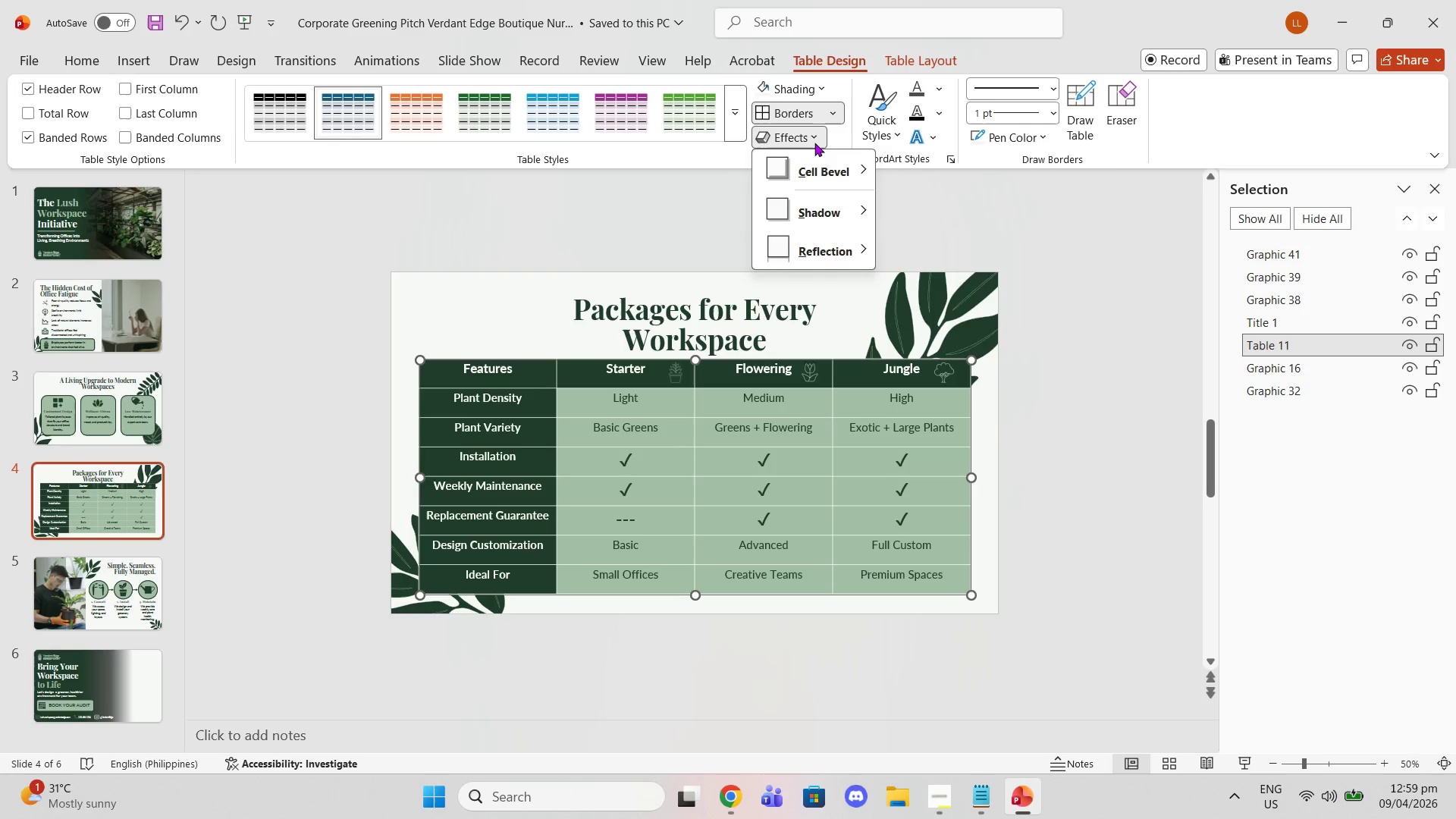 
left_click([830, 224])
 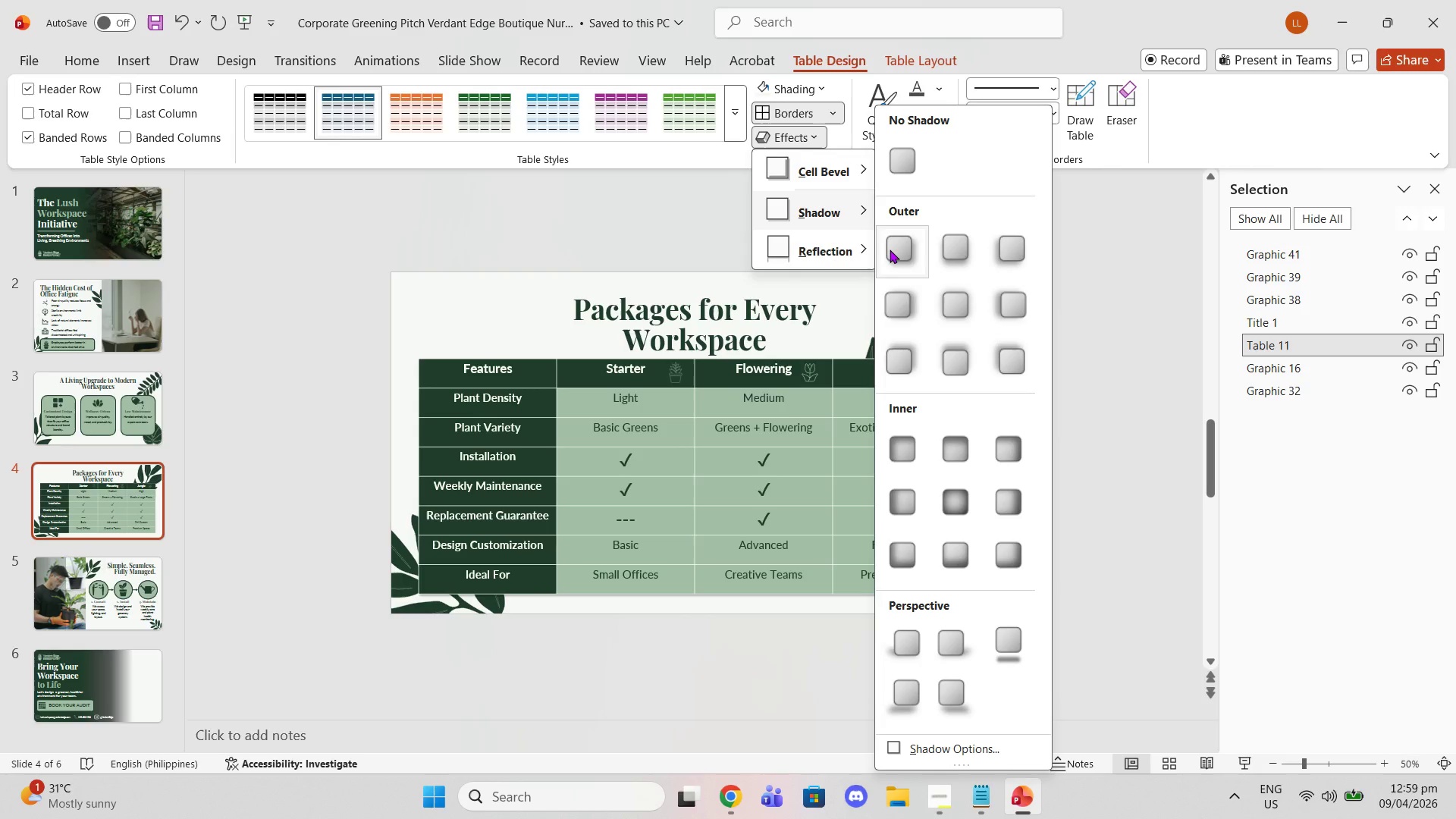 
left_click([890, 249])
 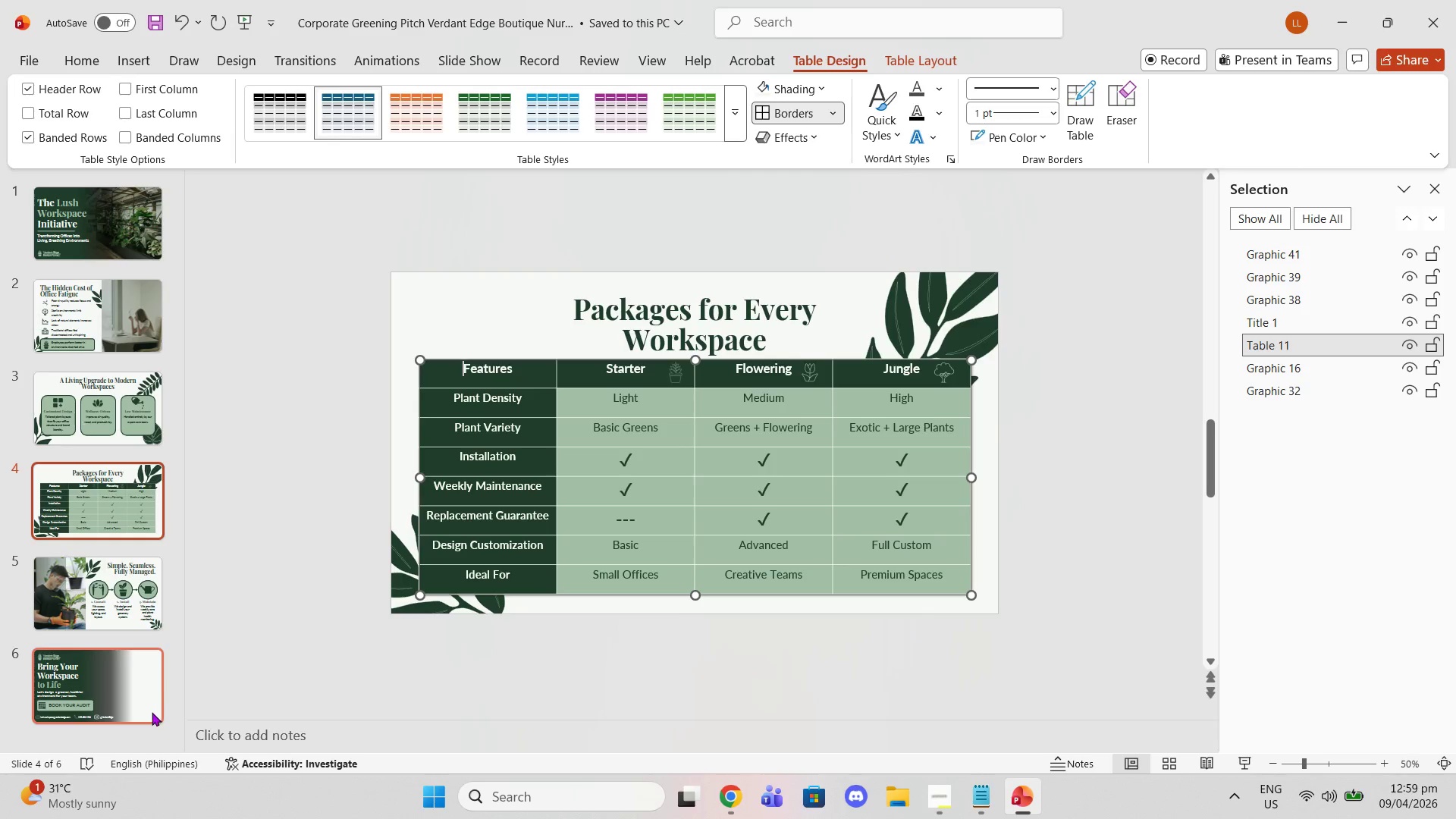 
left_click([141, 690])
 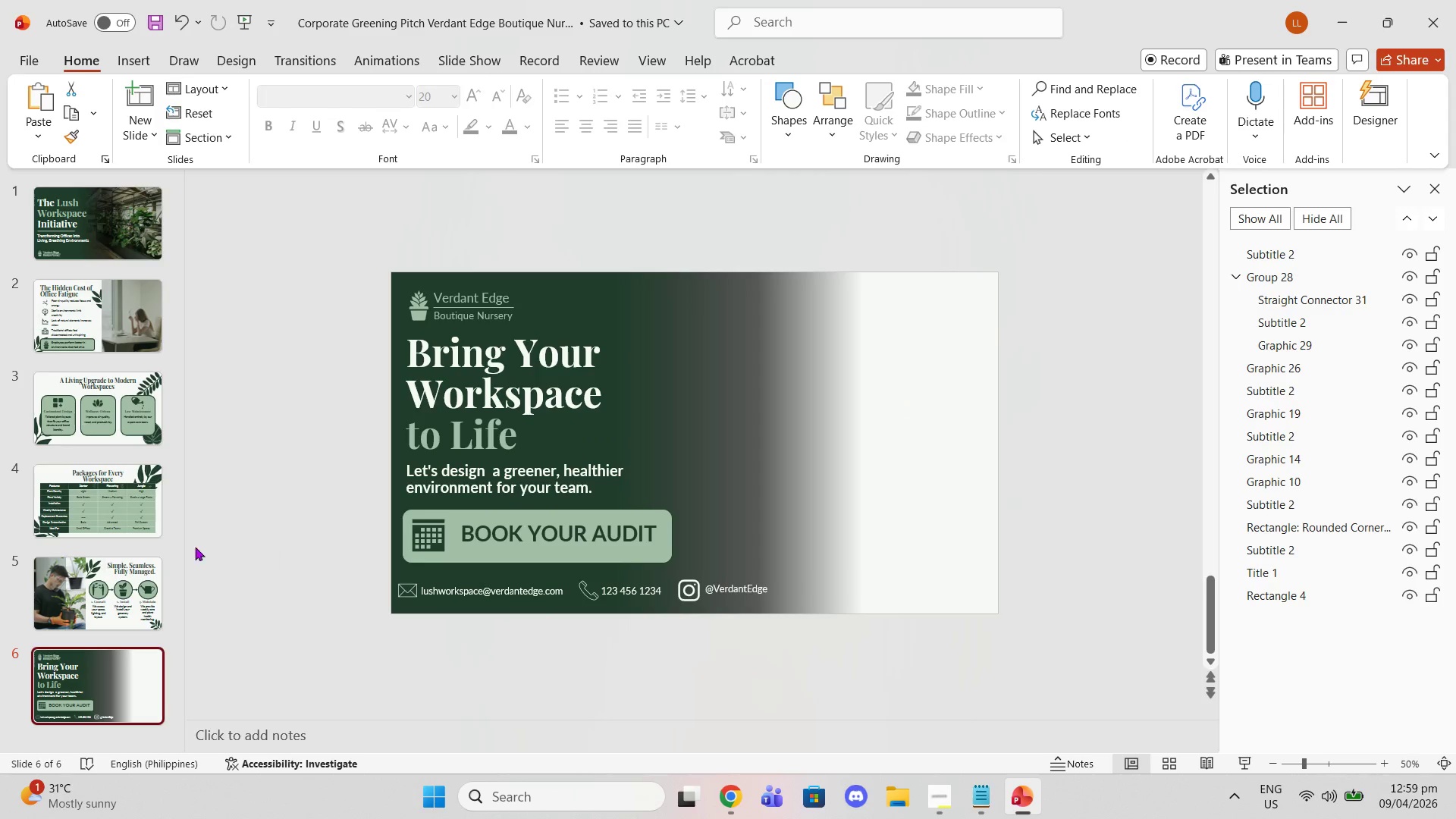 
left_click([130, 575])
 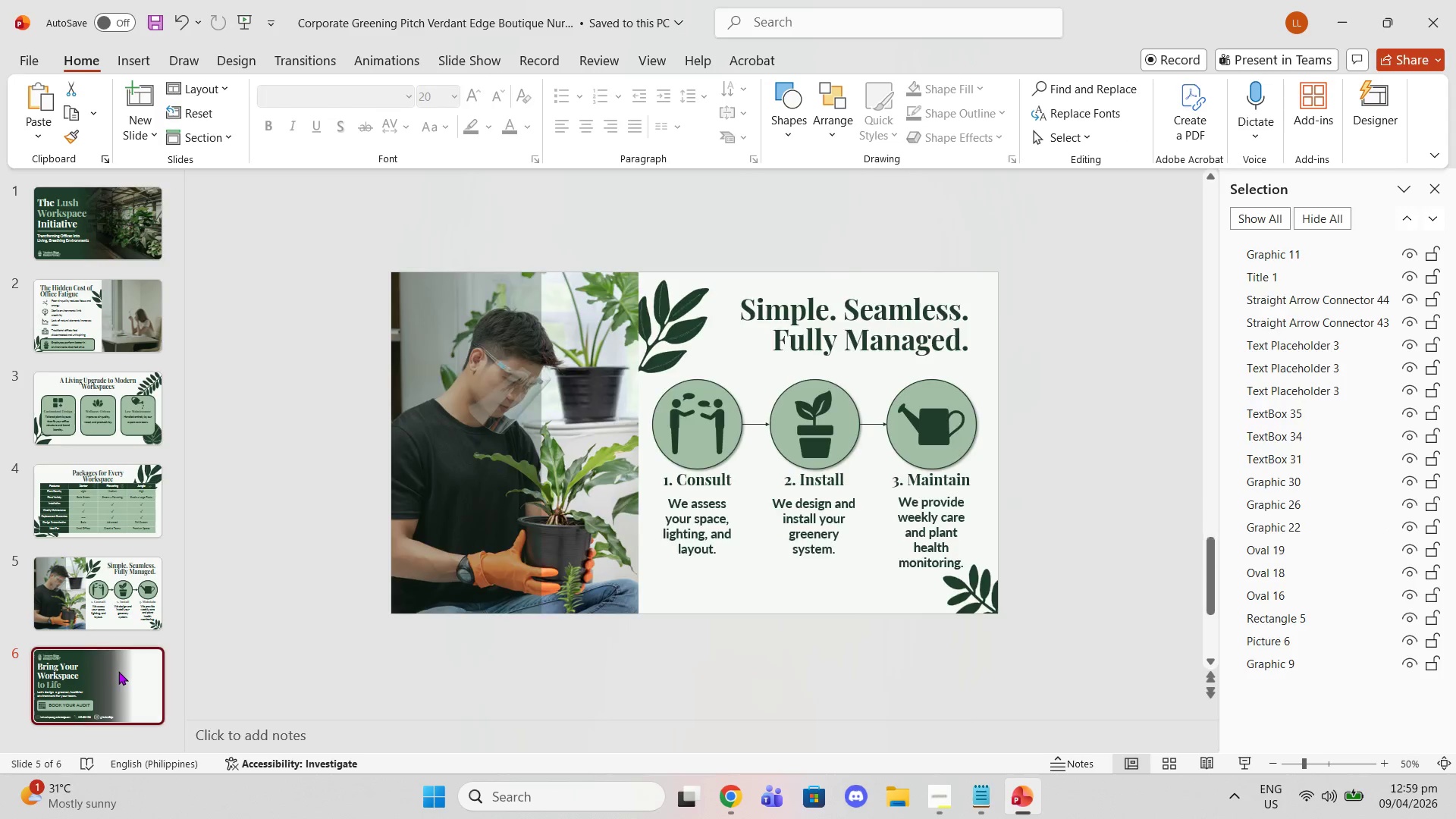 
left_click([116, 599])
 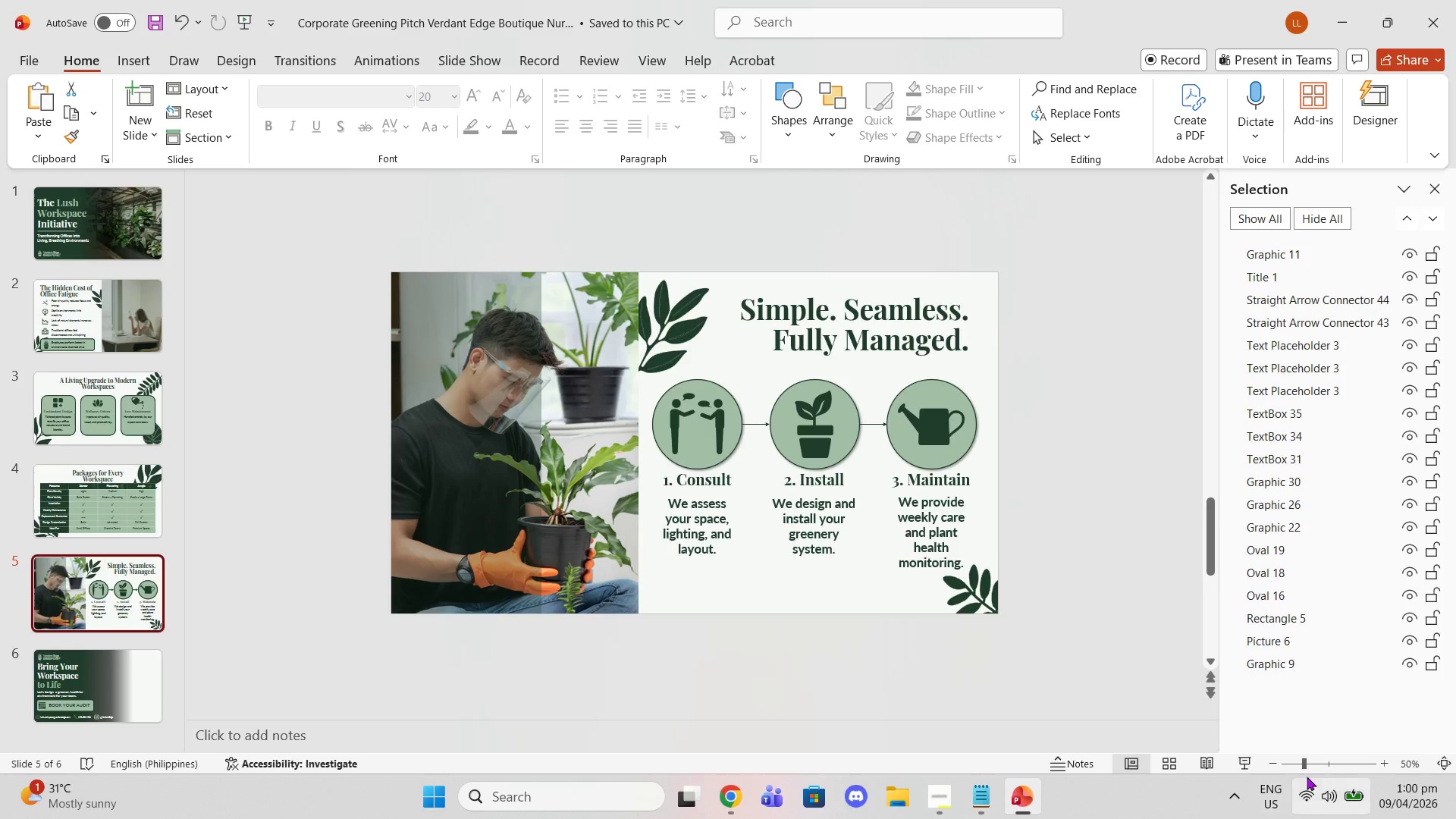 
left_click([1323, 764])
 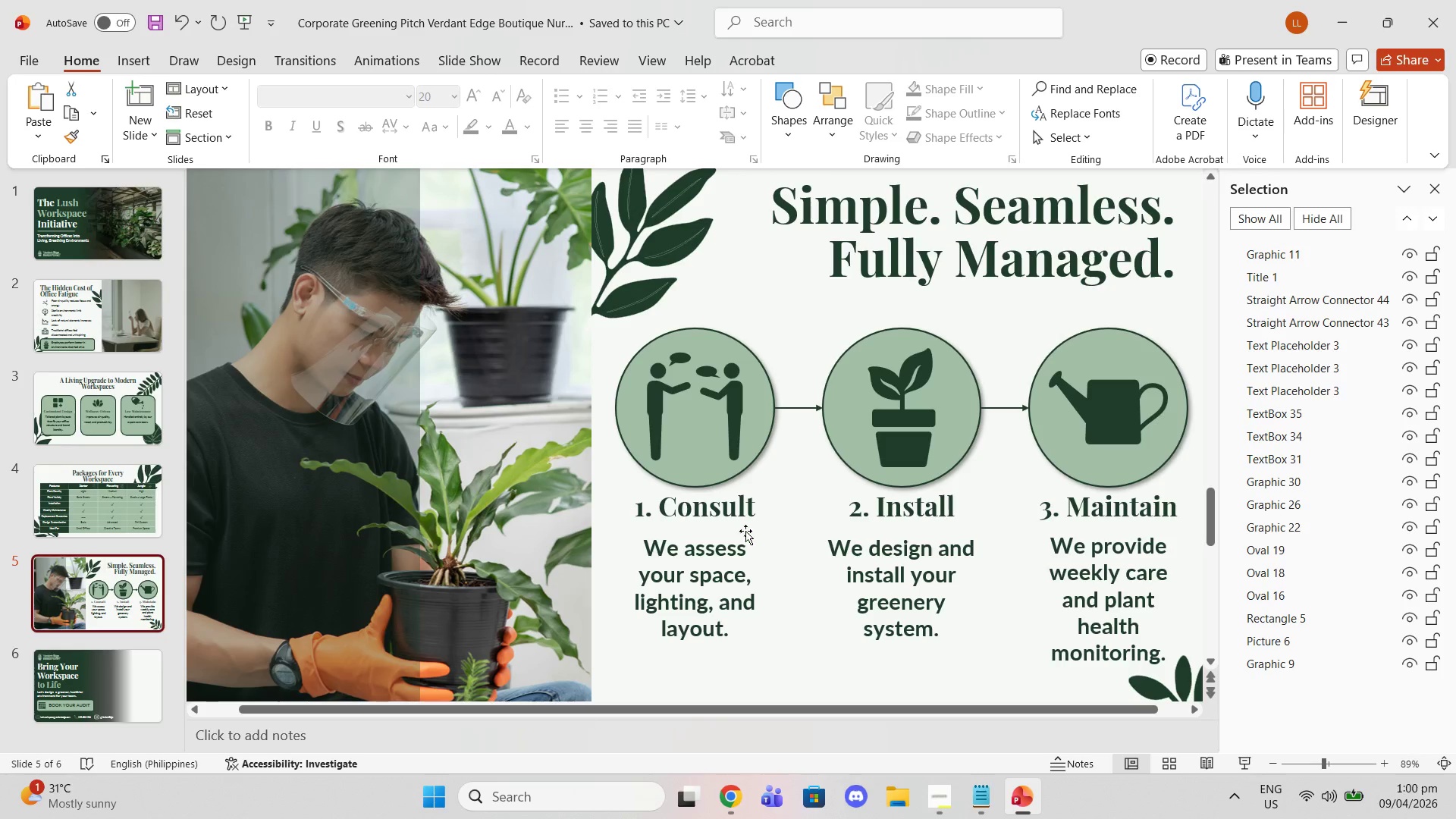 
left_click([733, 516])
 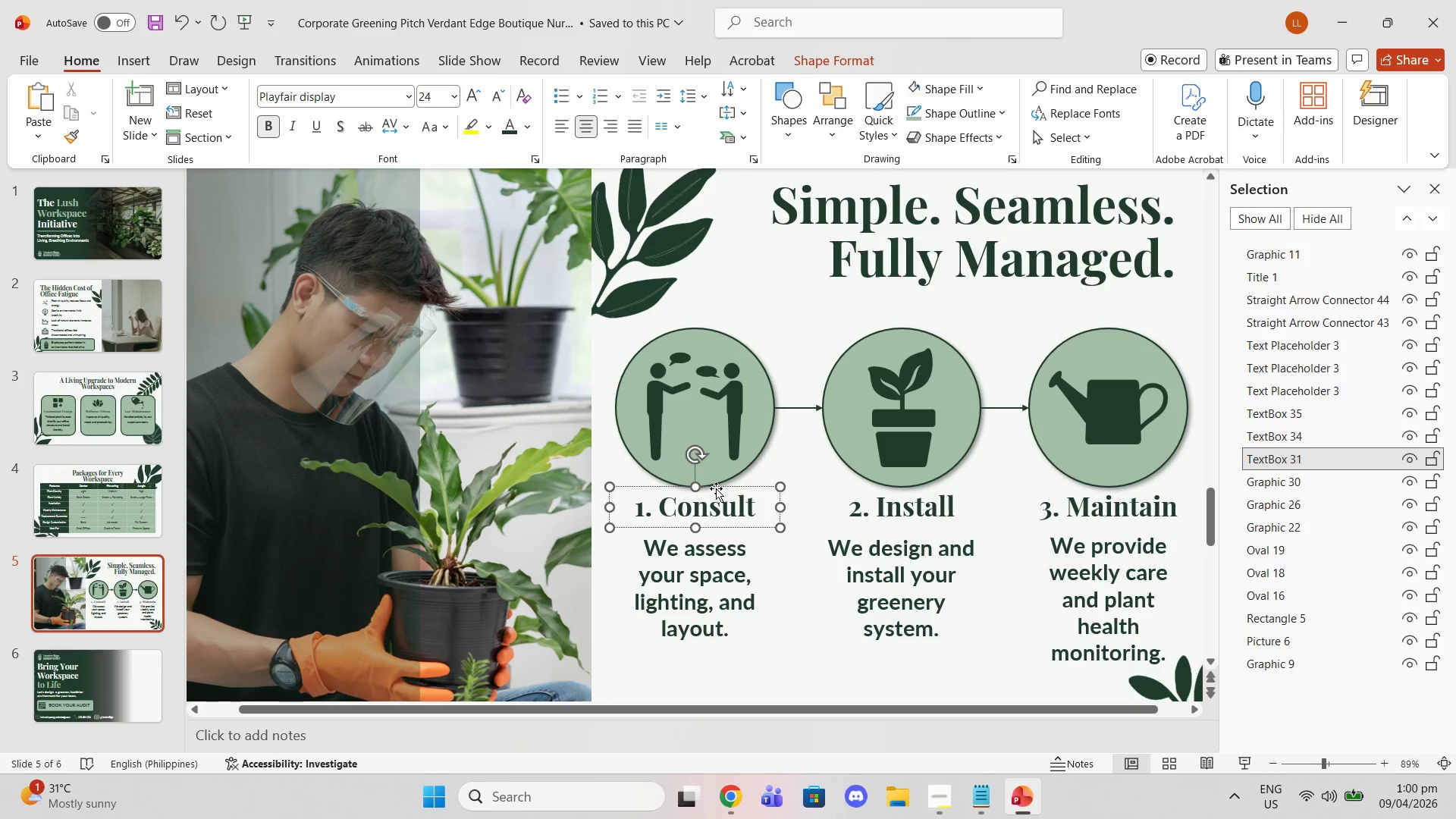 
left_click_drag(start_coordinate=[716, 488], to_coordinate=[716, 493])
 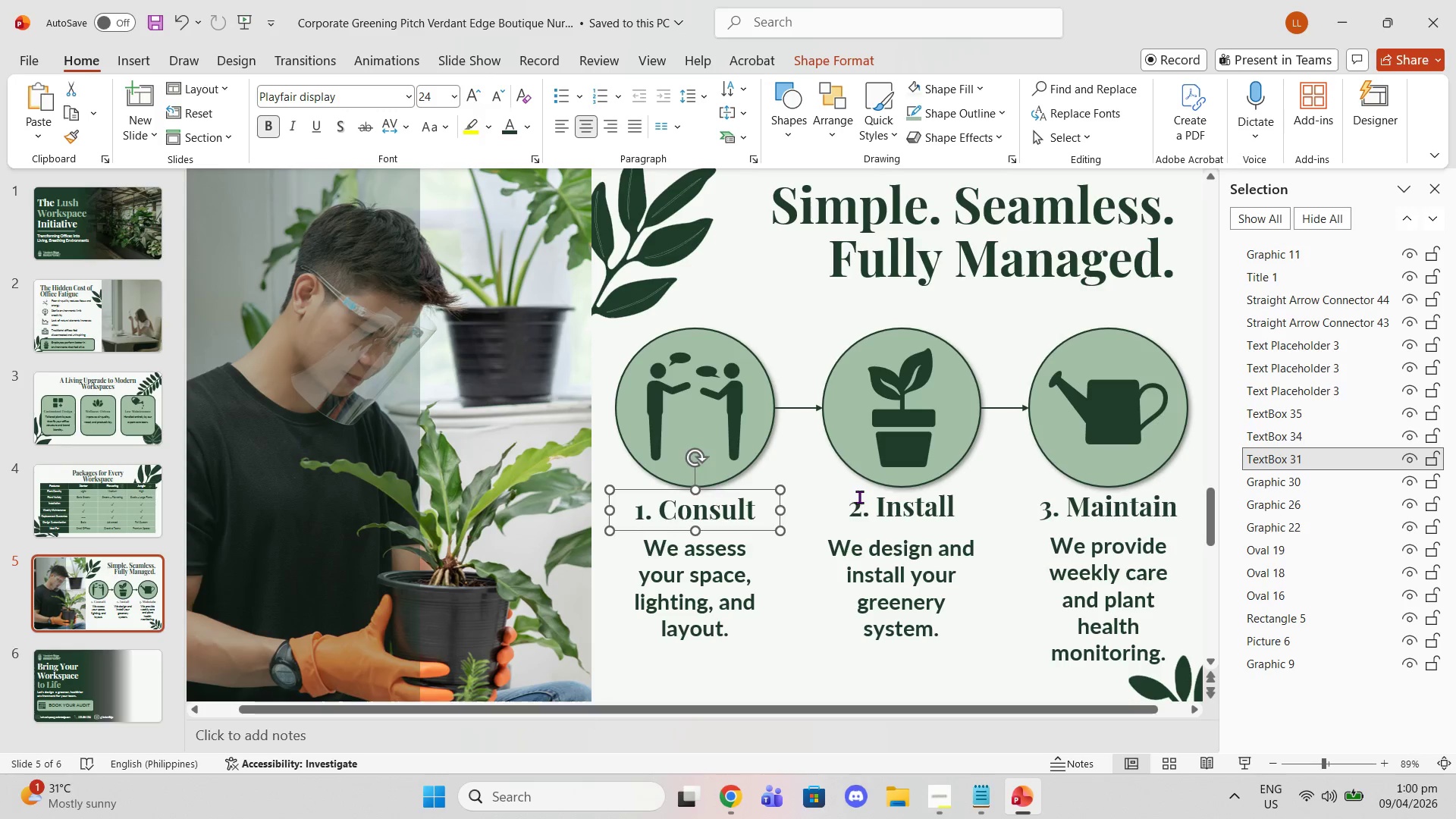 
left_click([859, 497])
 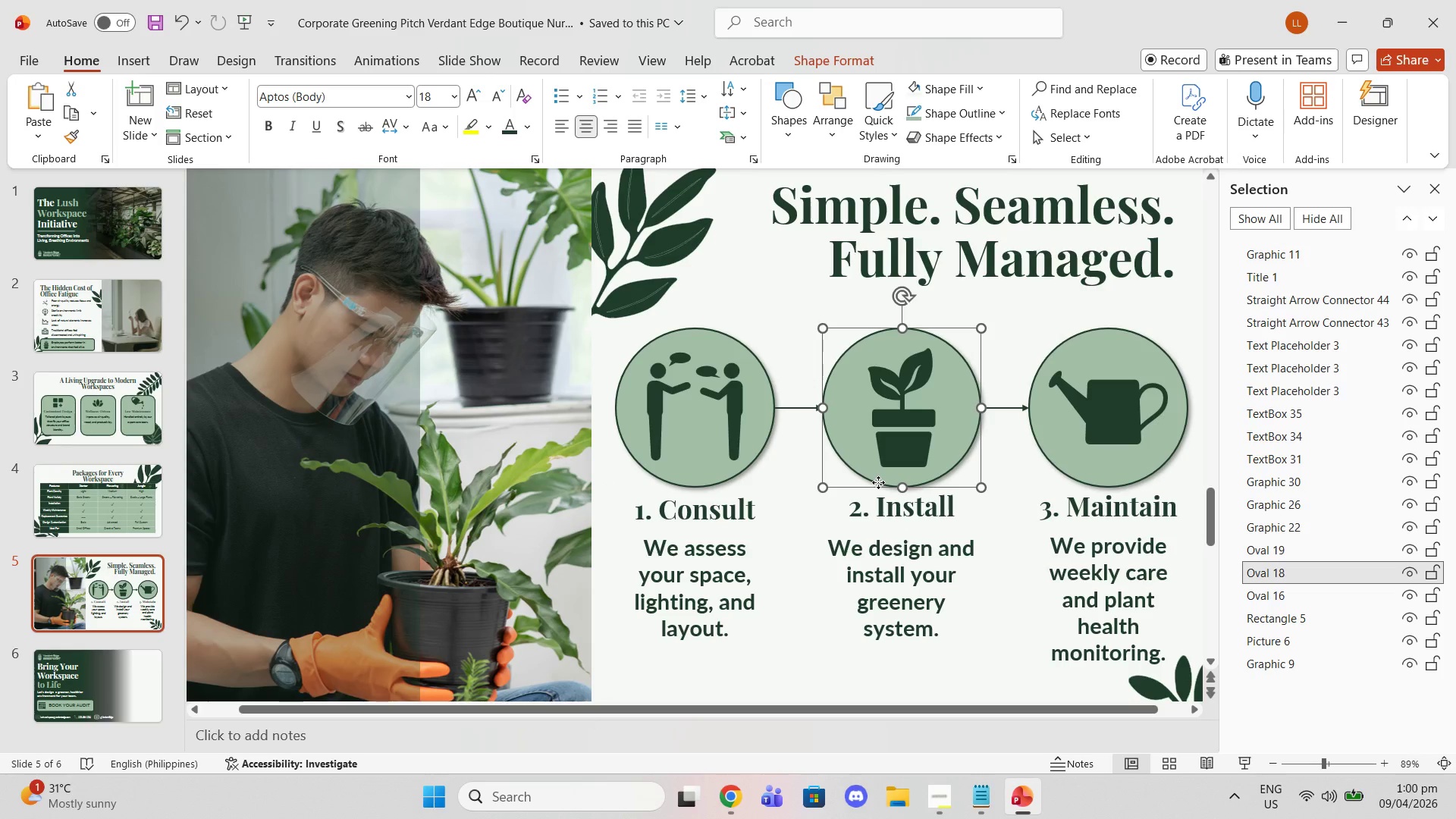 
left_click([878, 482])
 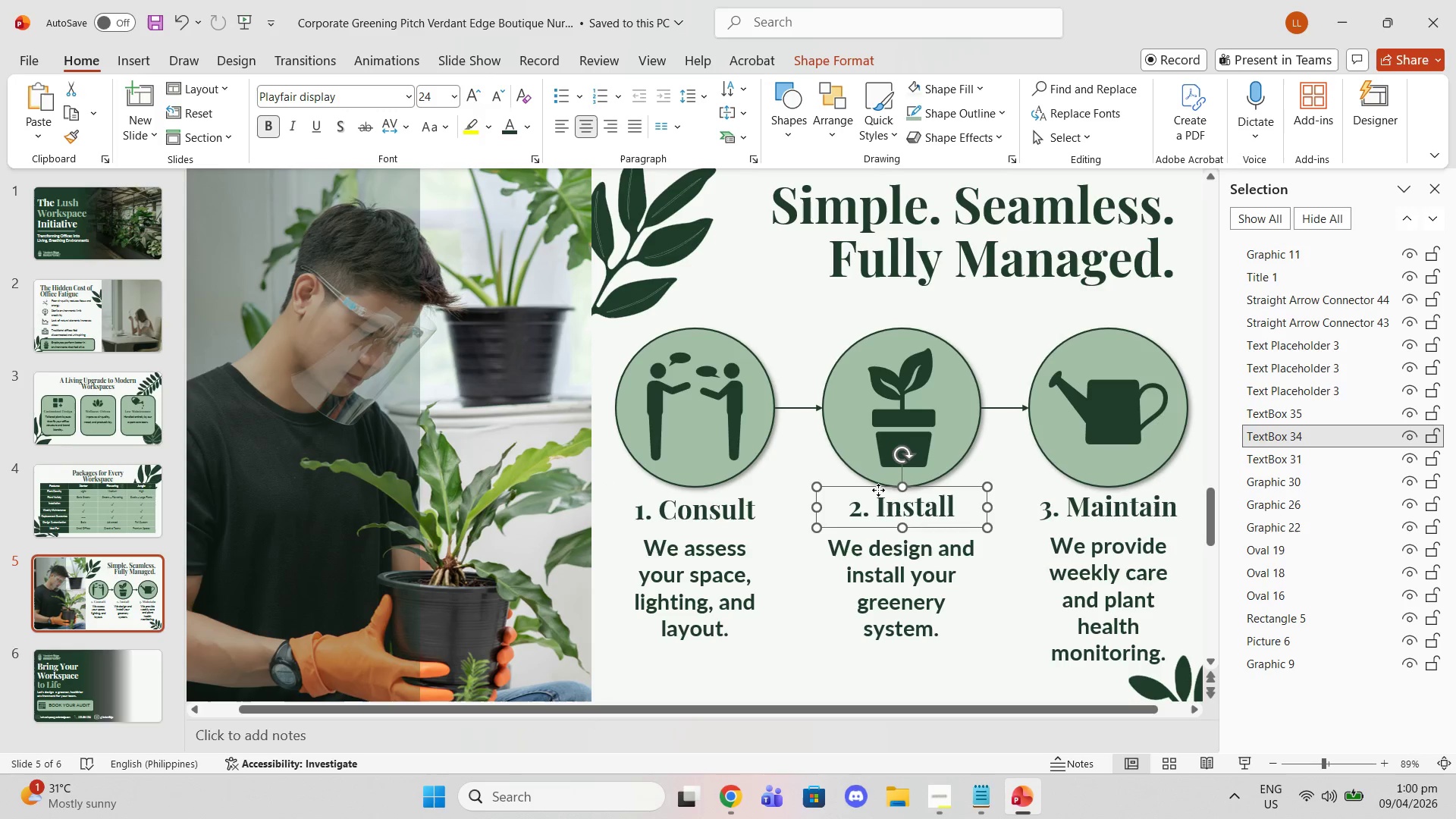 
left_click([878, 490])
 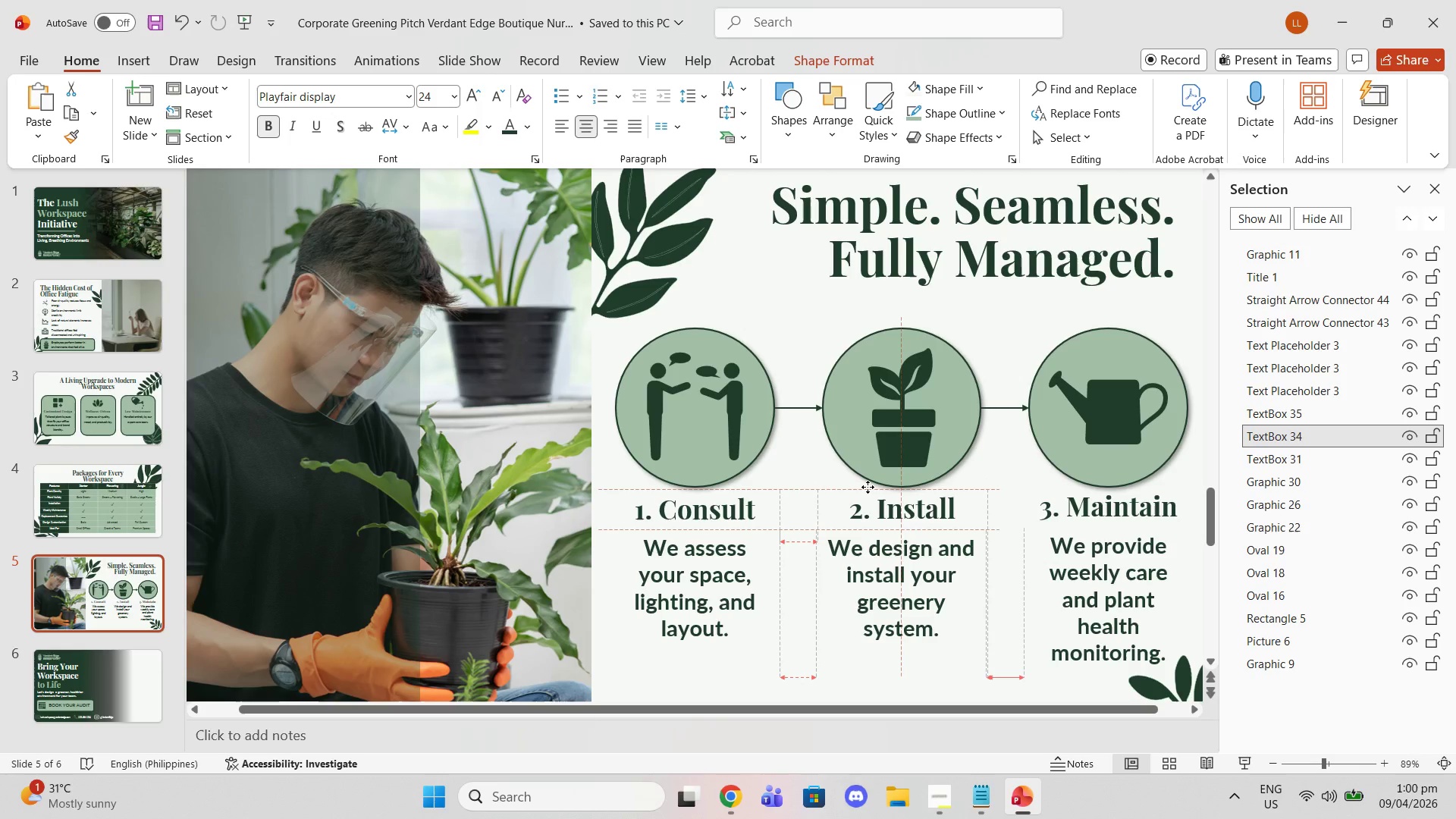 
wait(5.8)
 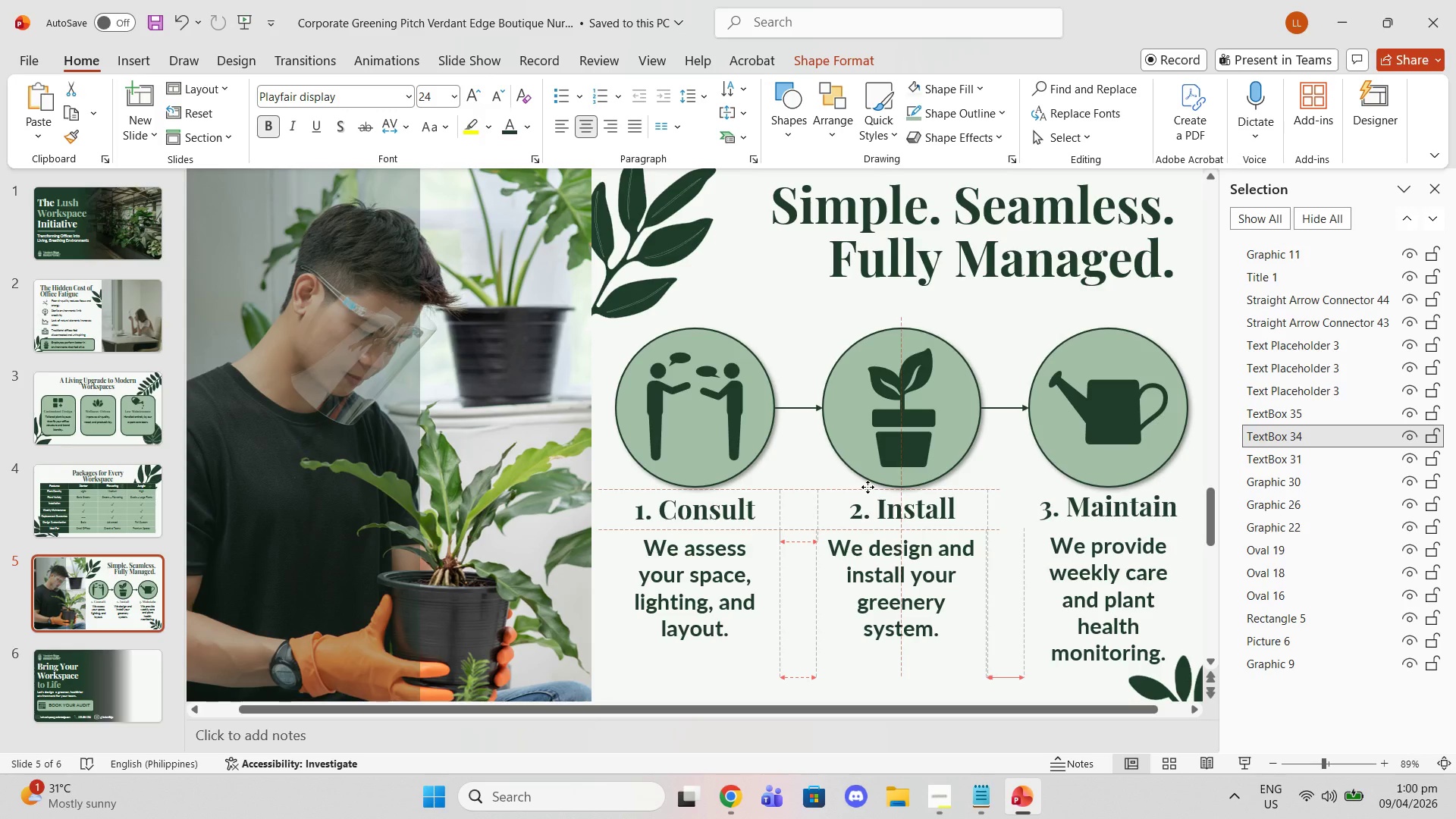 
left_click([1063, 497])
 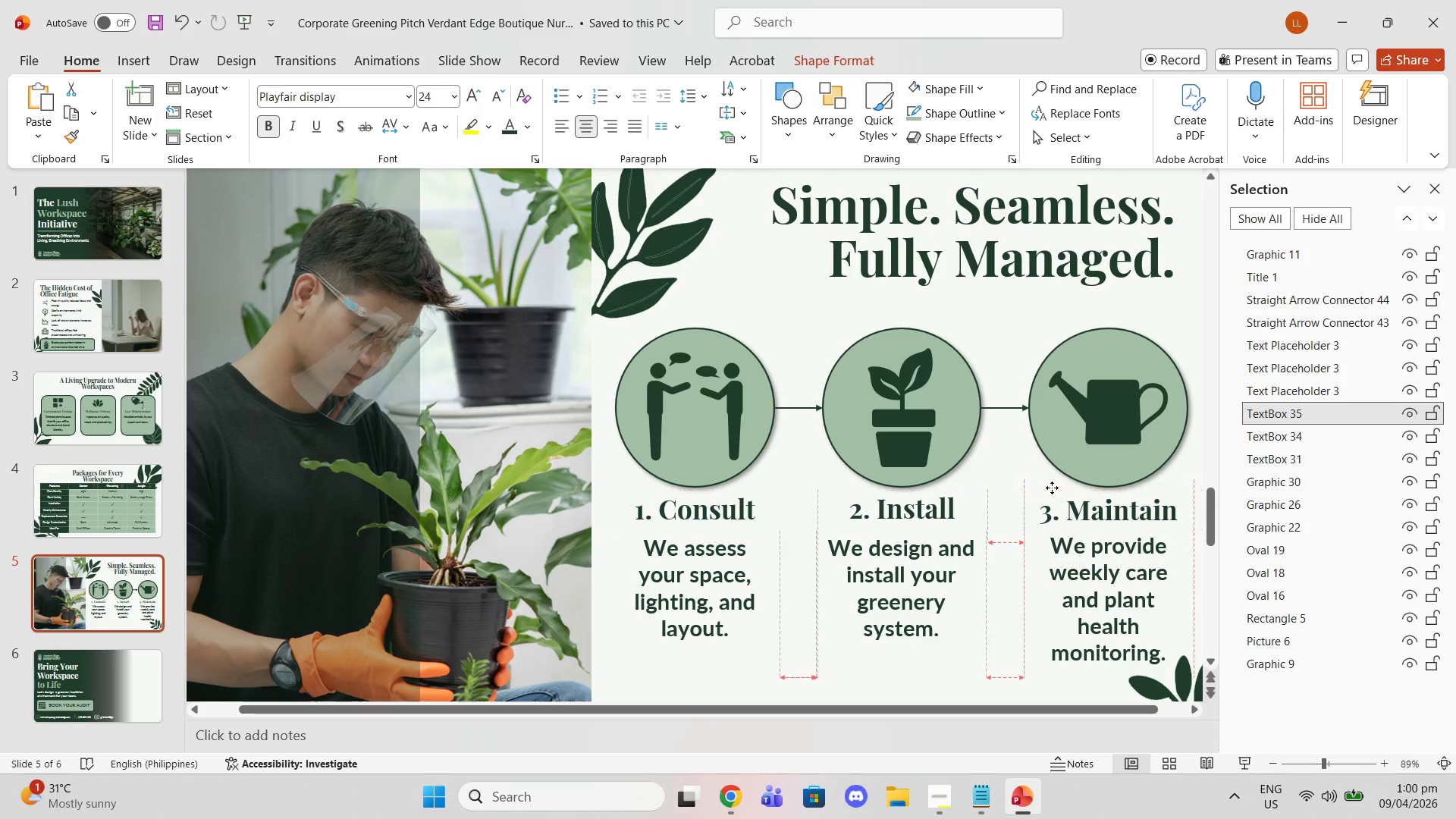 
wait(9.88)
 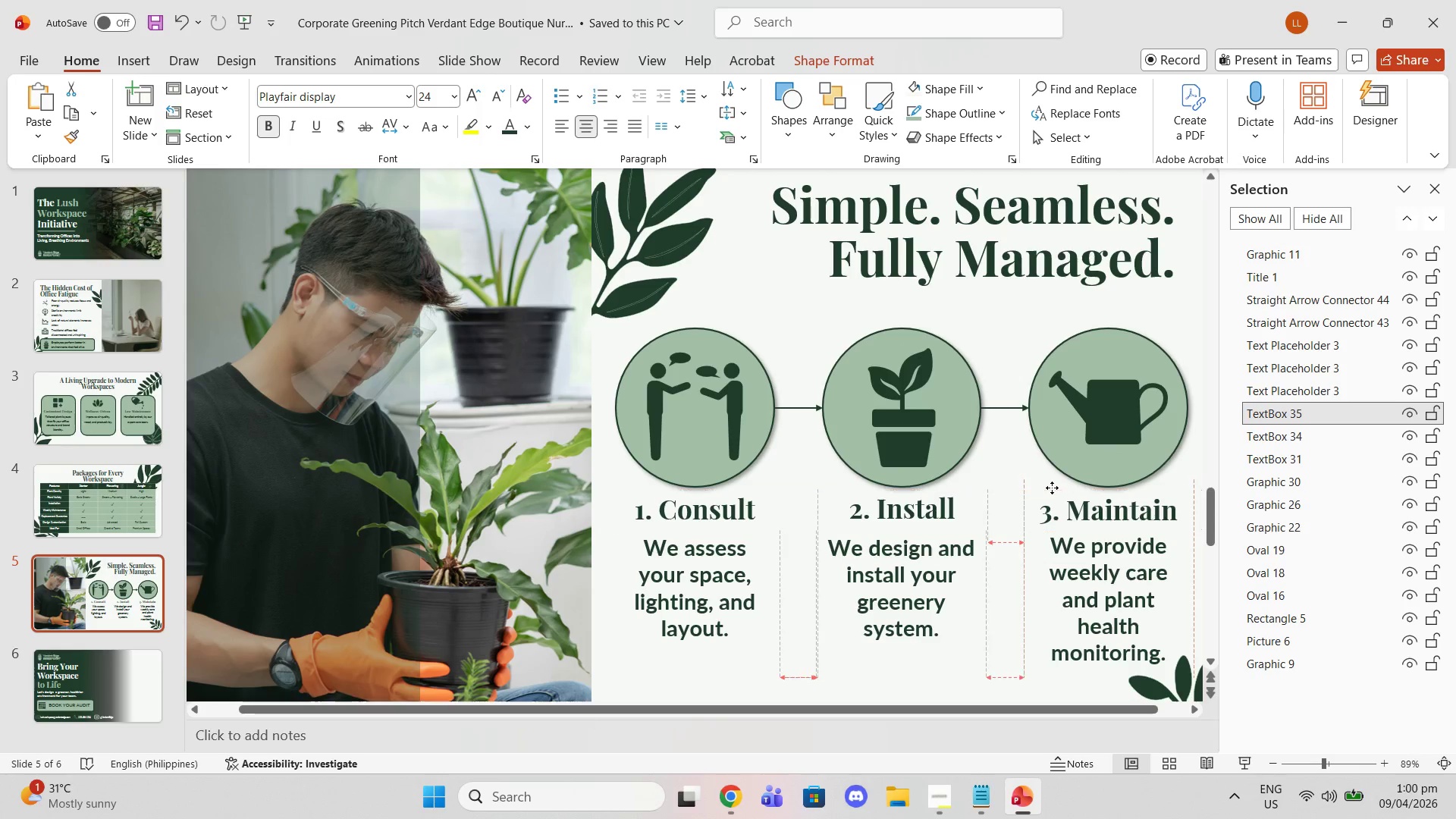 
left_click([1021, 463])
 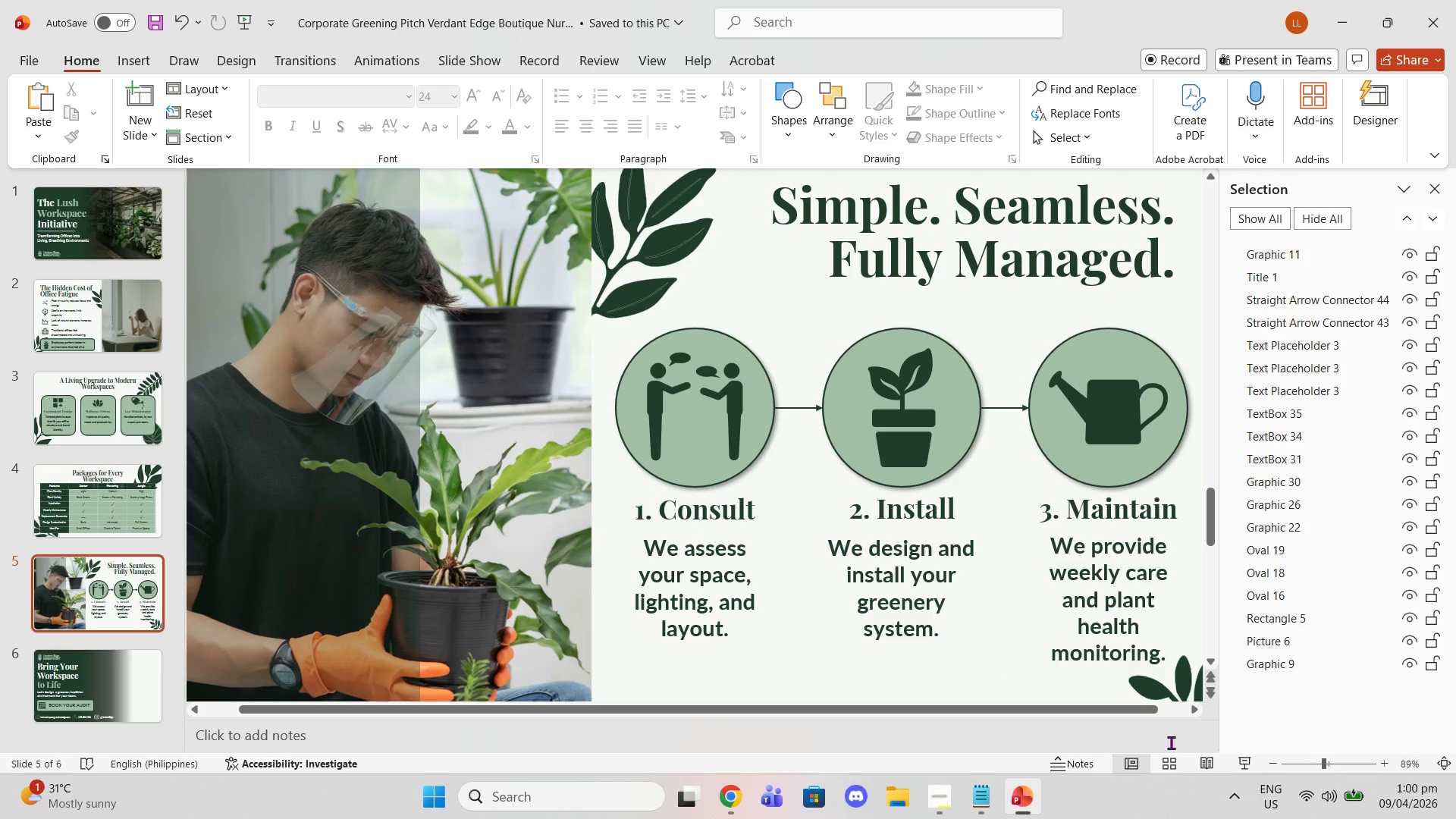 
left_click([1269, 760])
 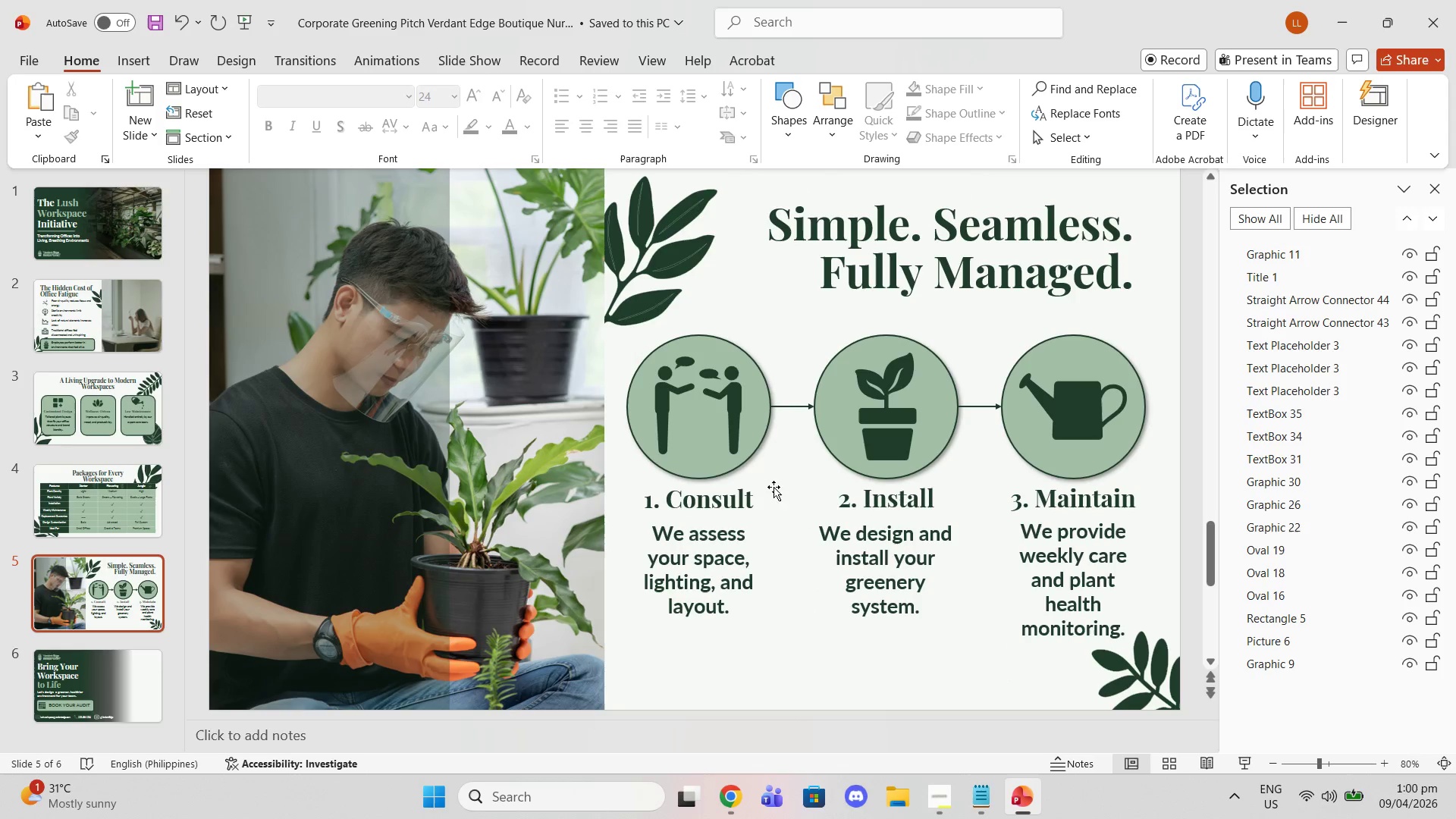 
left_click([727, 490])
 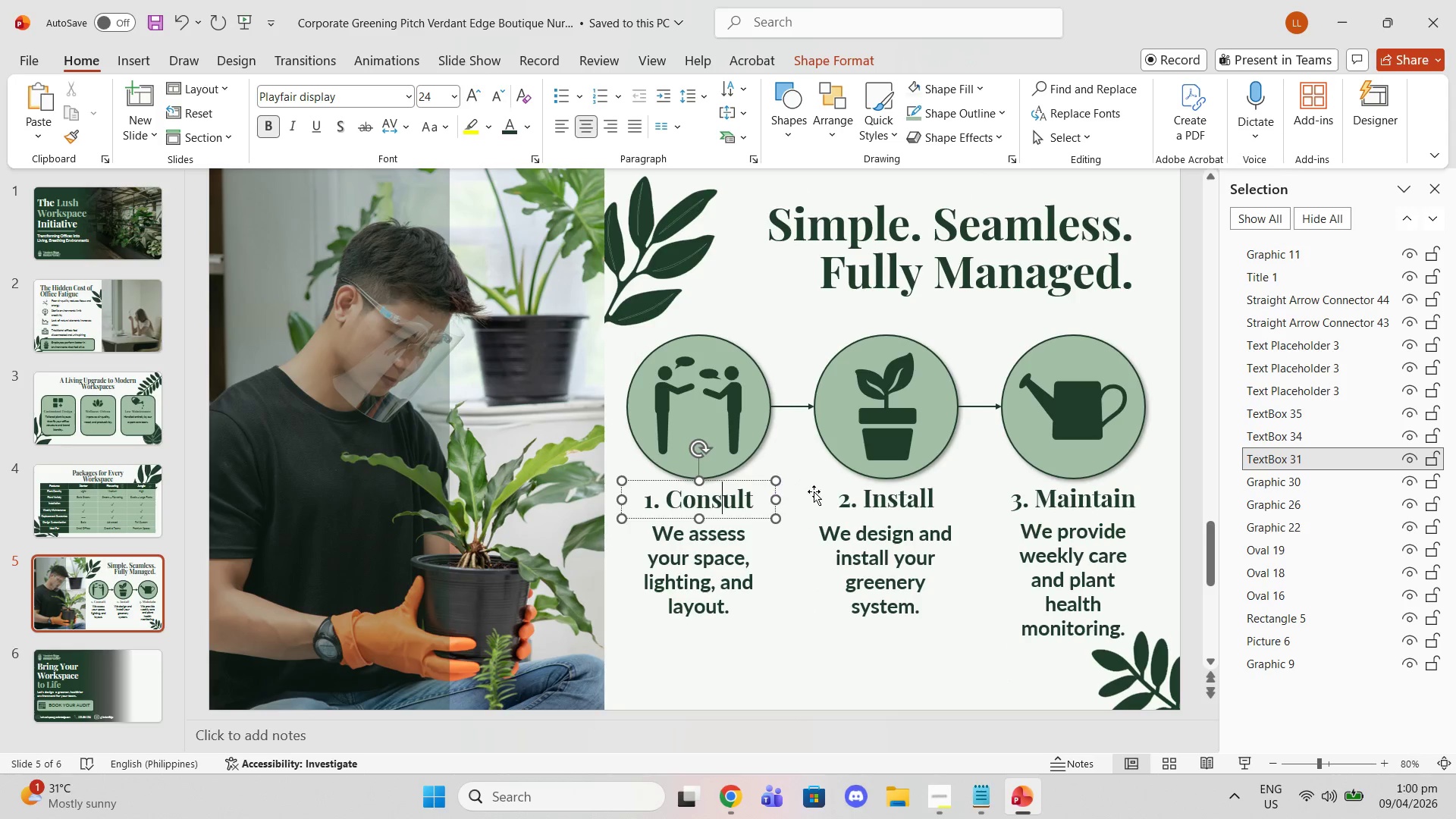 
left_click([816, 493])
 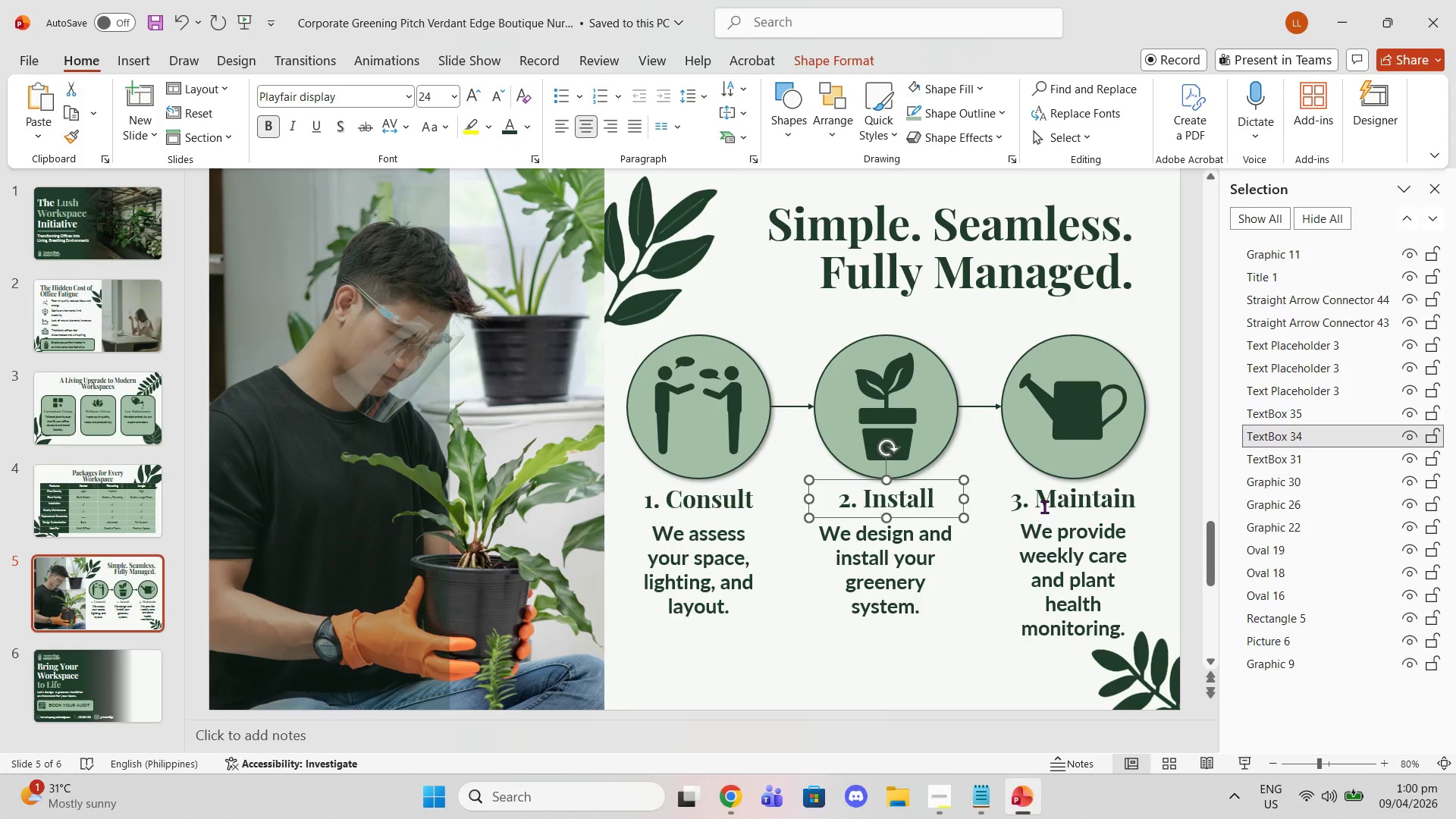 
left_click([1044, 507])
 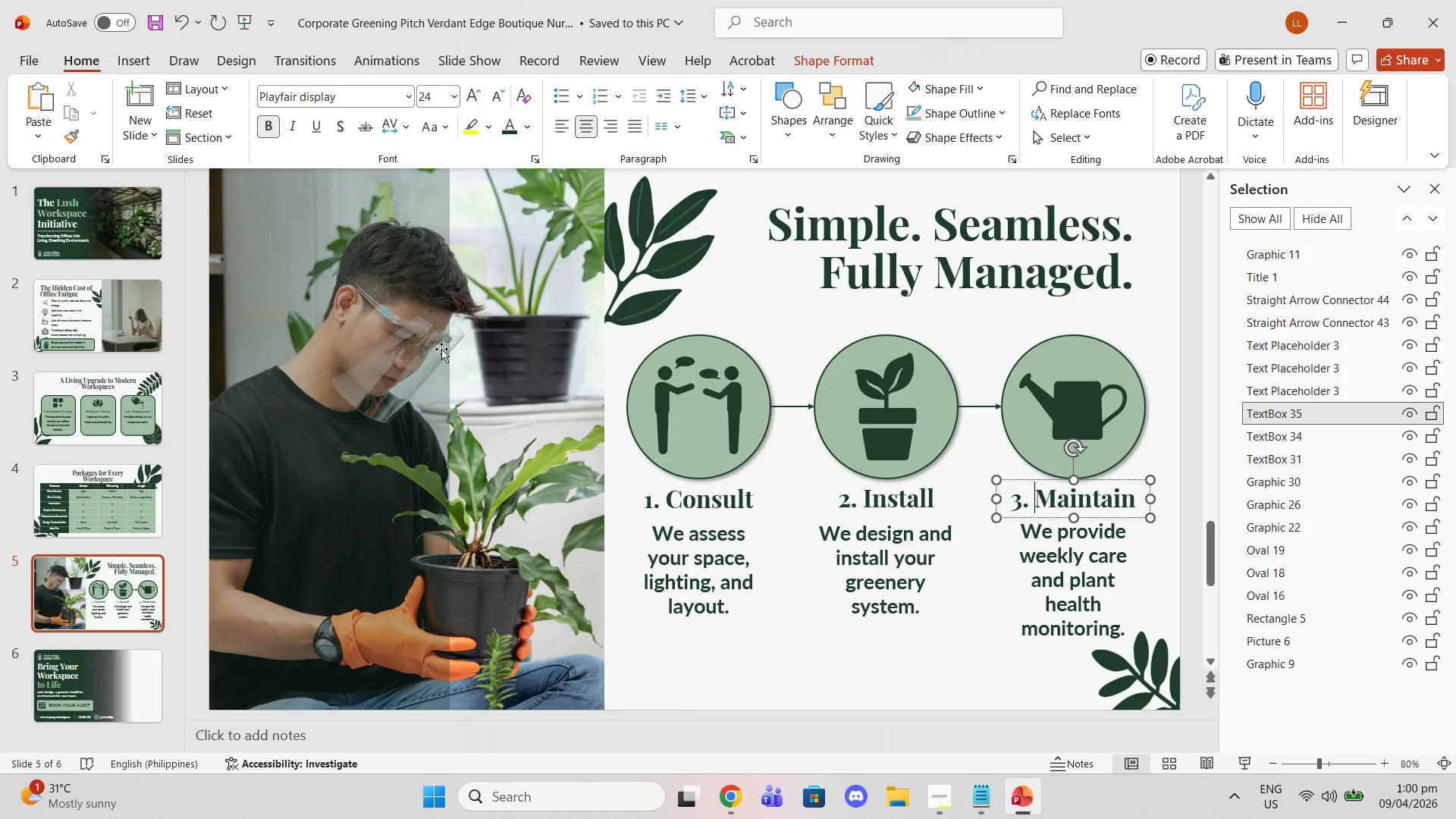 
wait(6.92)
 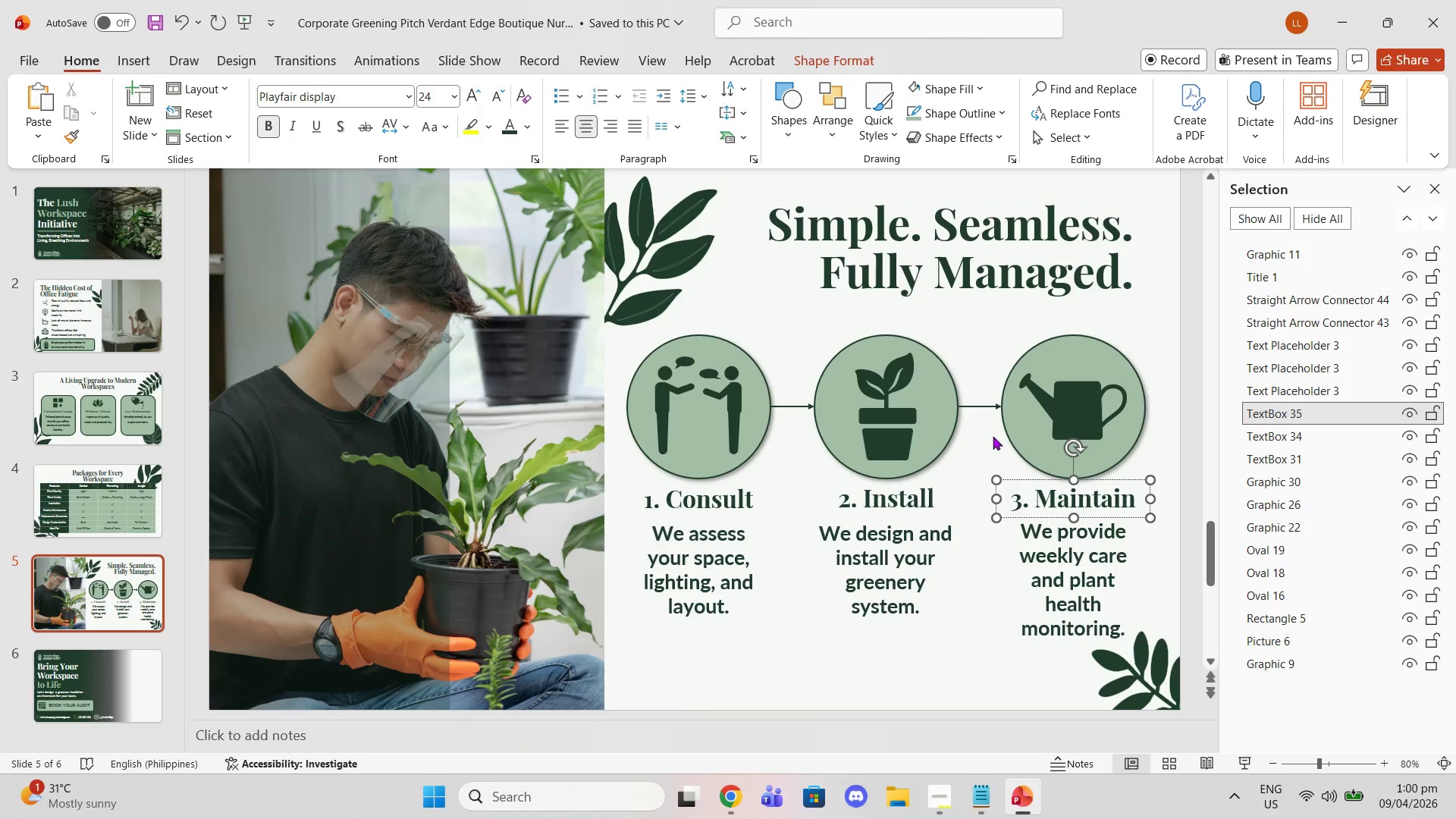 
double_click([506, 427])
 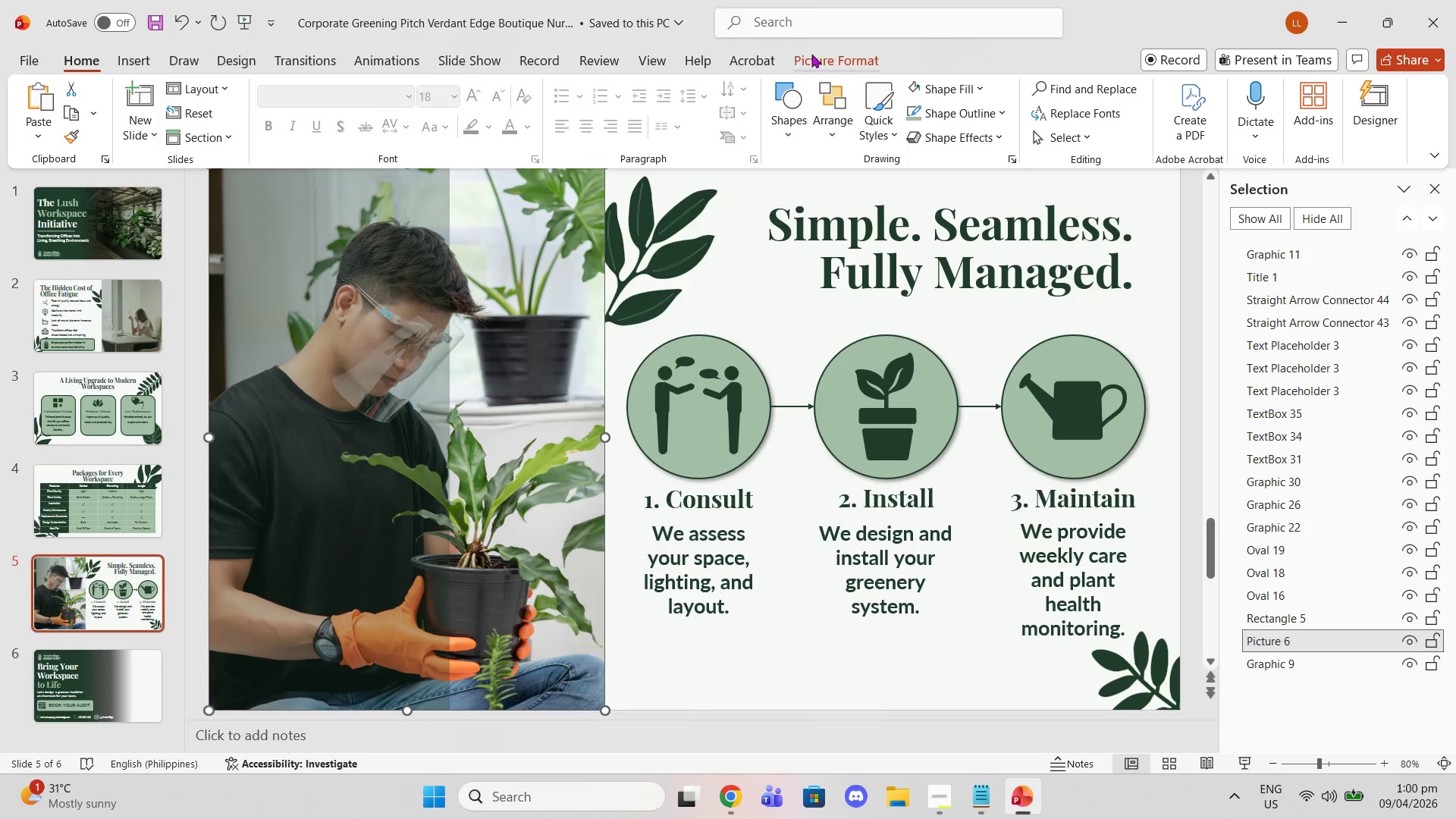 
left_click([833, 53])
 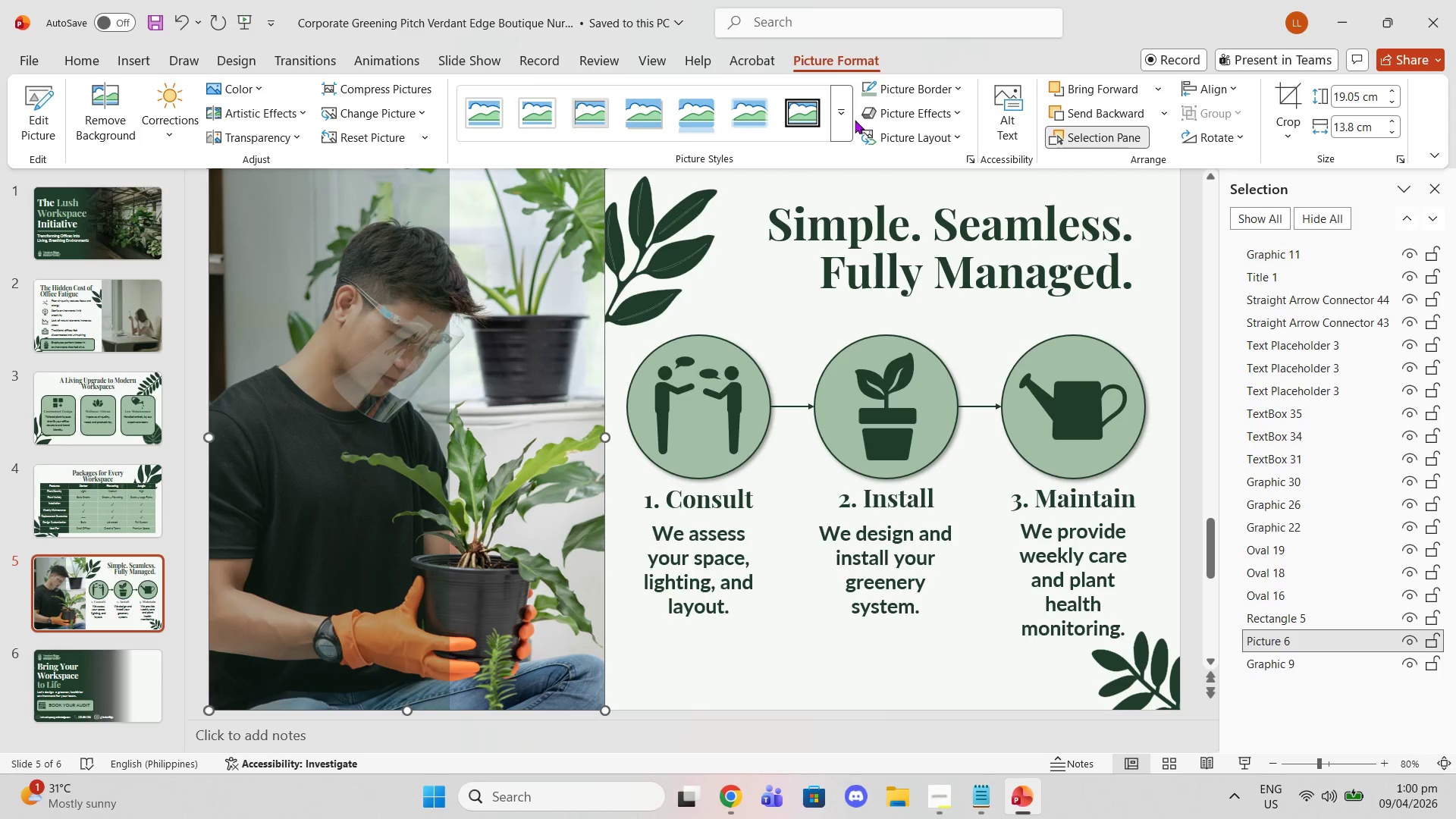 
double_click([846, 120])
 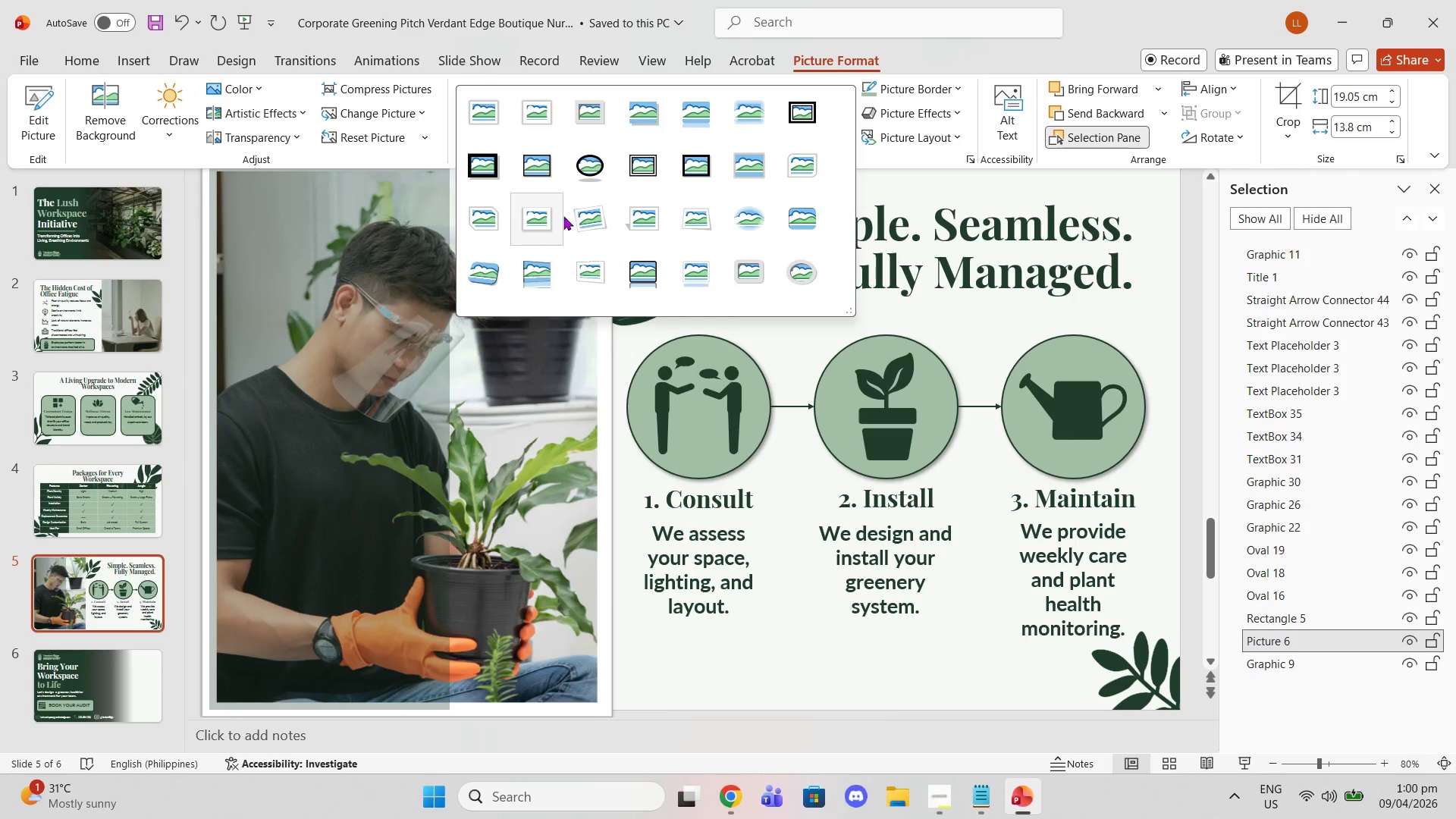 
wait(6.14)
 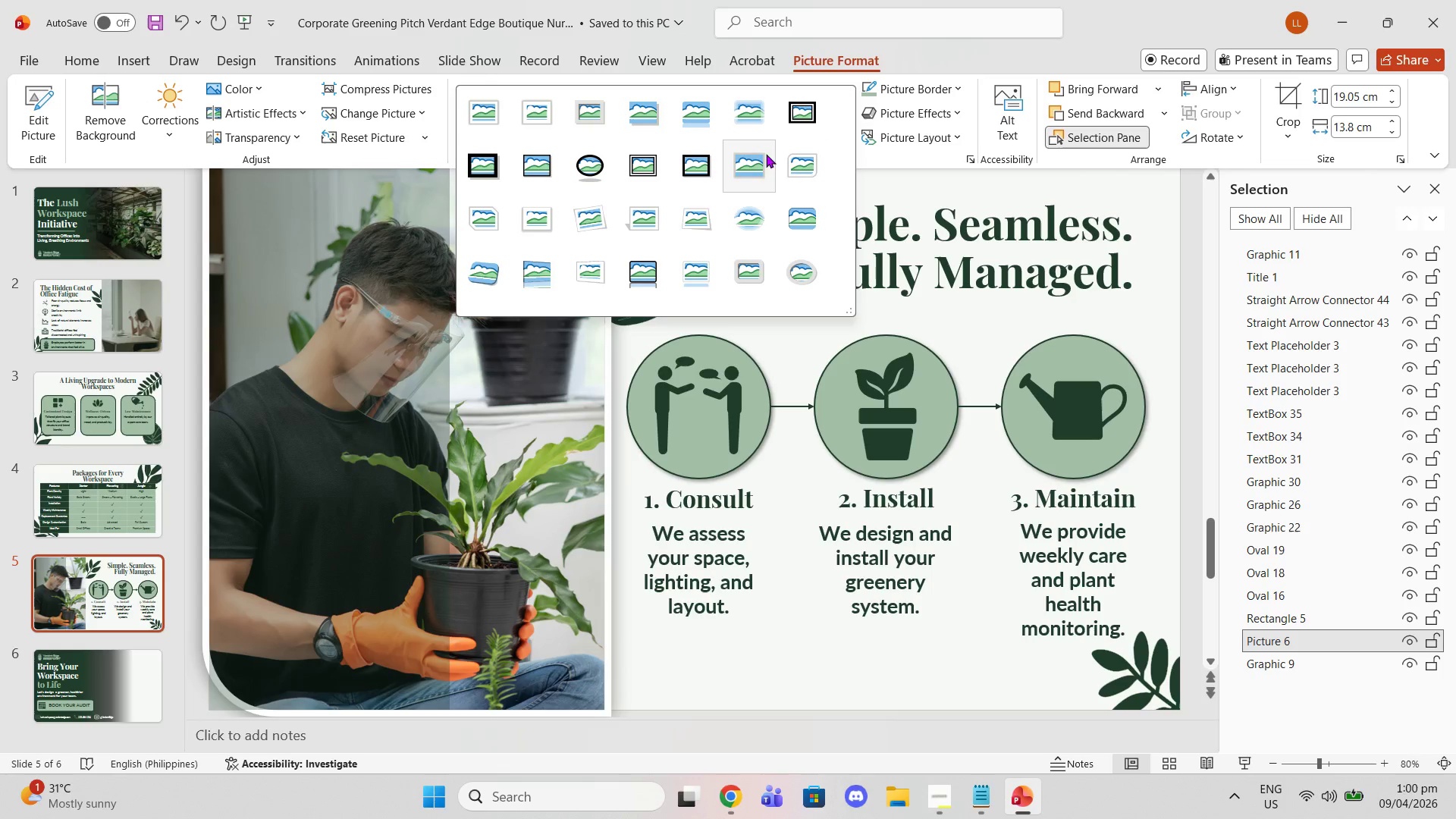 
mouse_move([667, 218])
 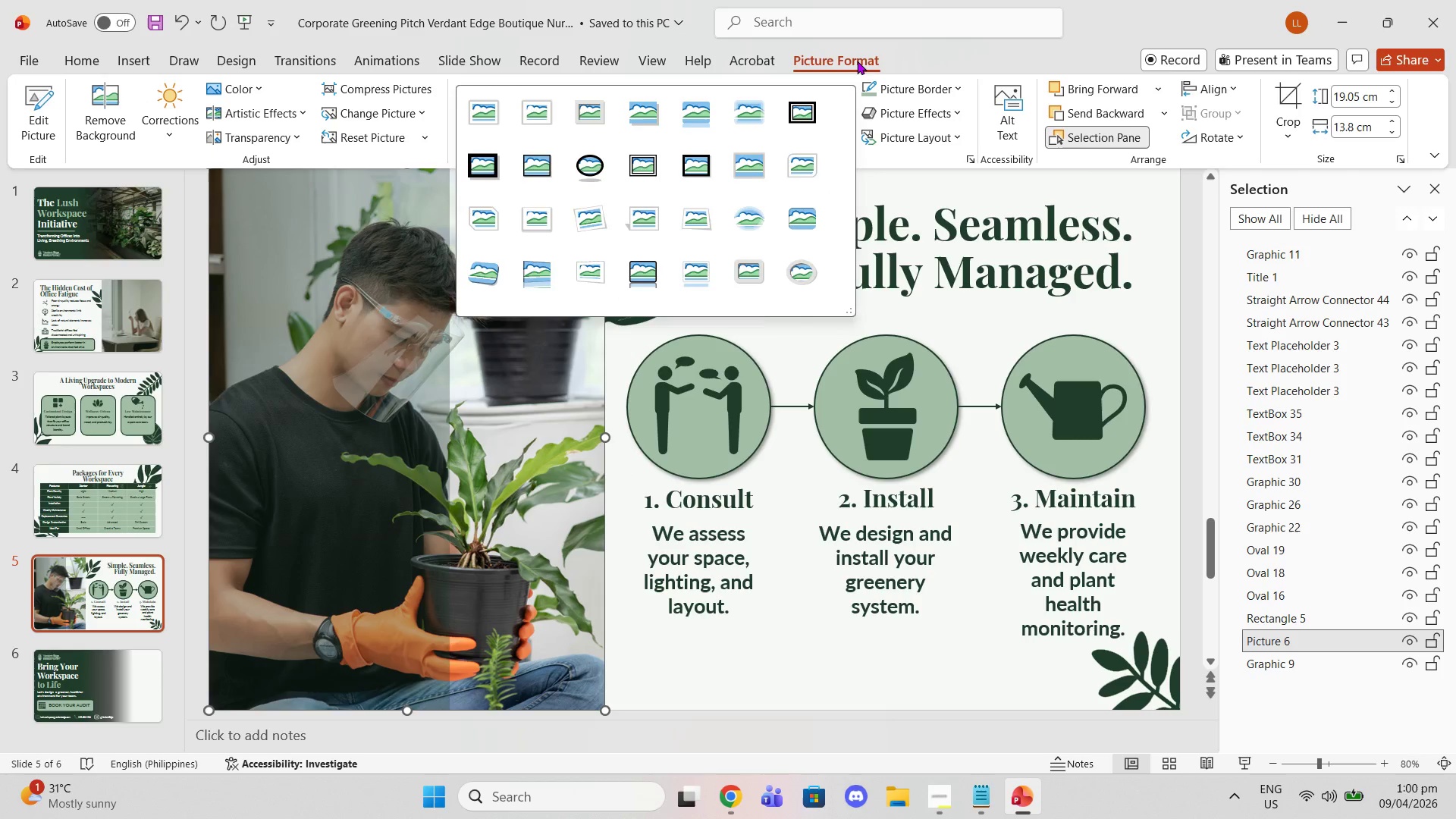 
left_click([857, 61])
 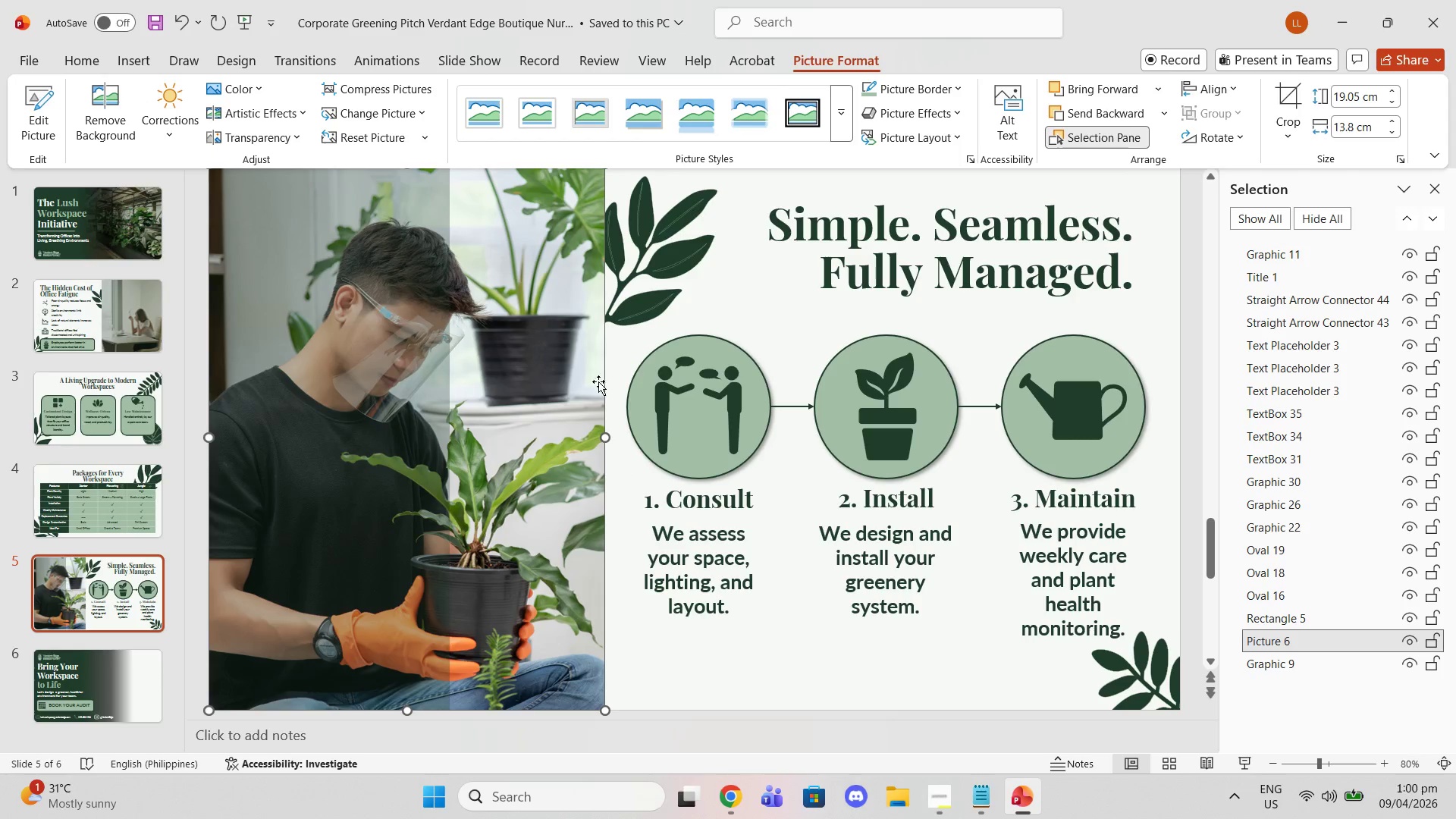 
left_click([566, 381])
 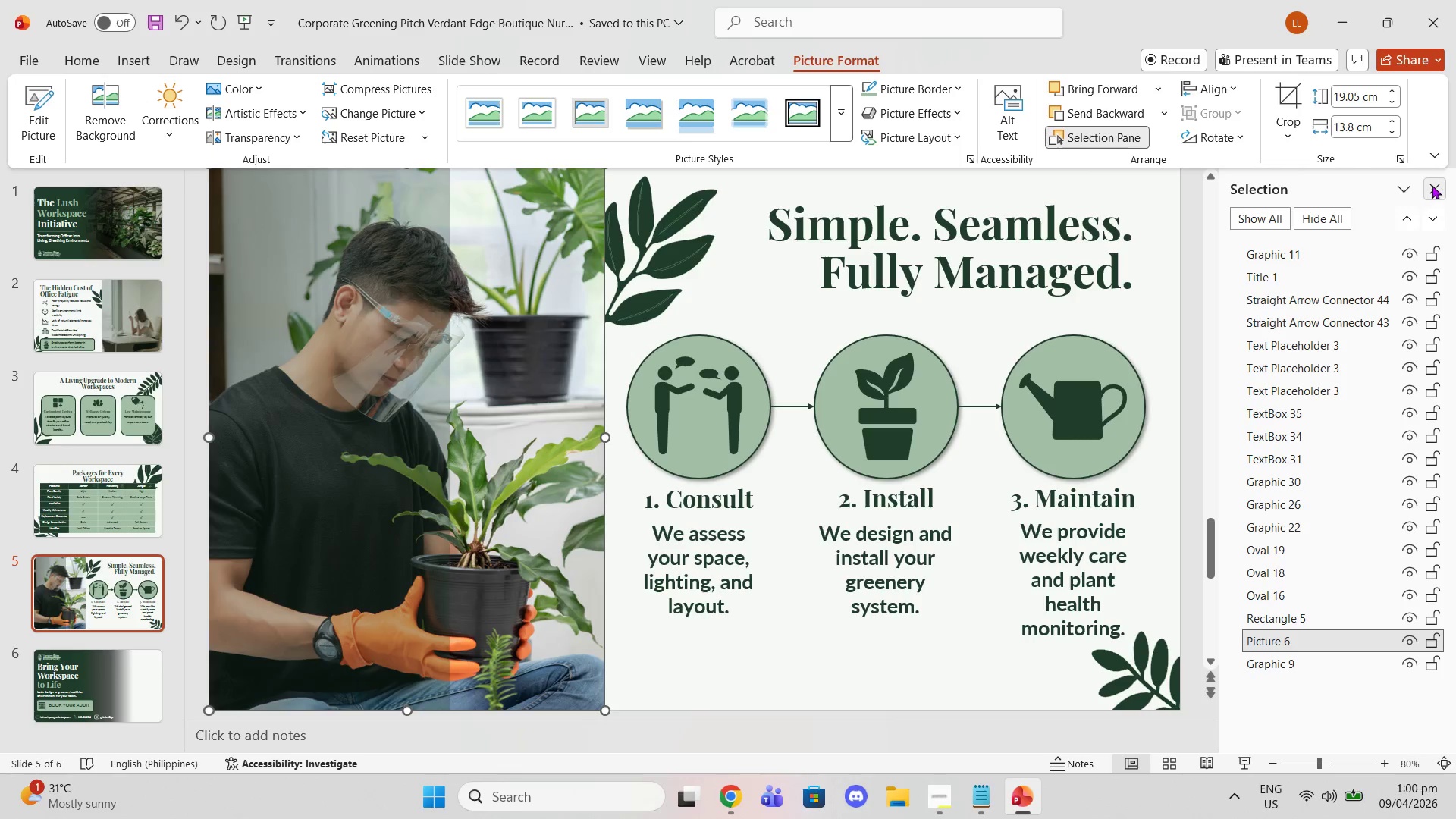 
left_click([1433, 184])
 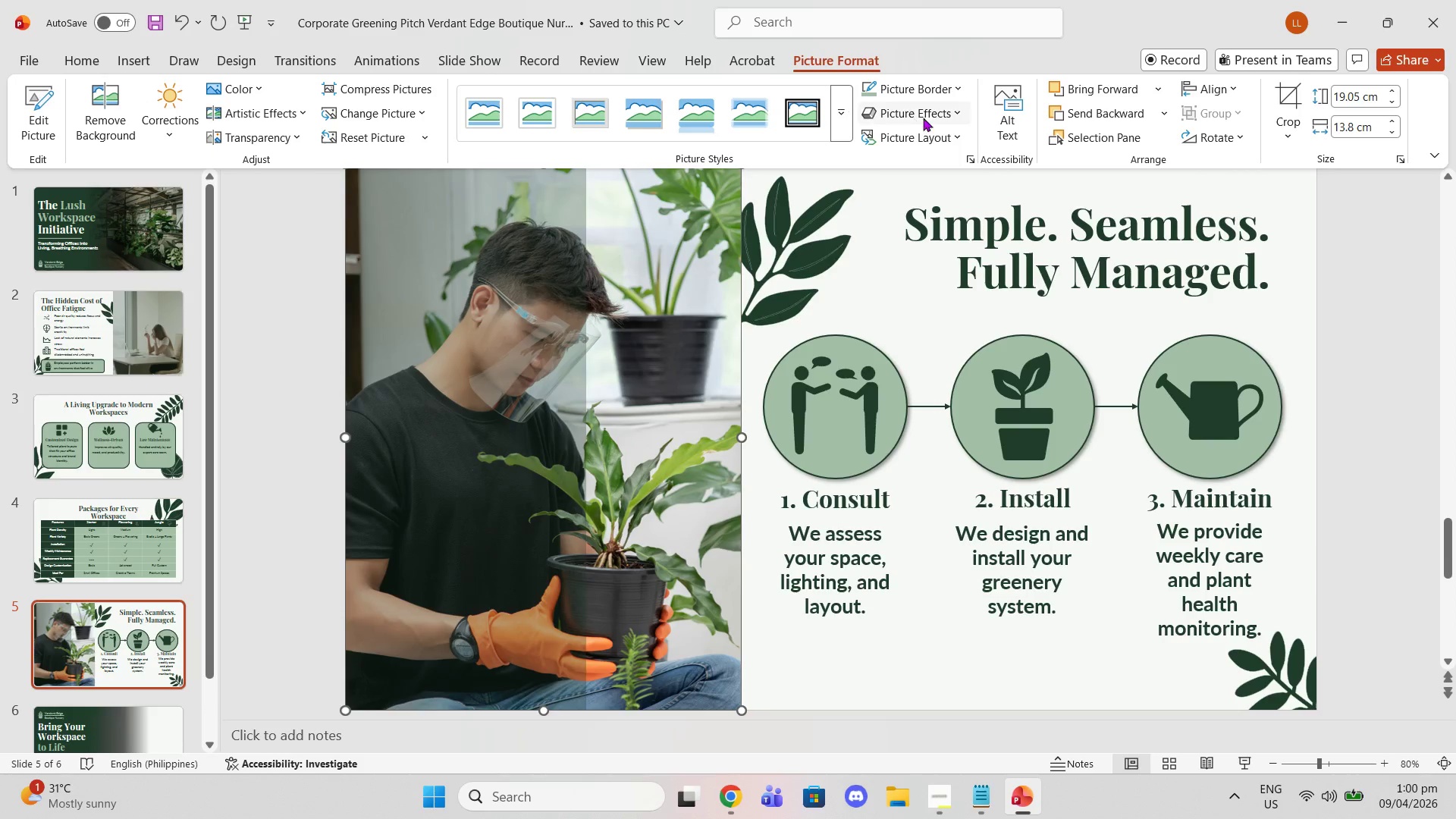 
left_click([932, 136])
 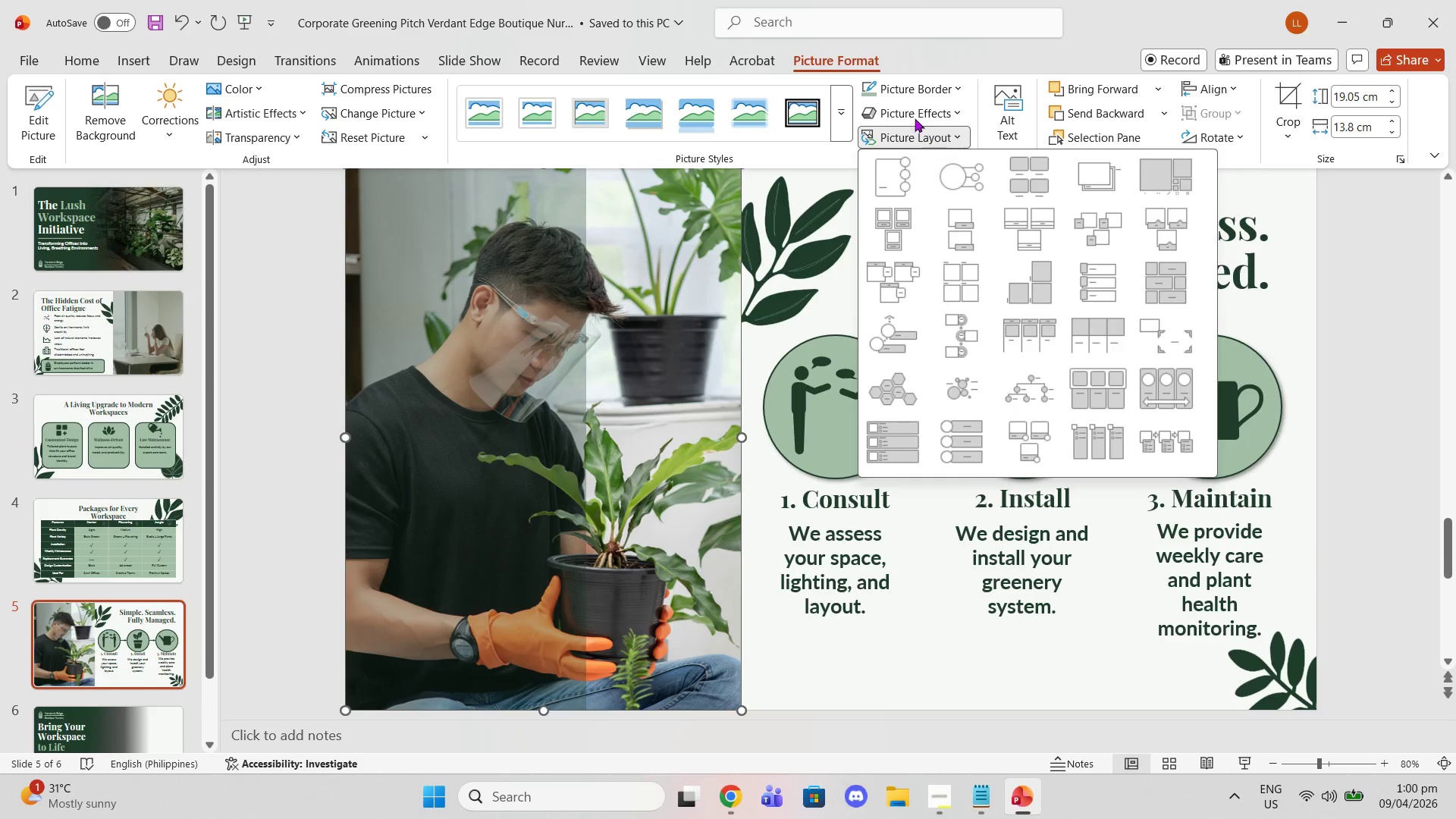 
left_click([911, 113])
 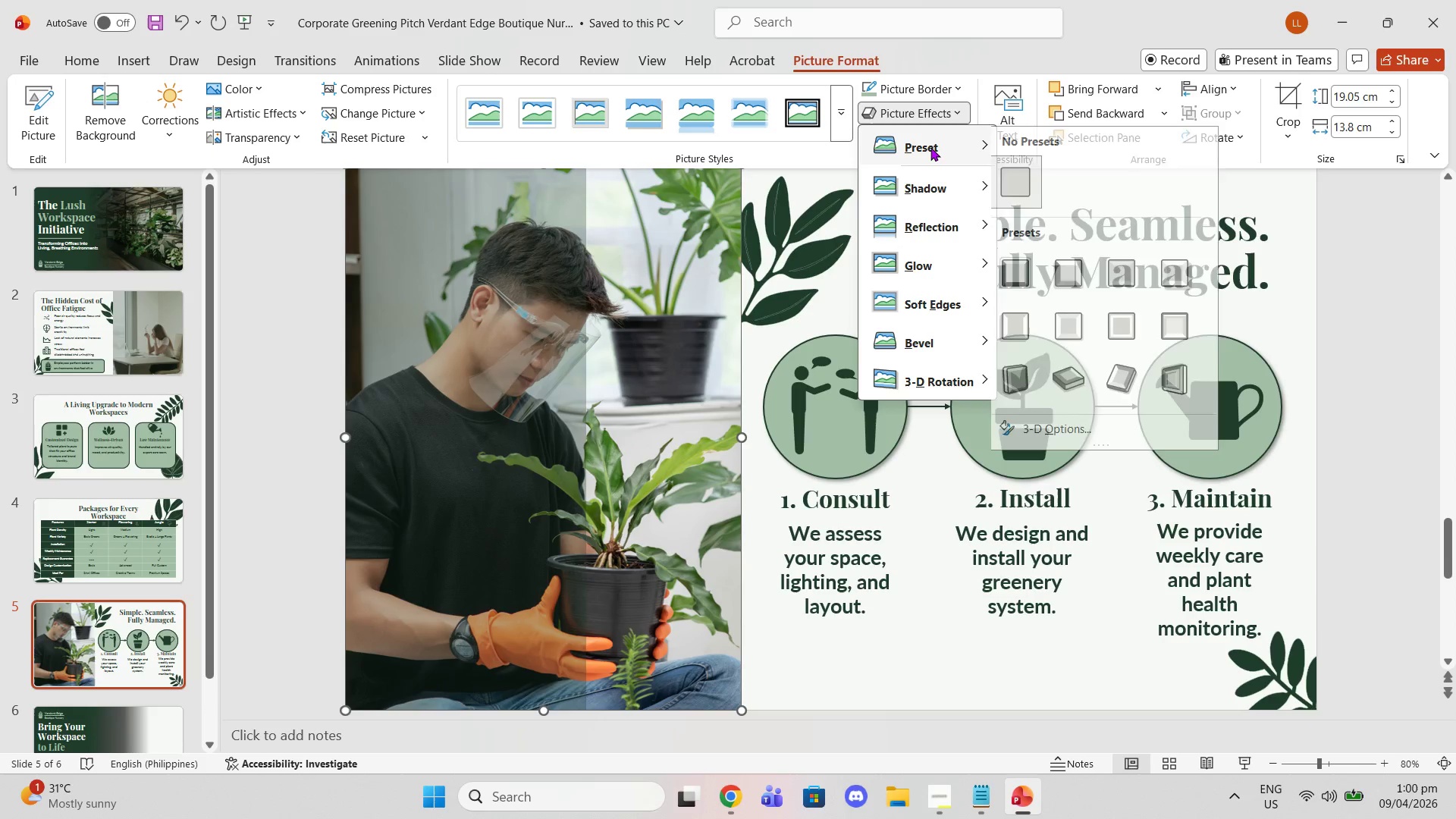 
left_click([930, 147])
 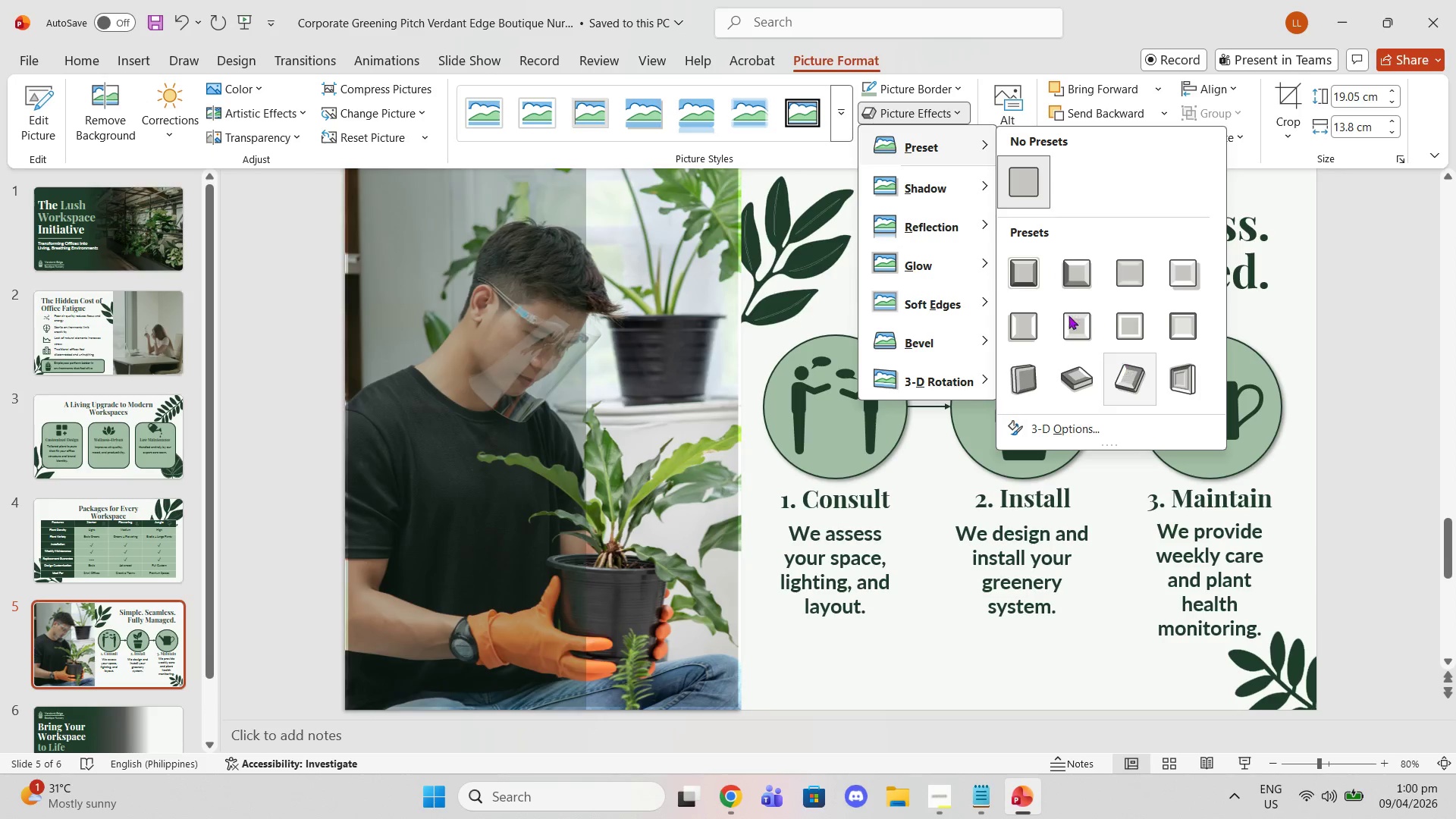 
mouse_move([943, 204])
 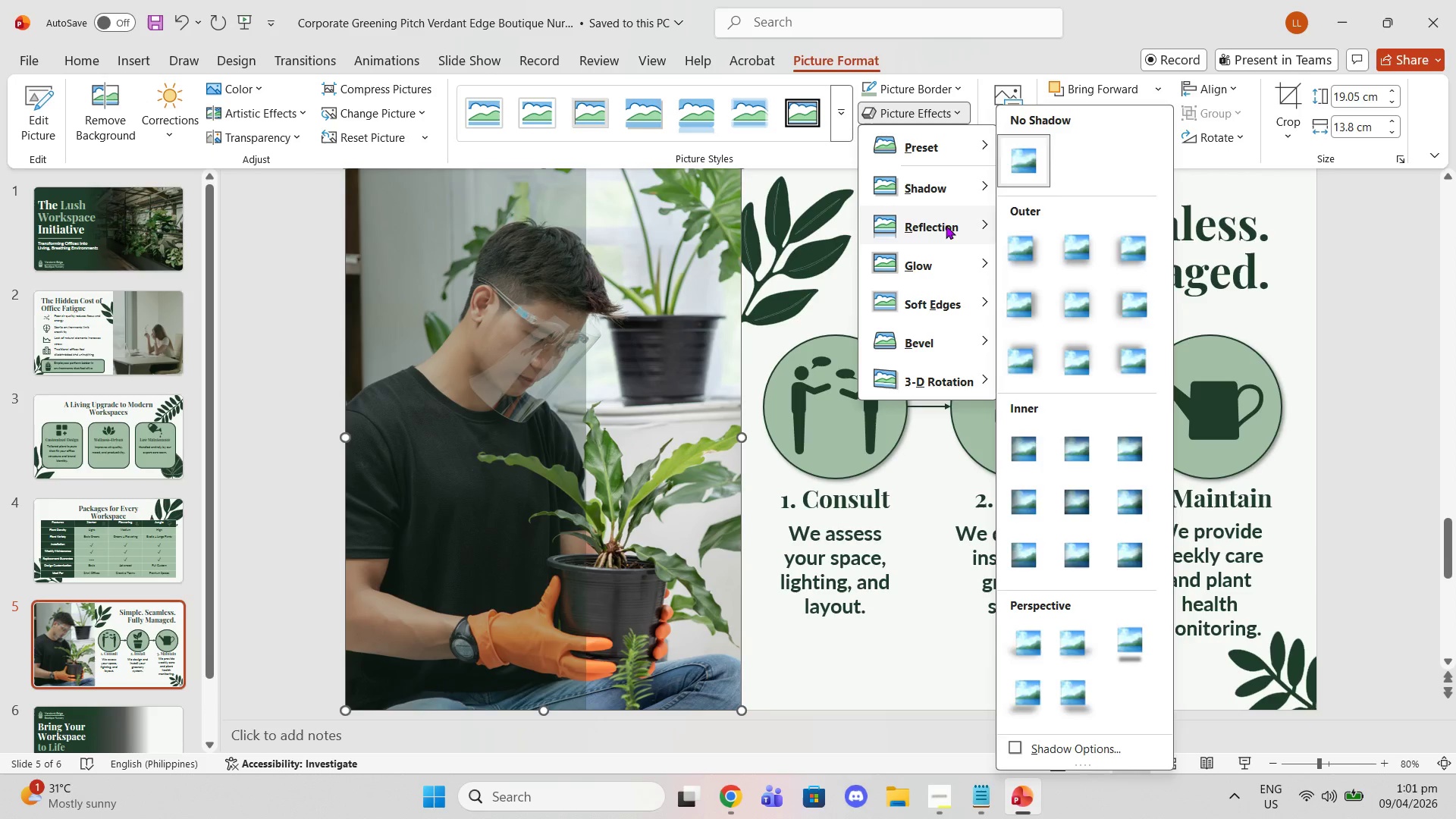 
mouse_move([946, 237])
 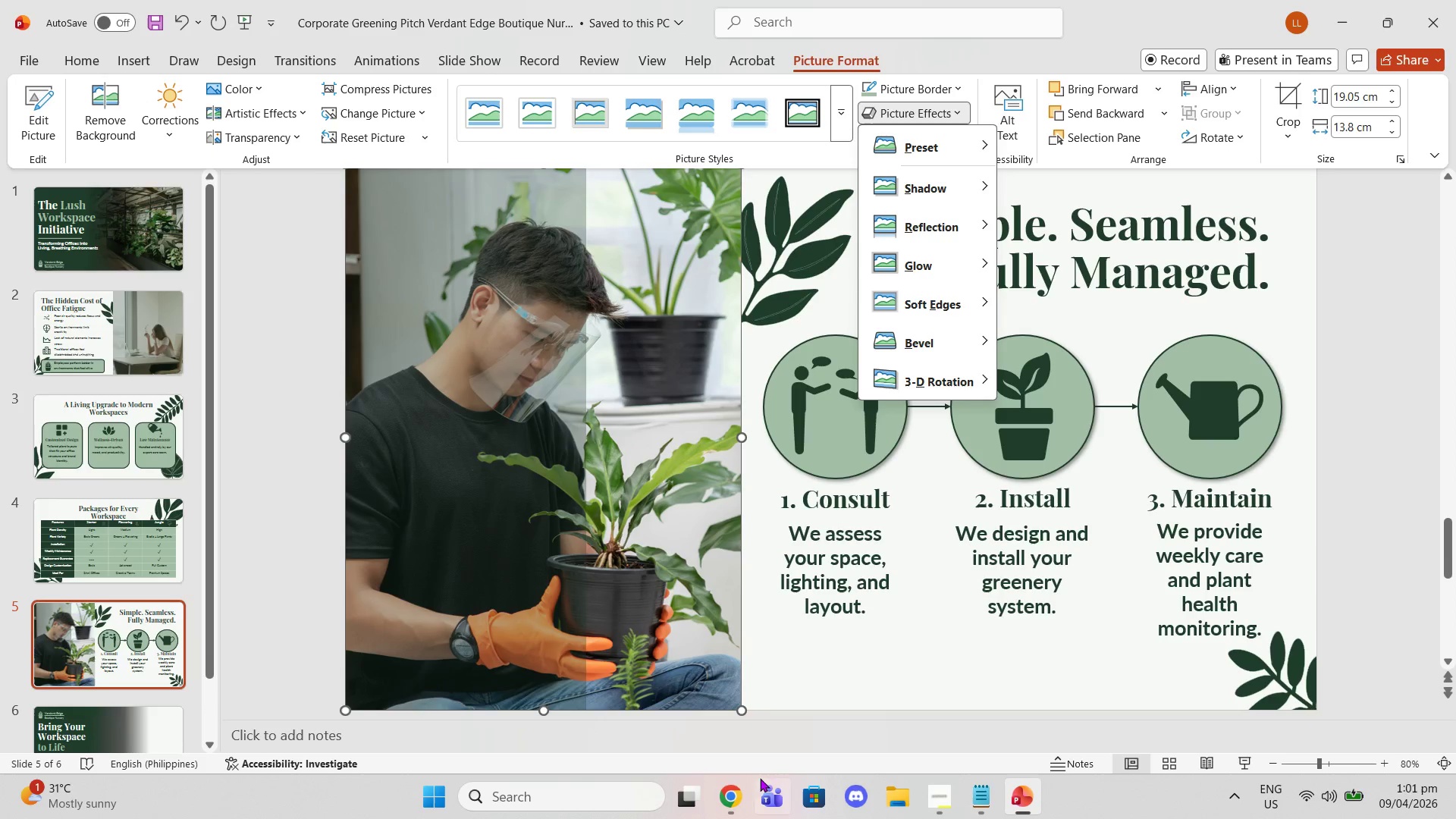 
left_click([734, 791])
 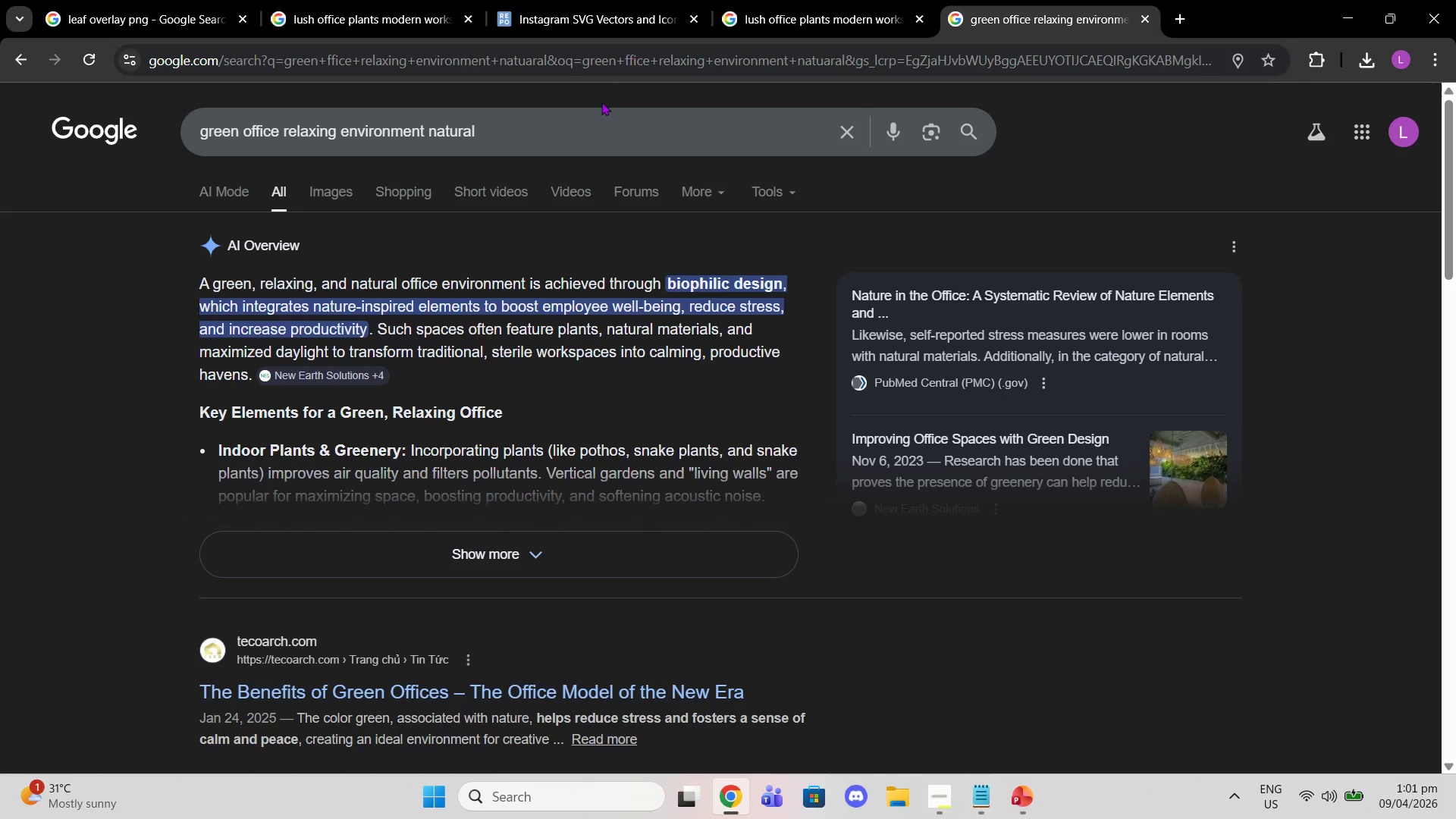 
left_click_drag(start_coordinate=[582, 136], to_coordinate=[29, 89])
 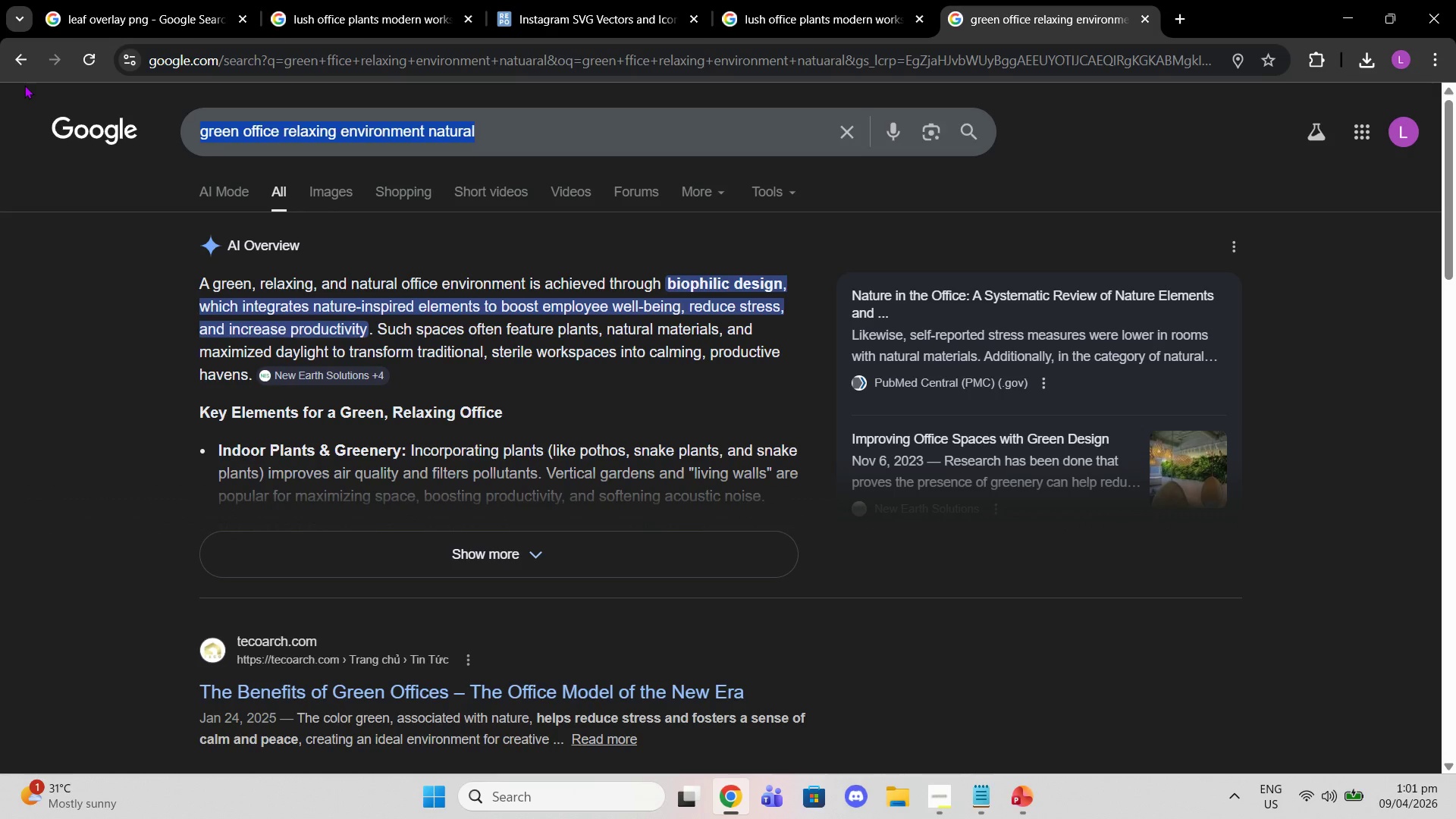 
type(how to make fading image style in mc)
key(Backspace)
type(icosoft powerpont)
 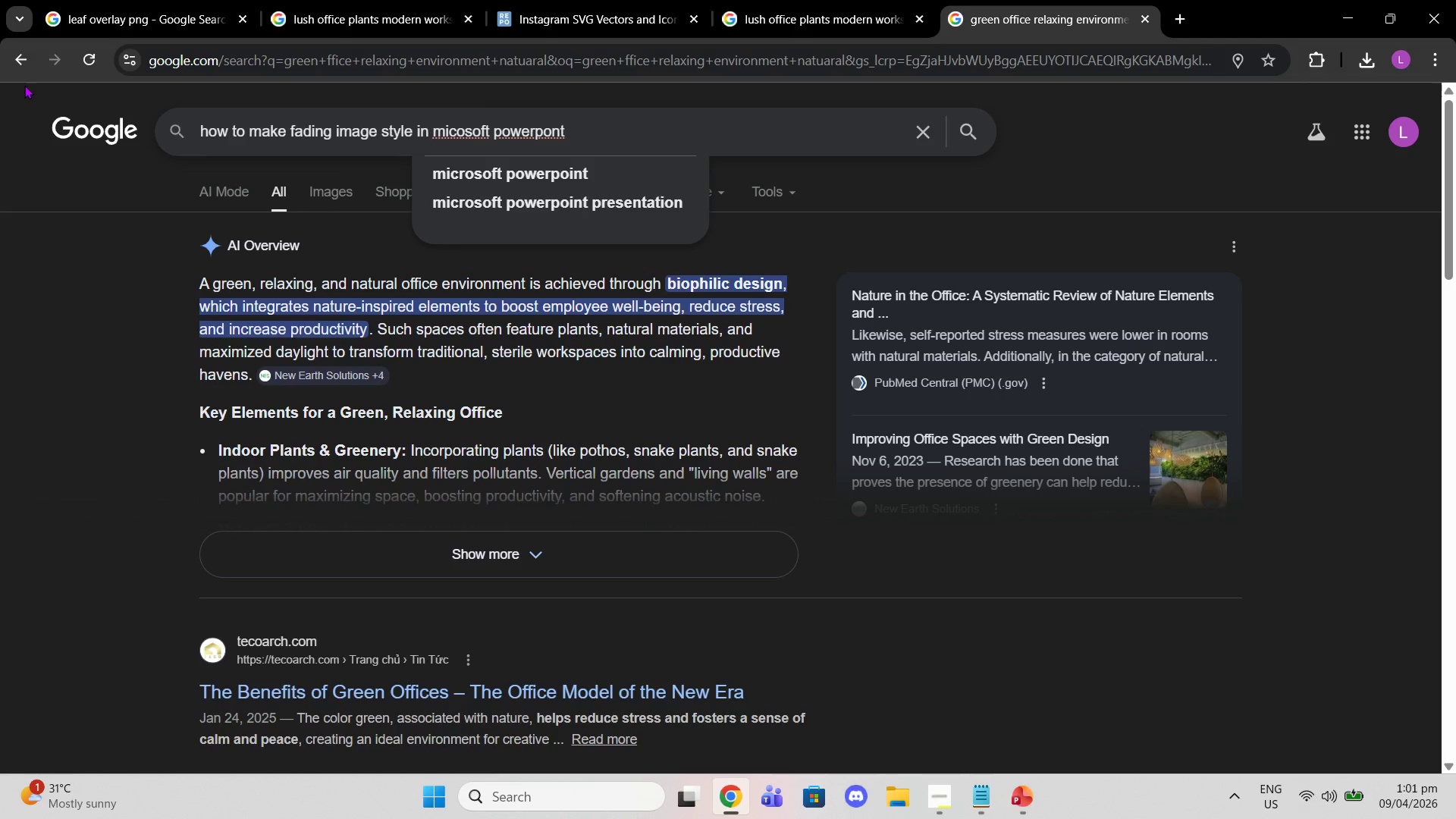 
key(ArrowLeft)
 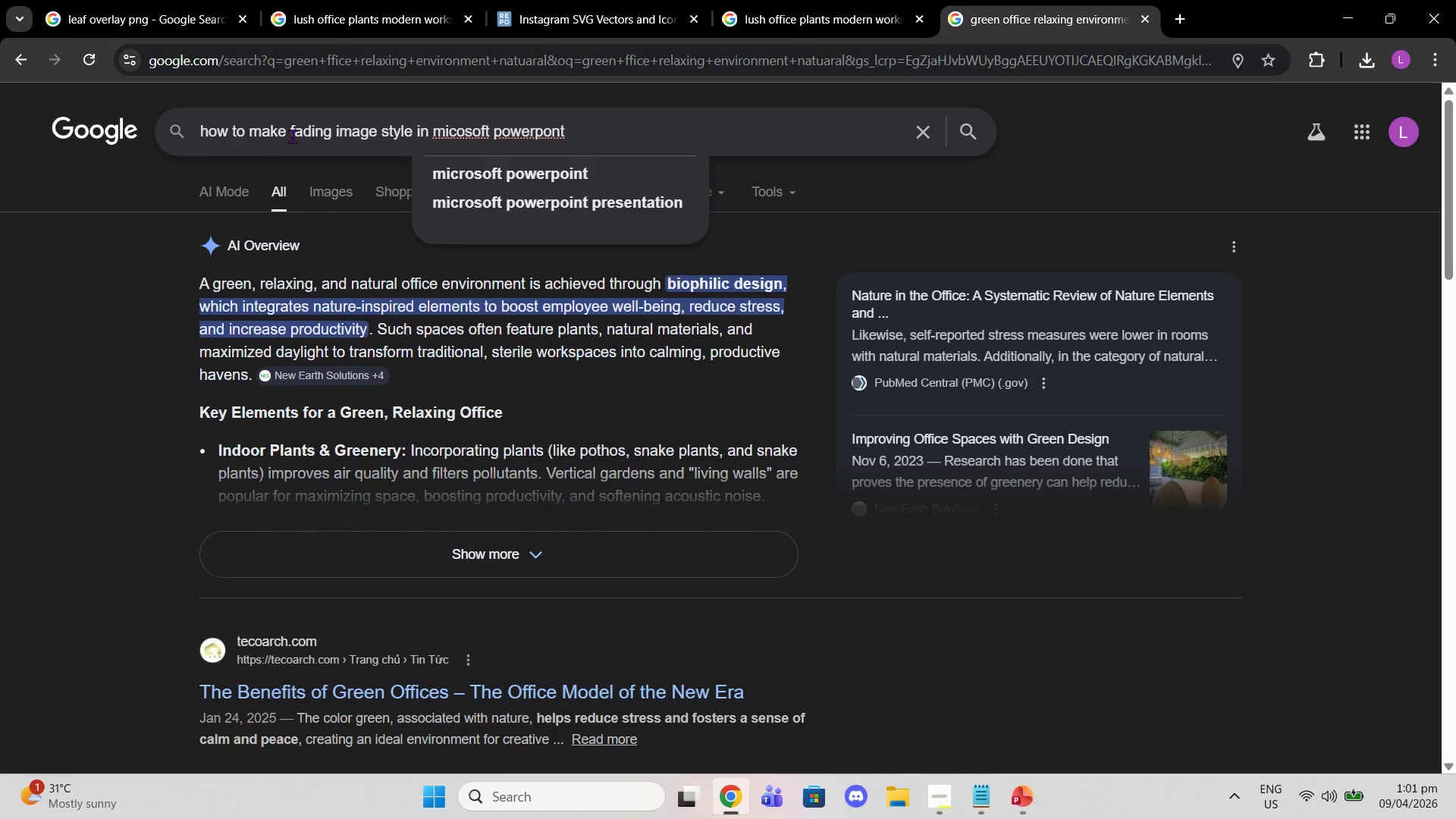 
double_click([292, 136])
 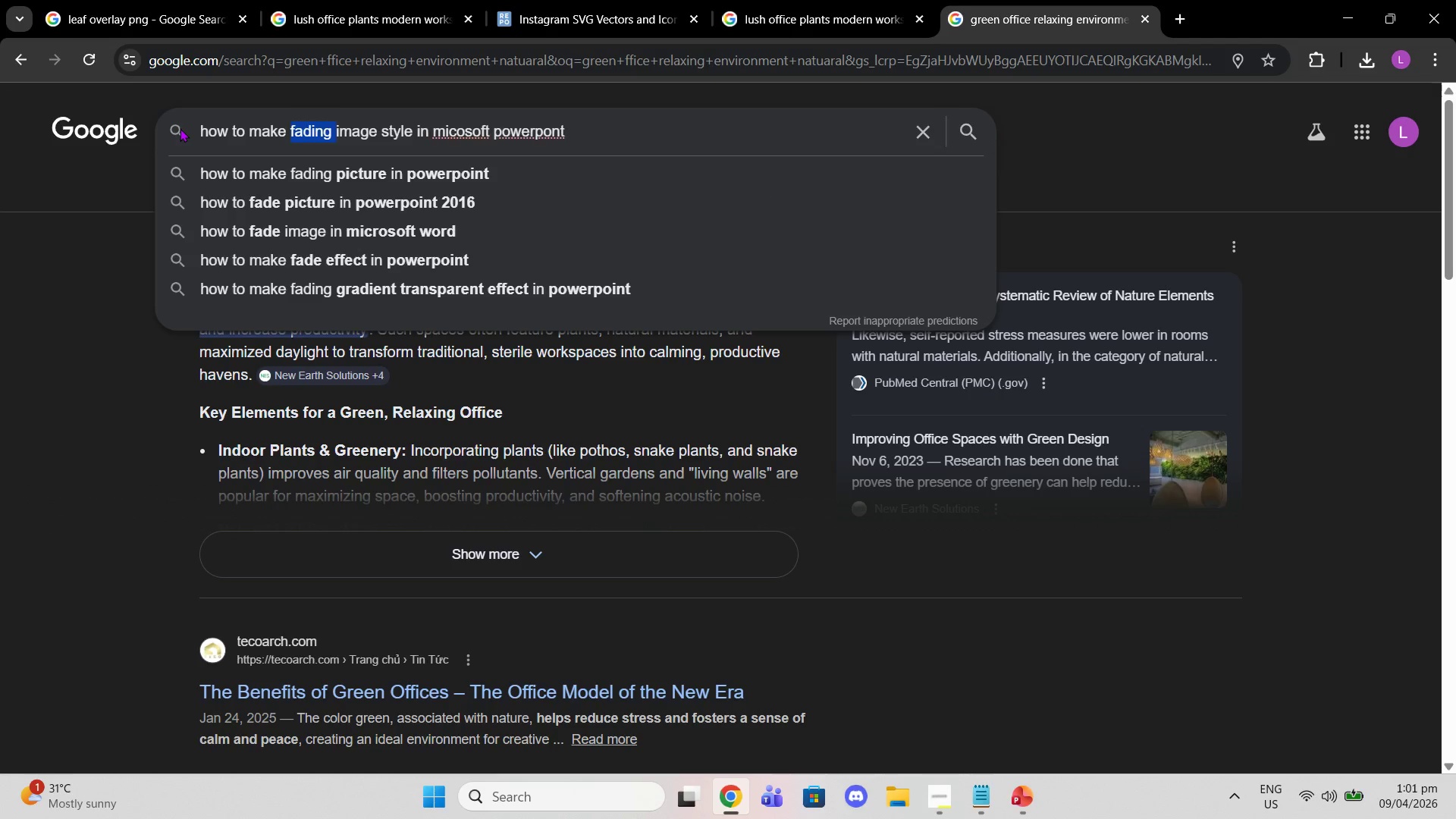 
type(blend fading)
 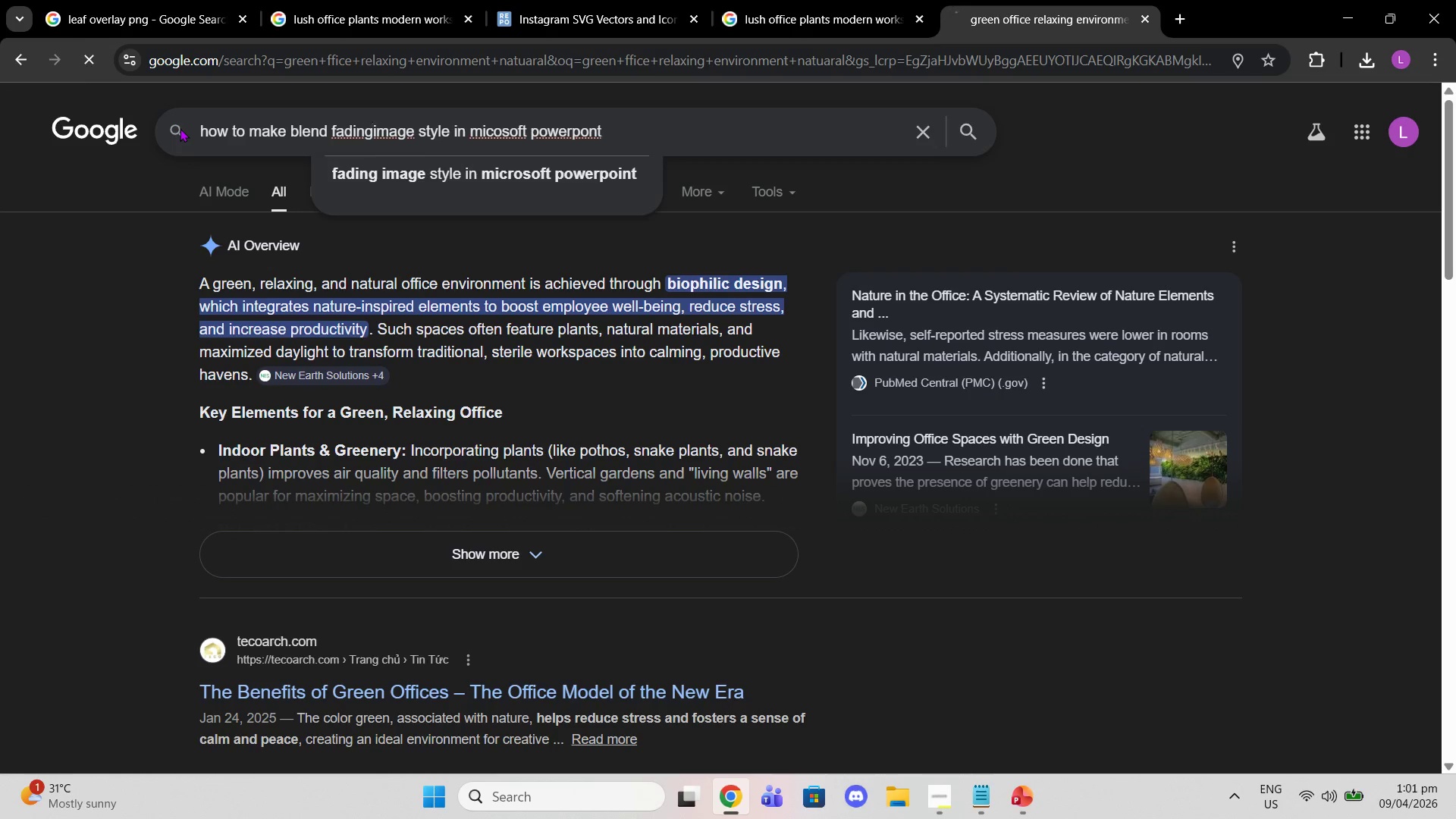 
key(Enter)
 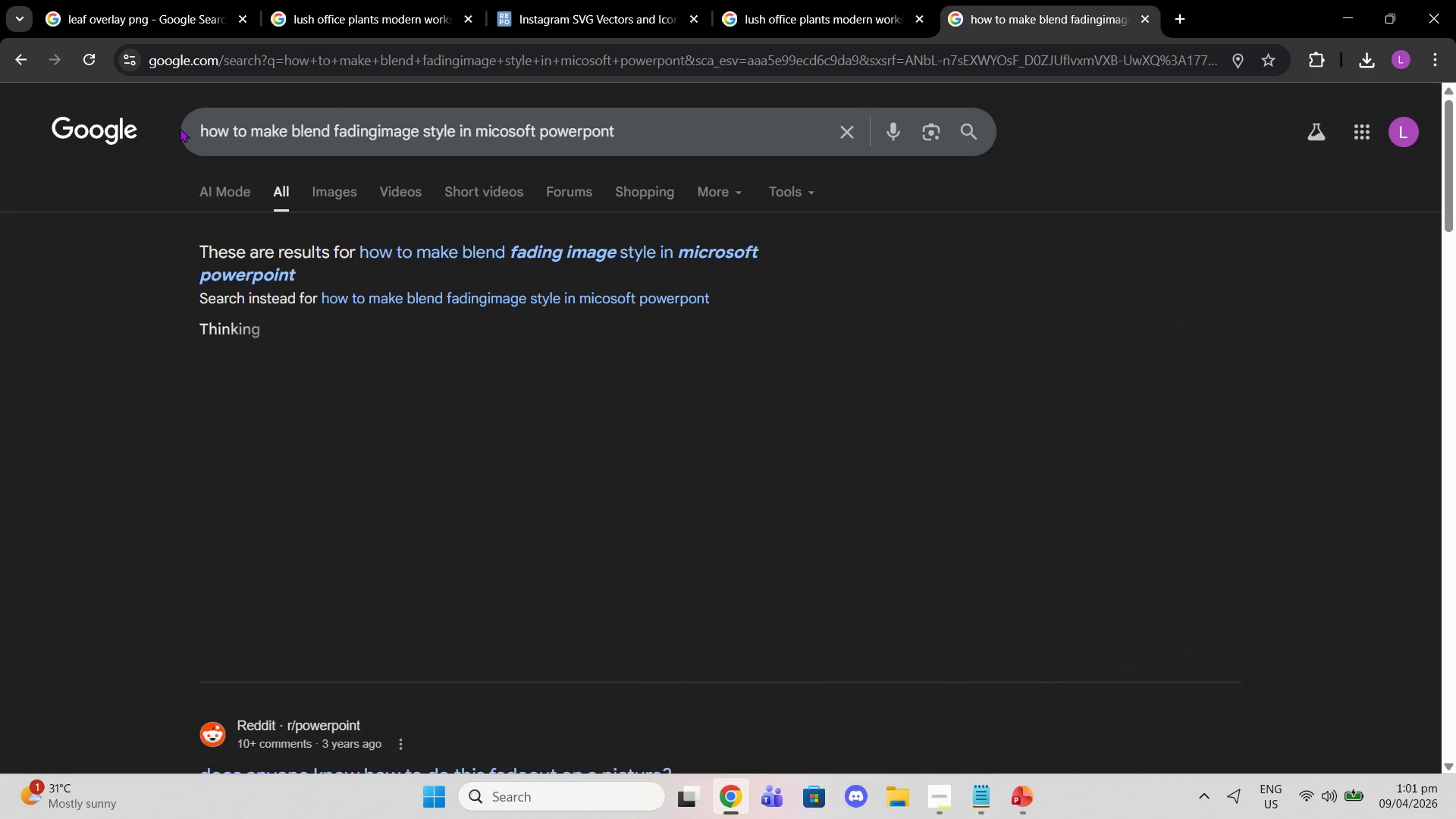 
left_click([416, 244])
 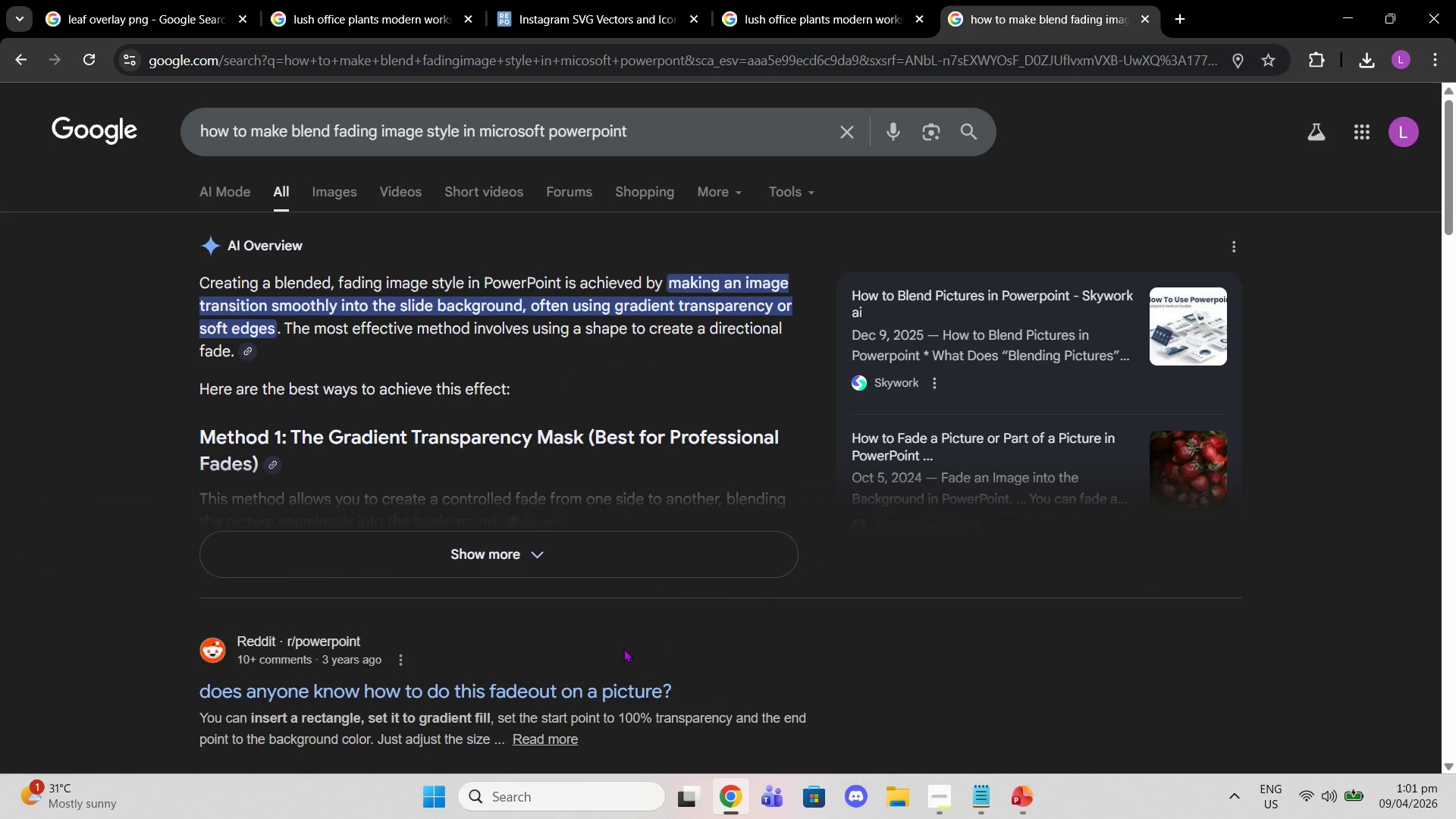 
wait(5.88)
 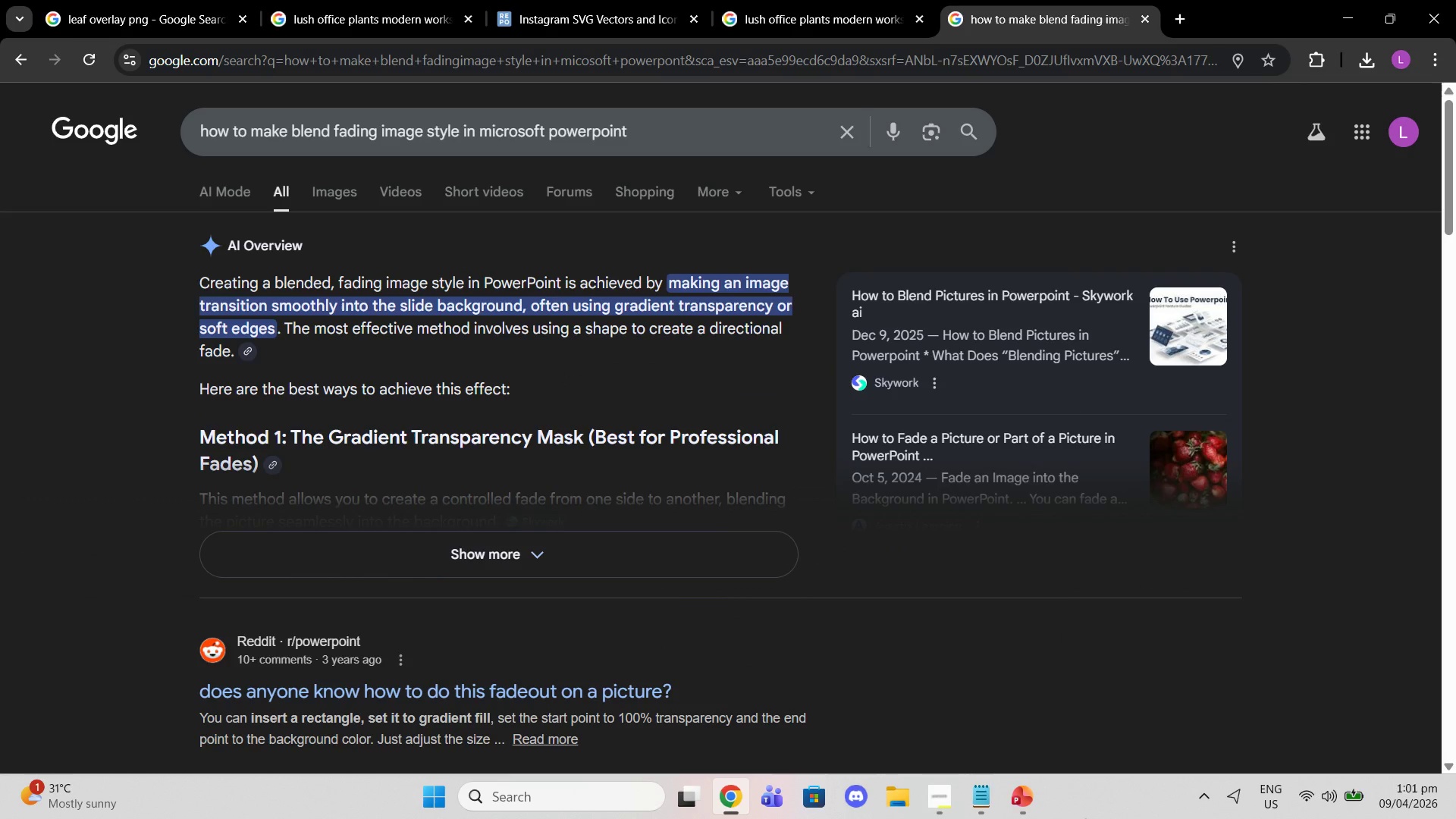 
left_click_drag(start_coordinate=[508, 538], to_coordinate=[524, 535])
 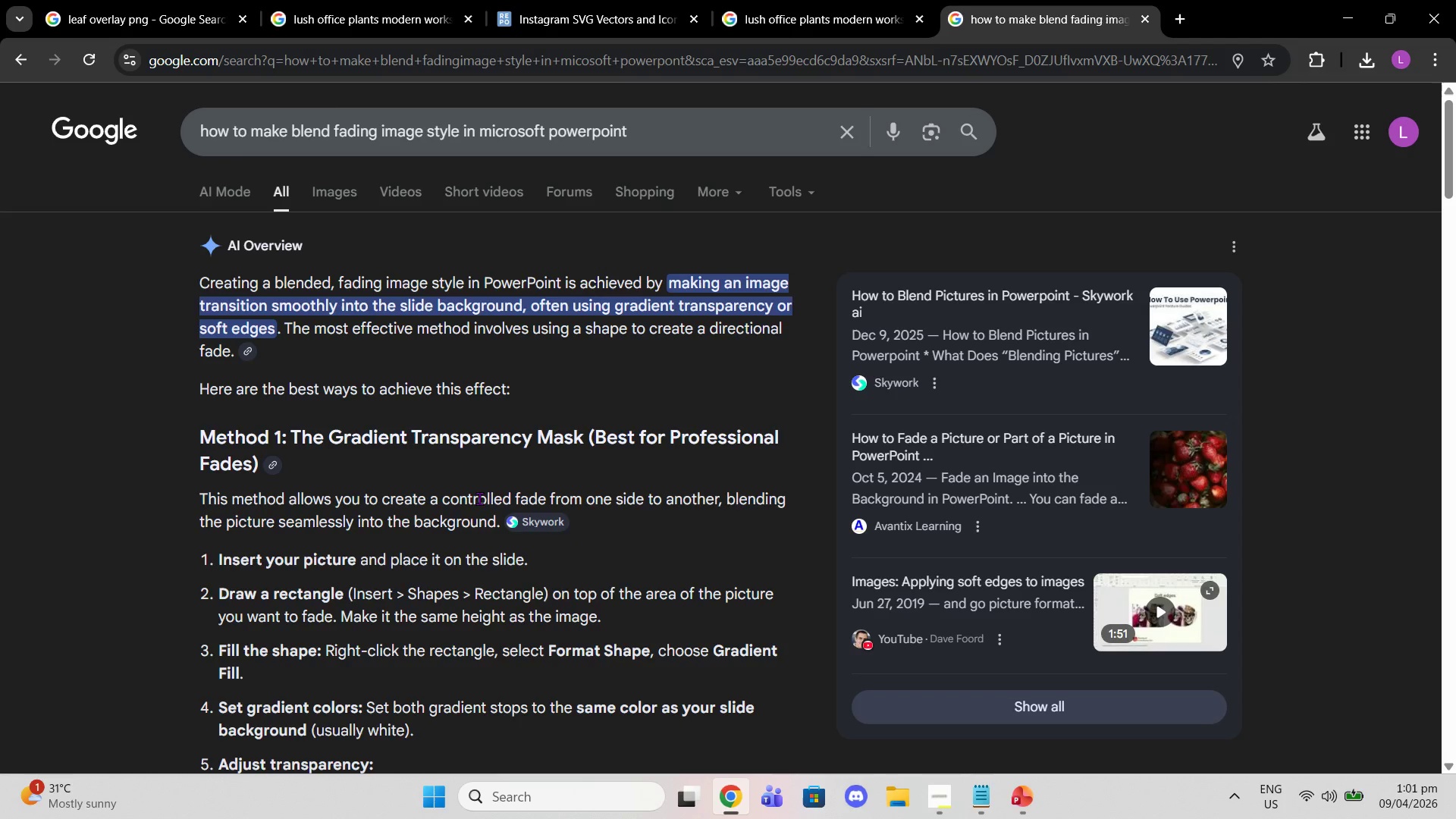 
wait(11.67)
 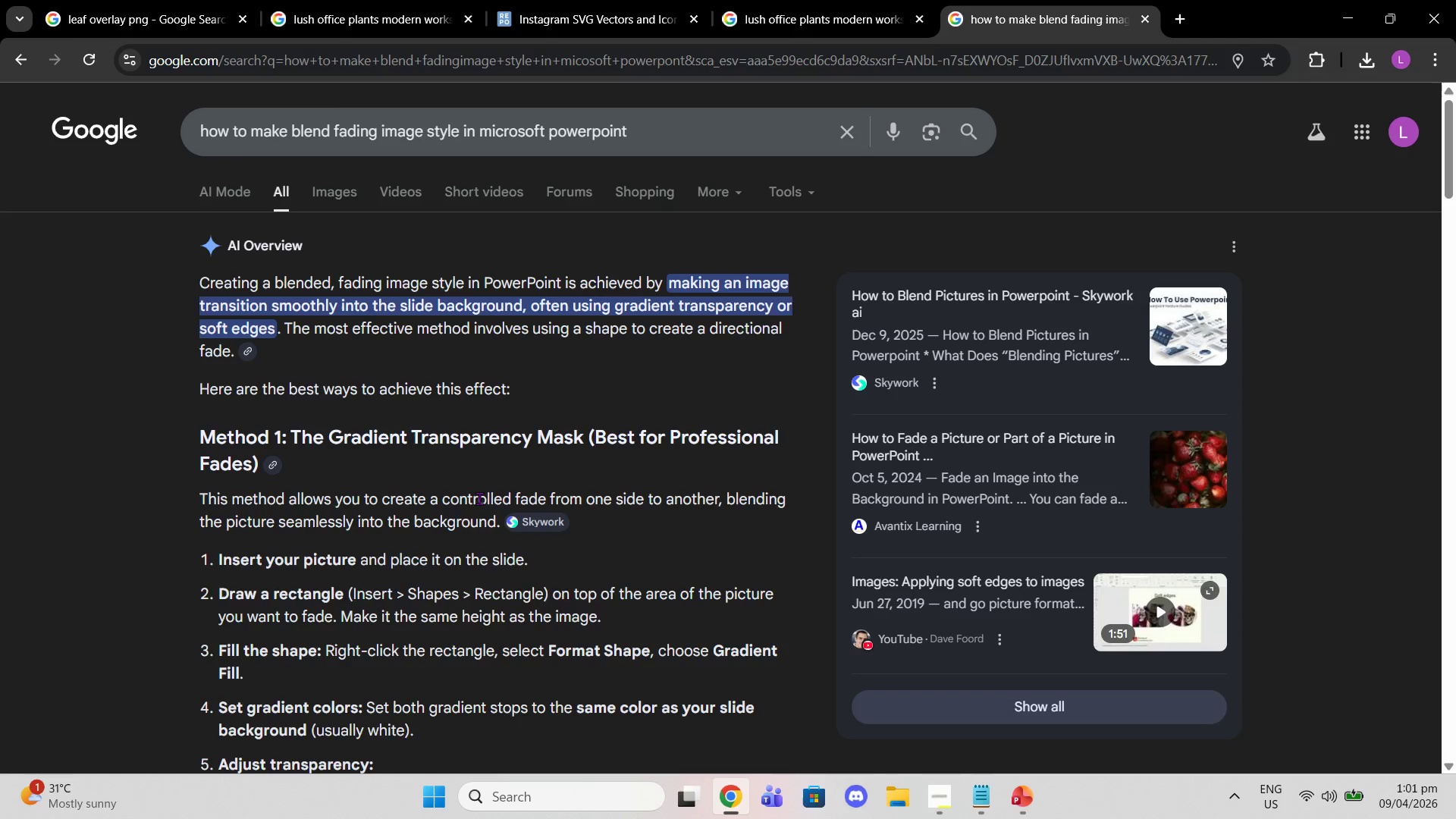 
scroll: coordinate [509, 562], scroll_direction: down, amount: 2.0
 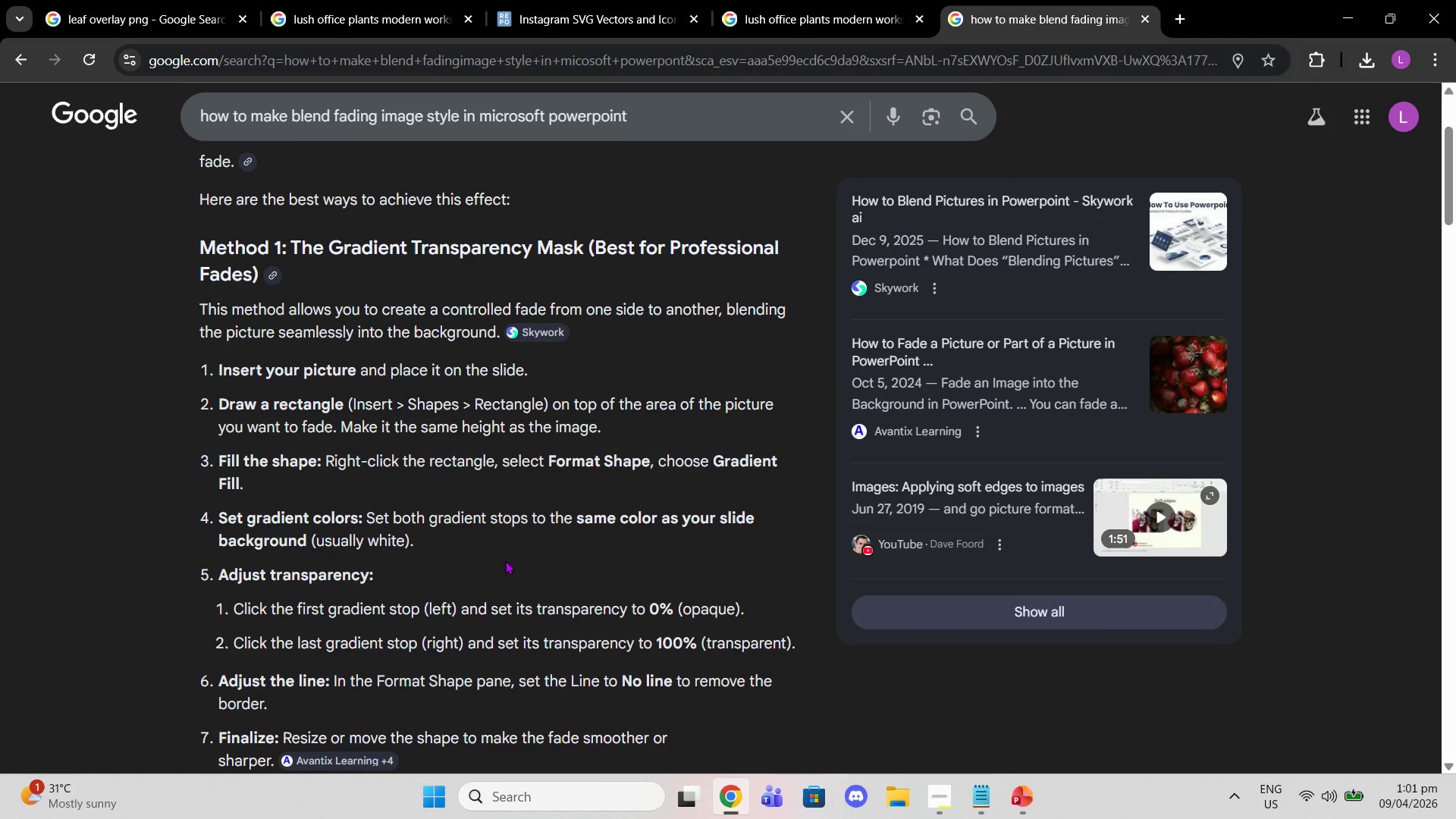 
wait(6.3)
 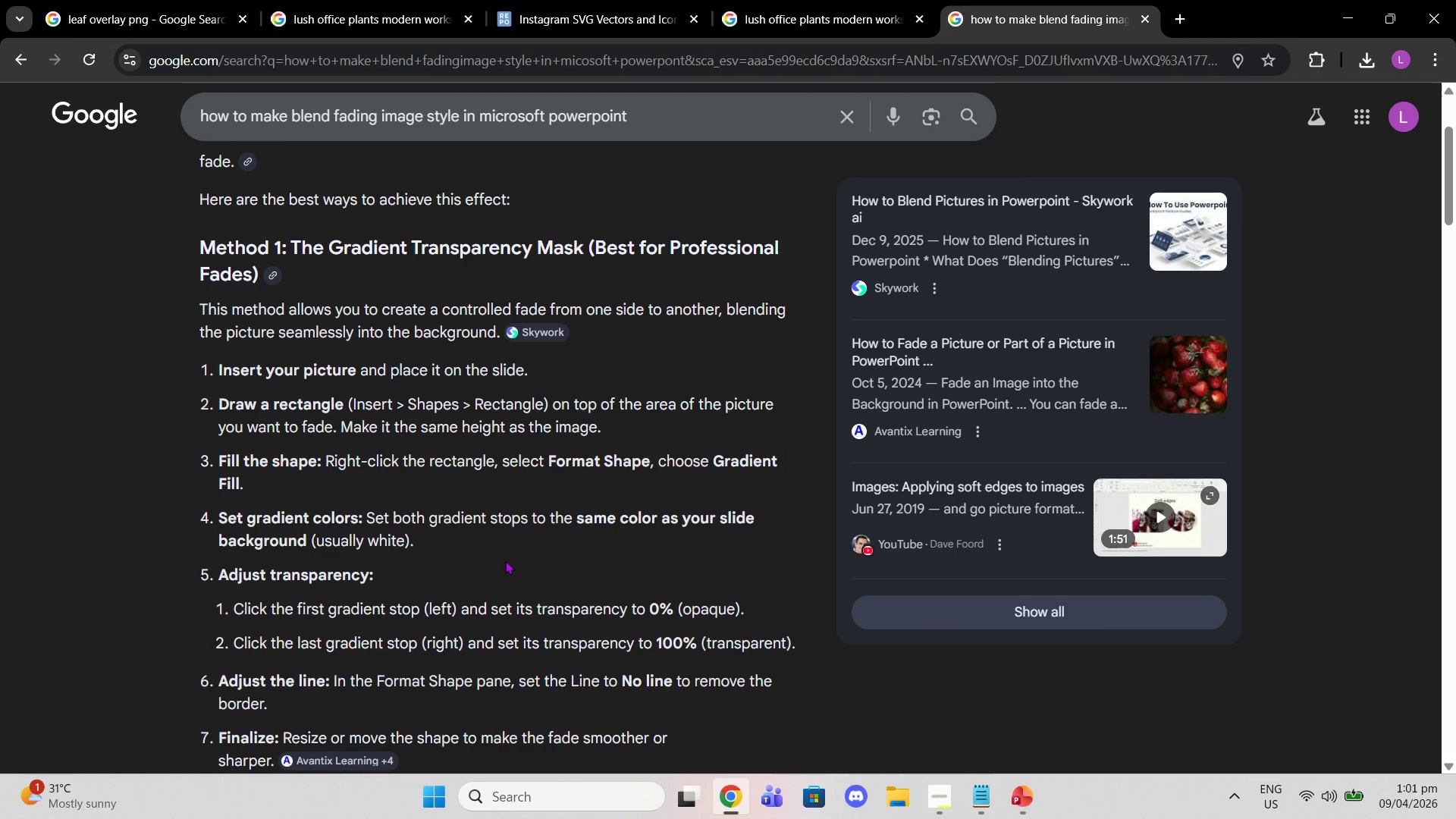 
scroll: coordinate [505, 560], scroll_direction: down, amount: 1.0
 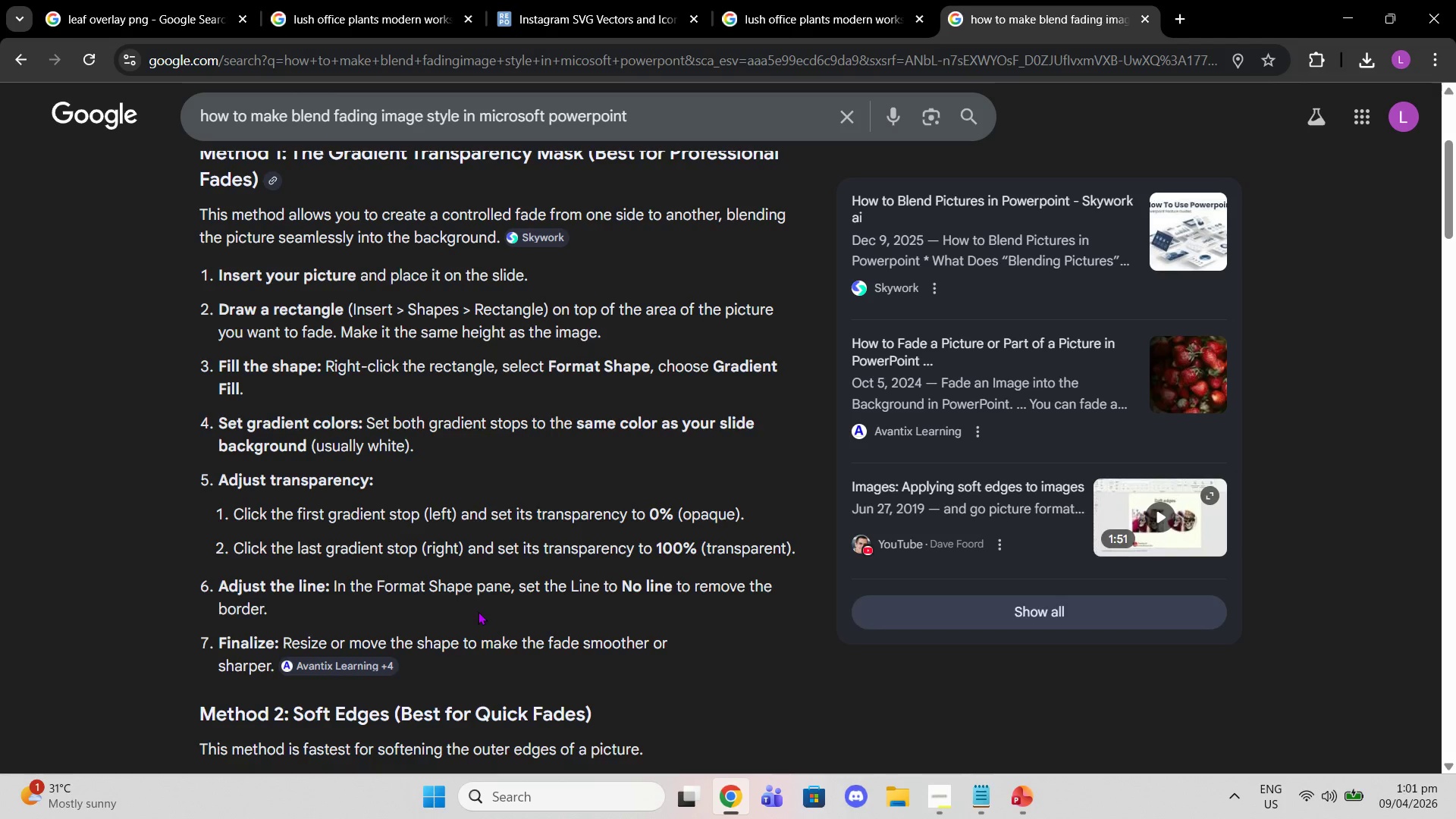 
wait(5.01)
 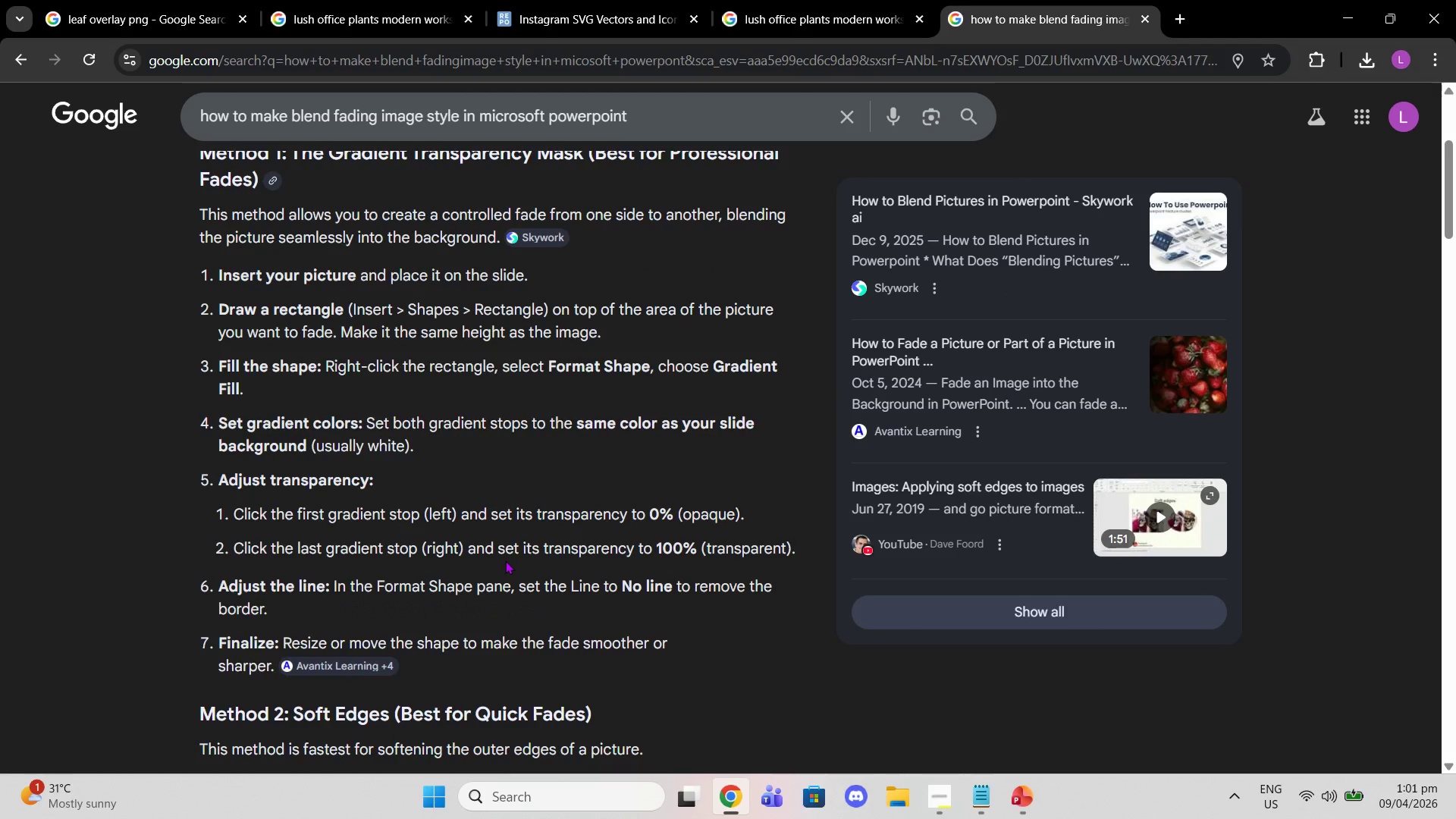 
scroll: coordinate [513, 516], scroll_direction: down, amount: 2.0
 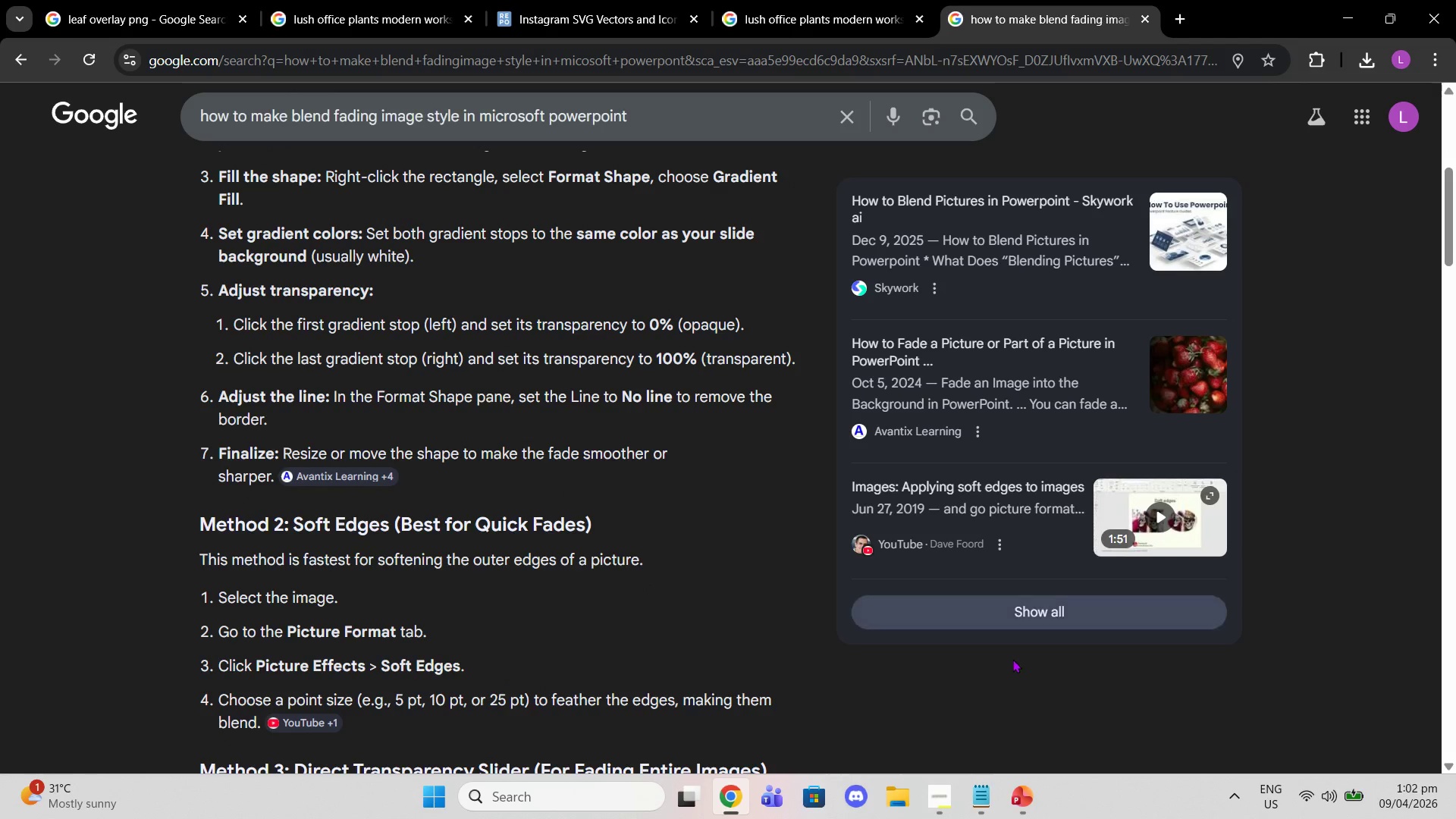 
left_click([1018, 799])
 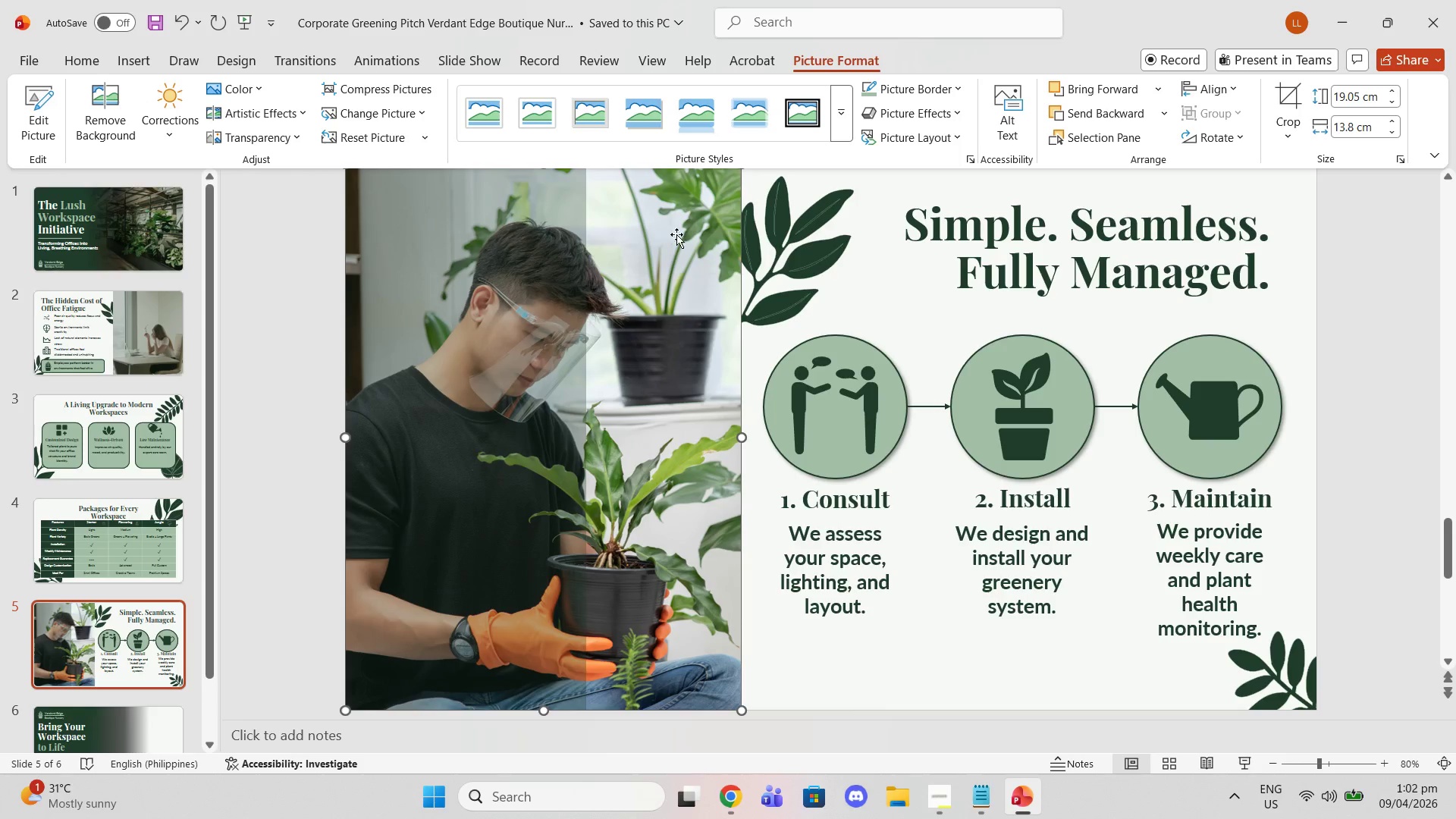 
left_click([689, 245])
 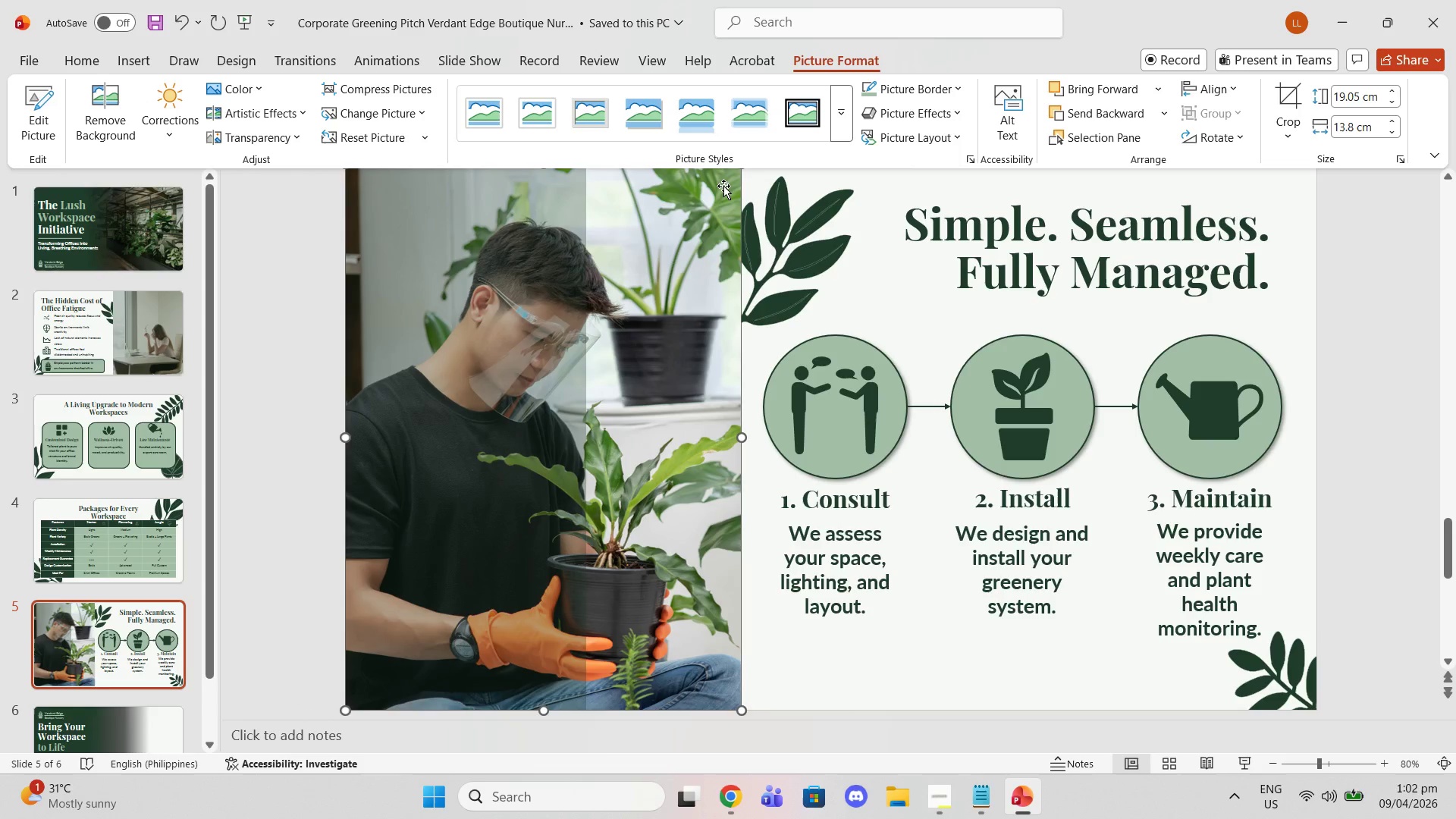 
right_click([679, 212])
 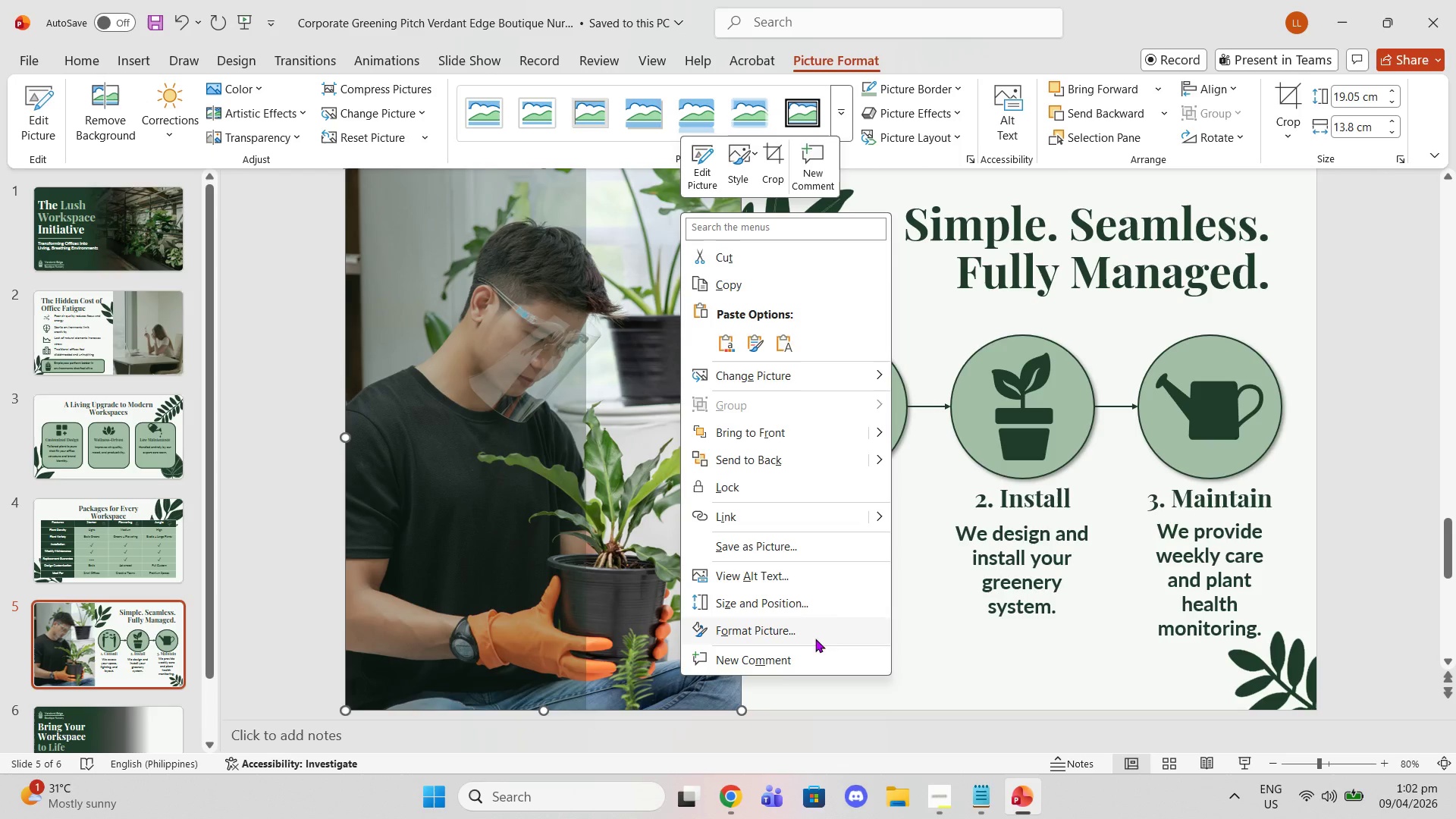 
left_click([797, 621])
 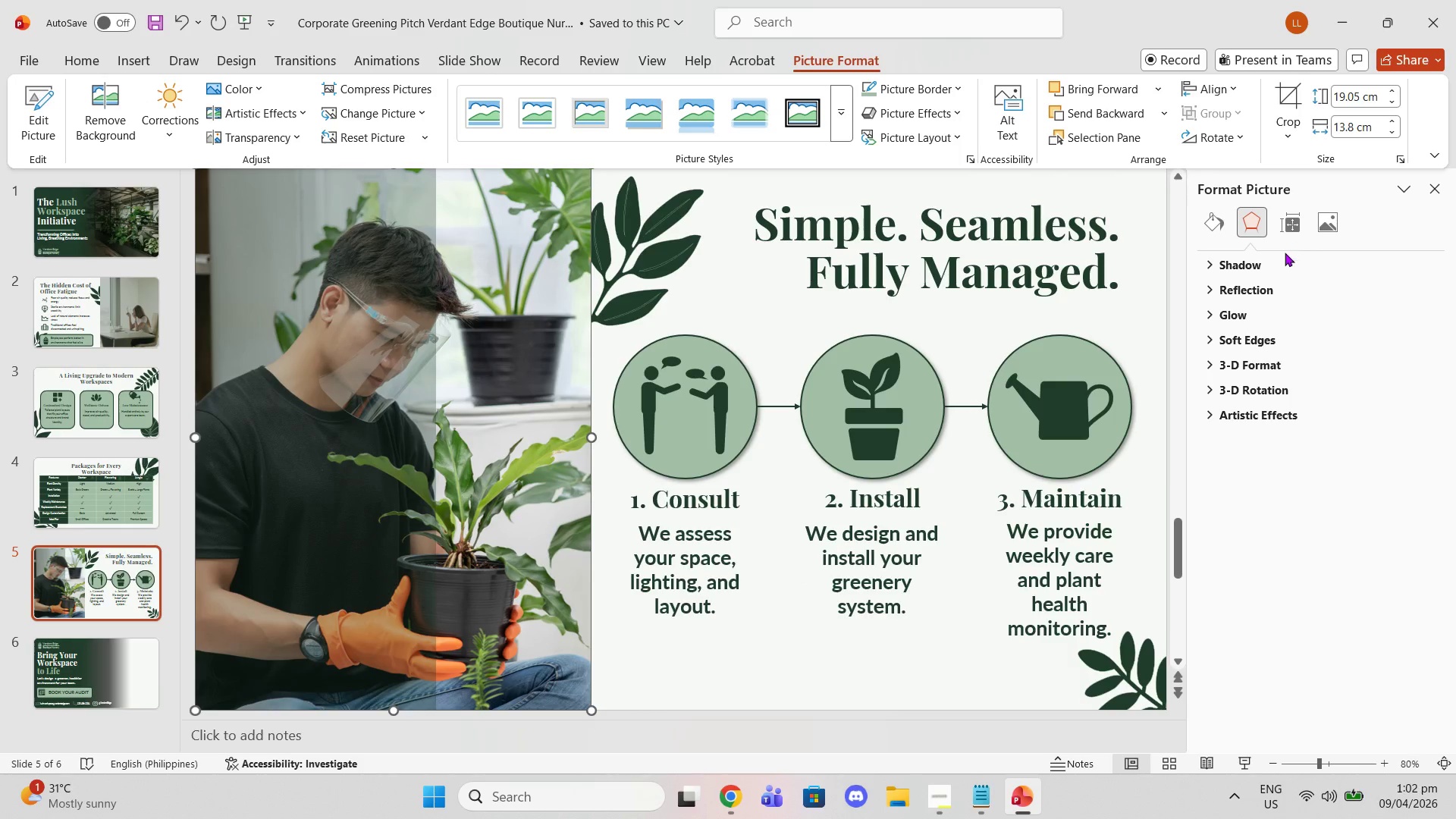 
left_click([1216, 229])
 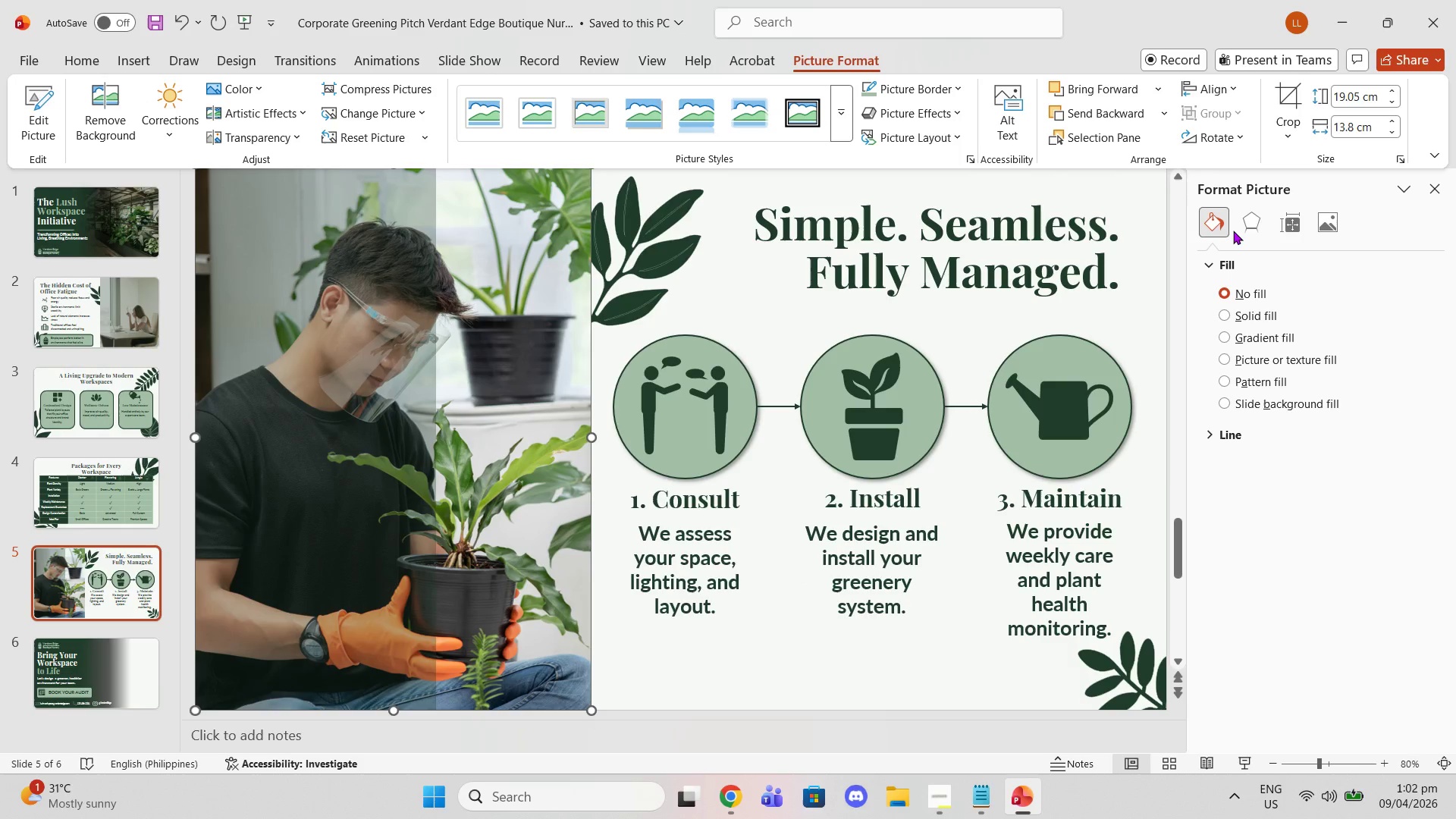 
left_click([1233, 231])
 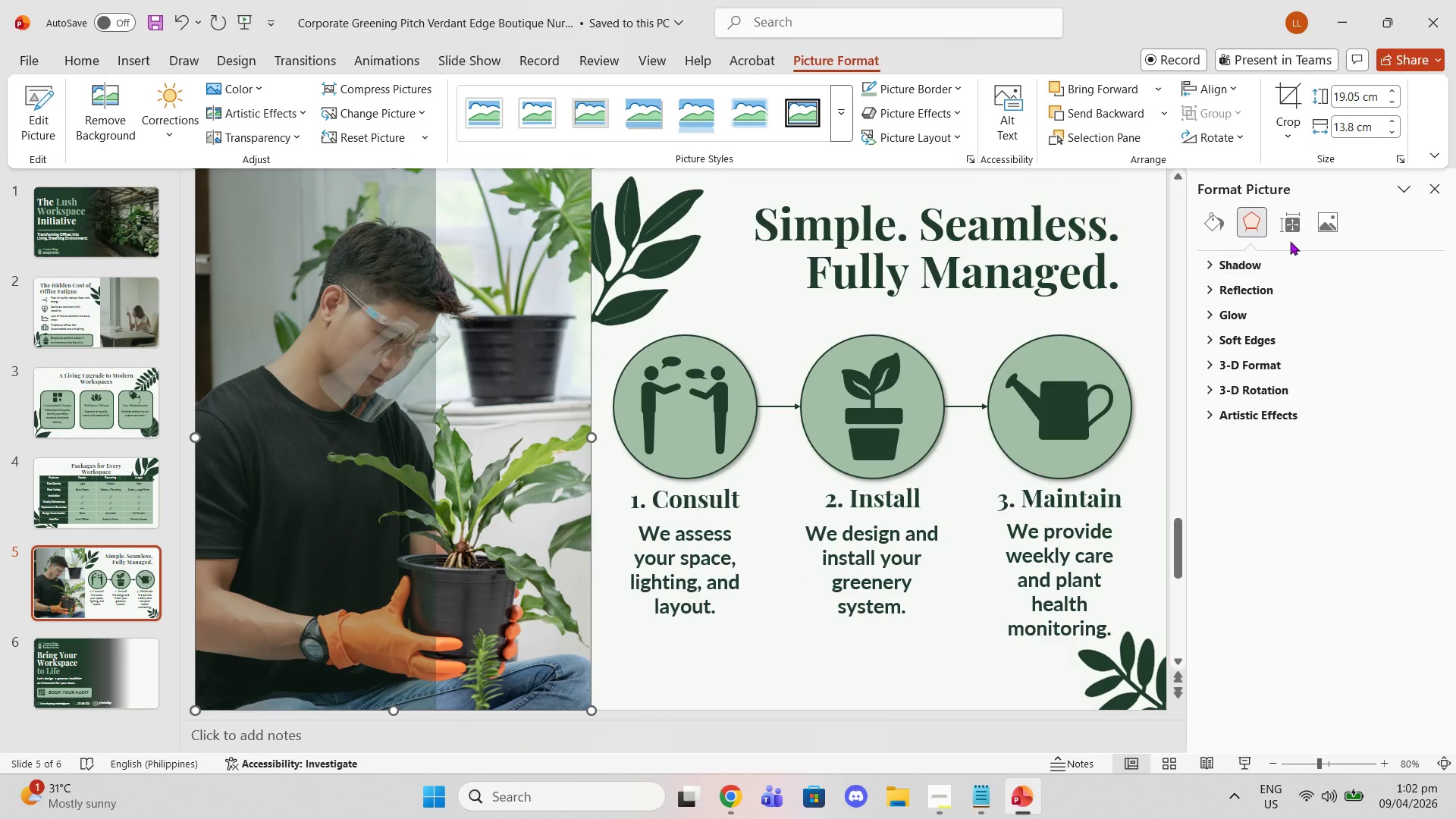 
left_click([1286, 230])
 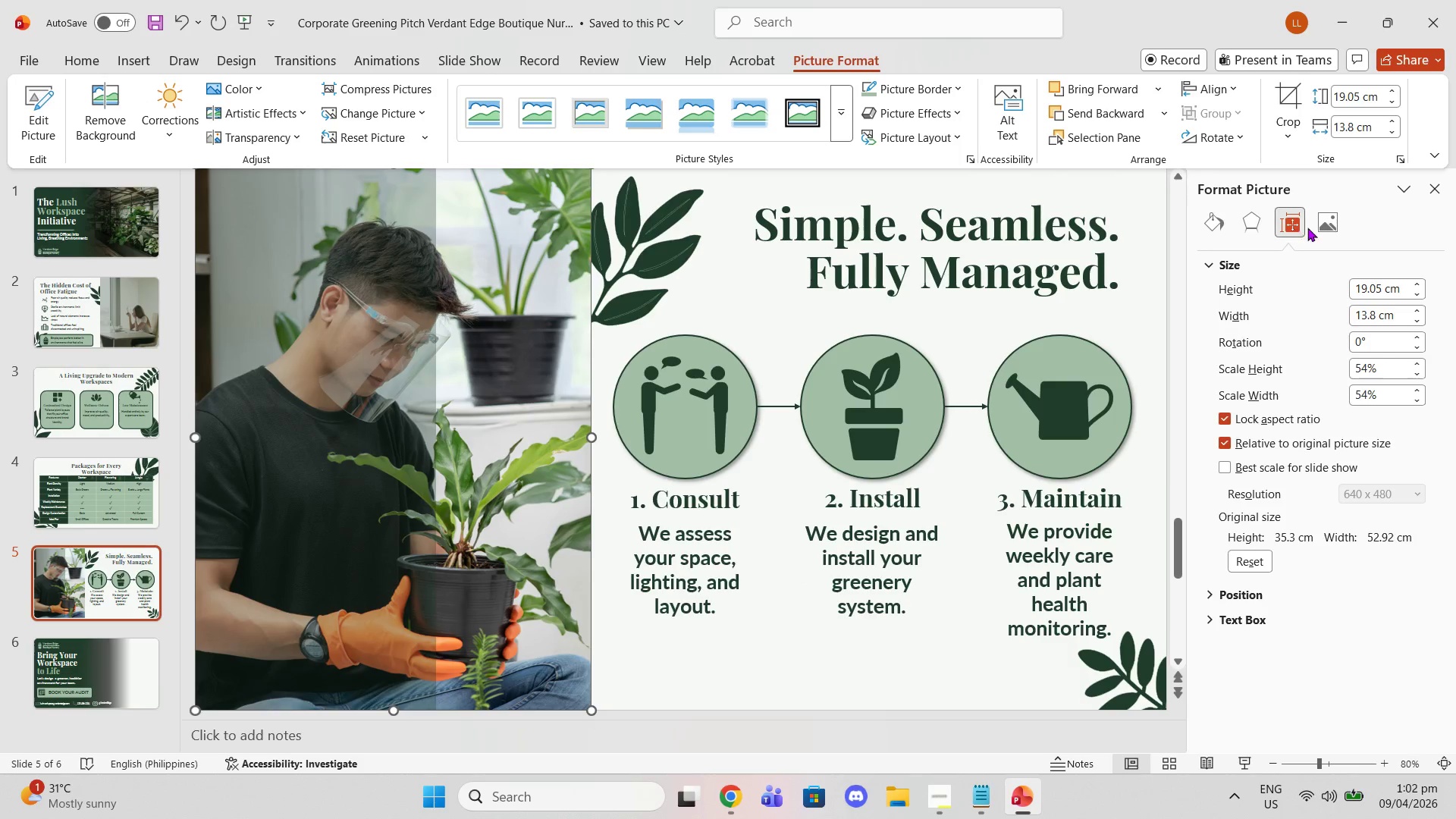 
left_click([1327, 228])
 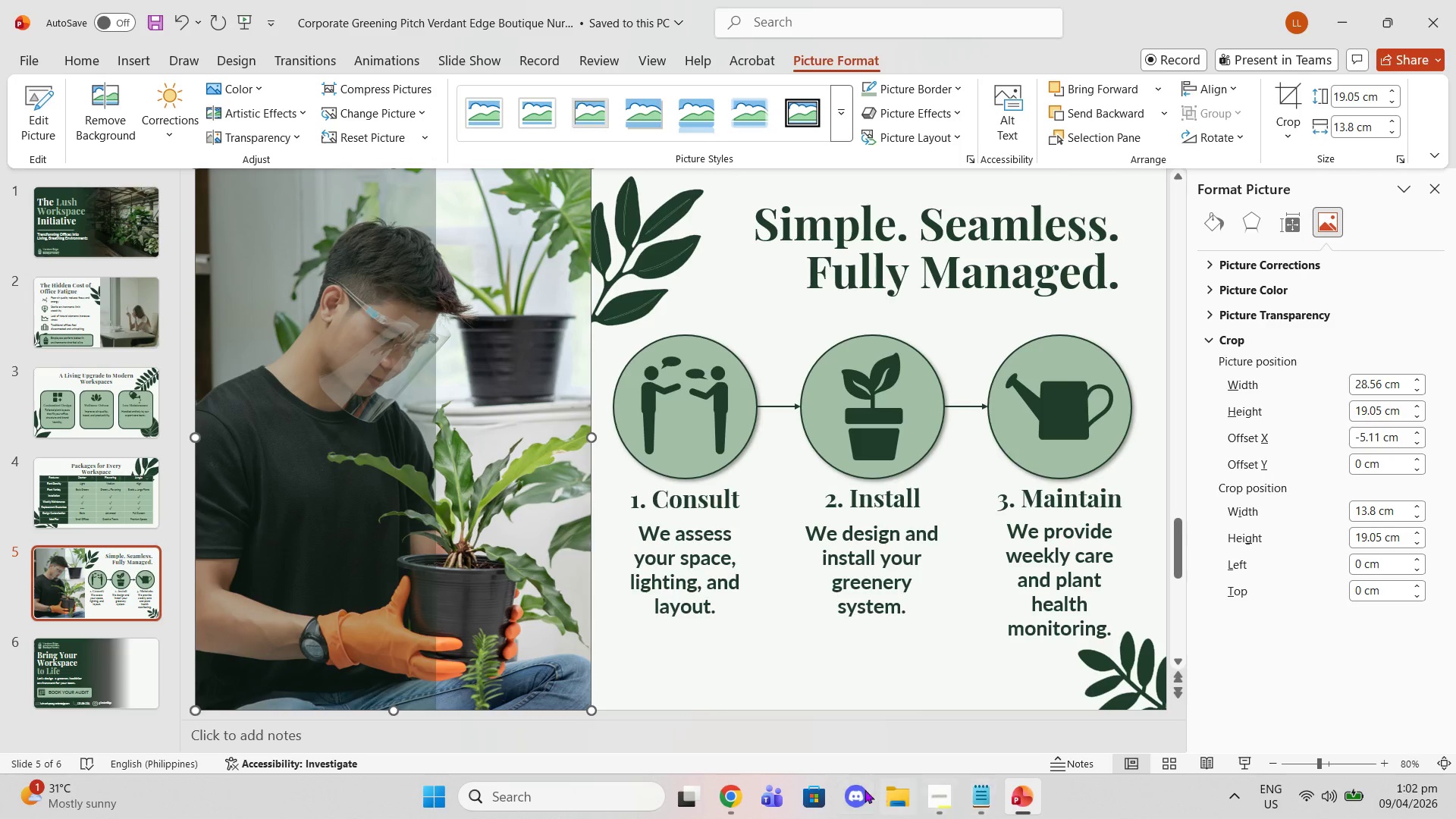 
left_click([740, 797])
 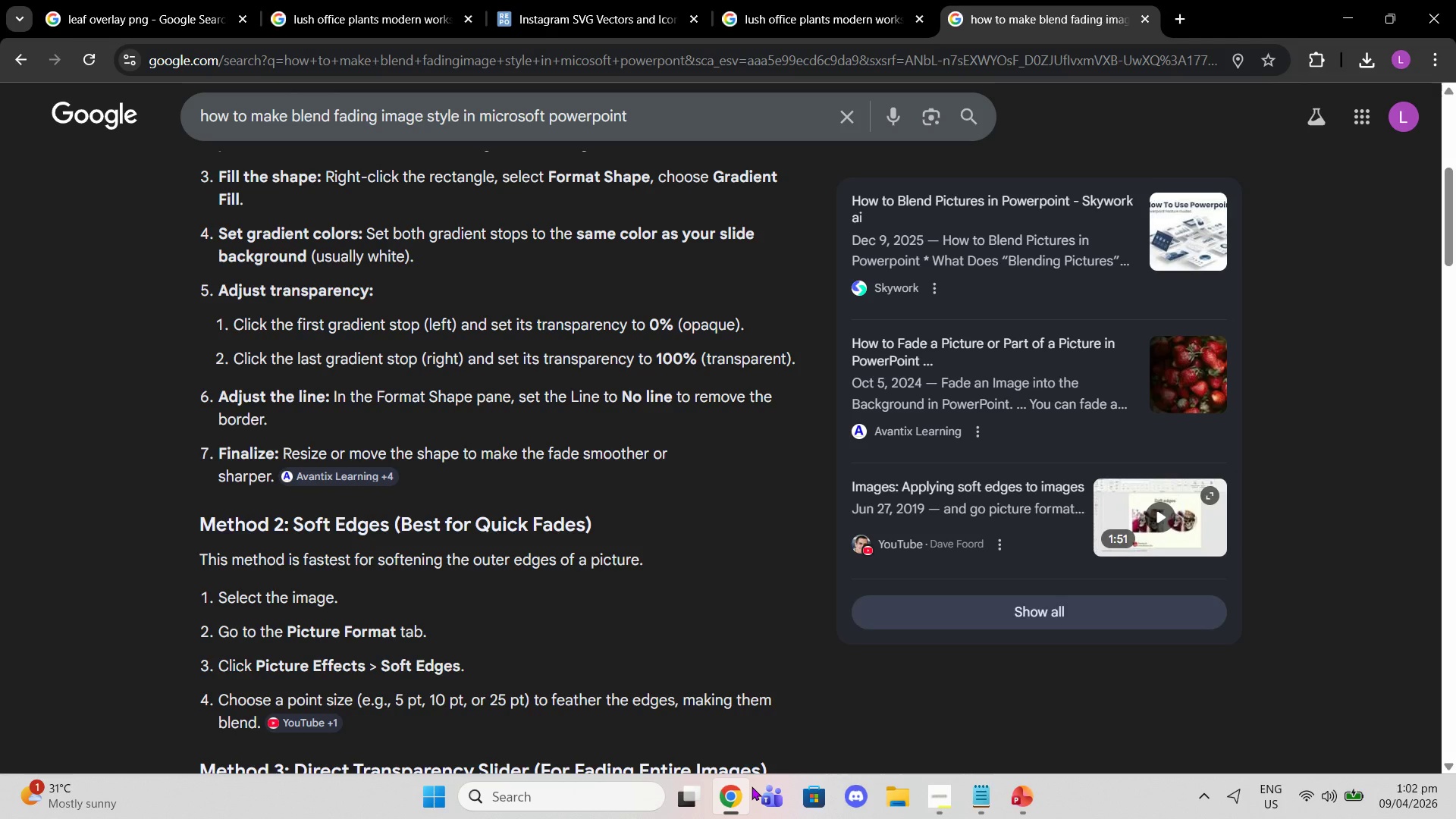 
wait(5.98)
 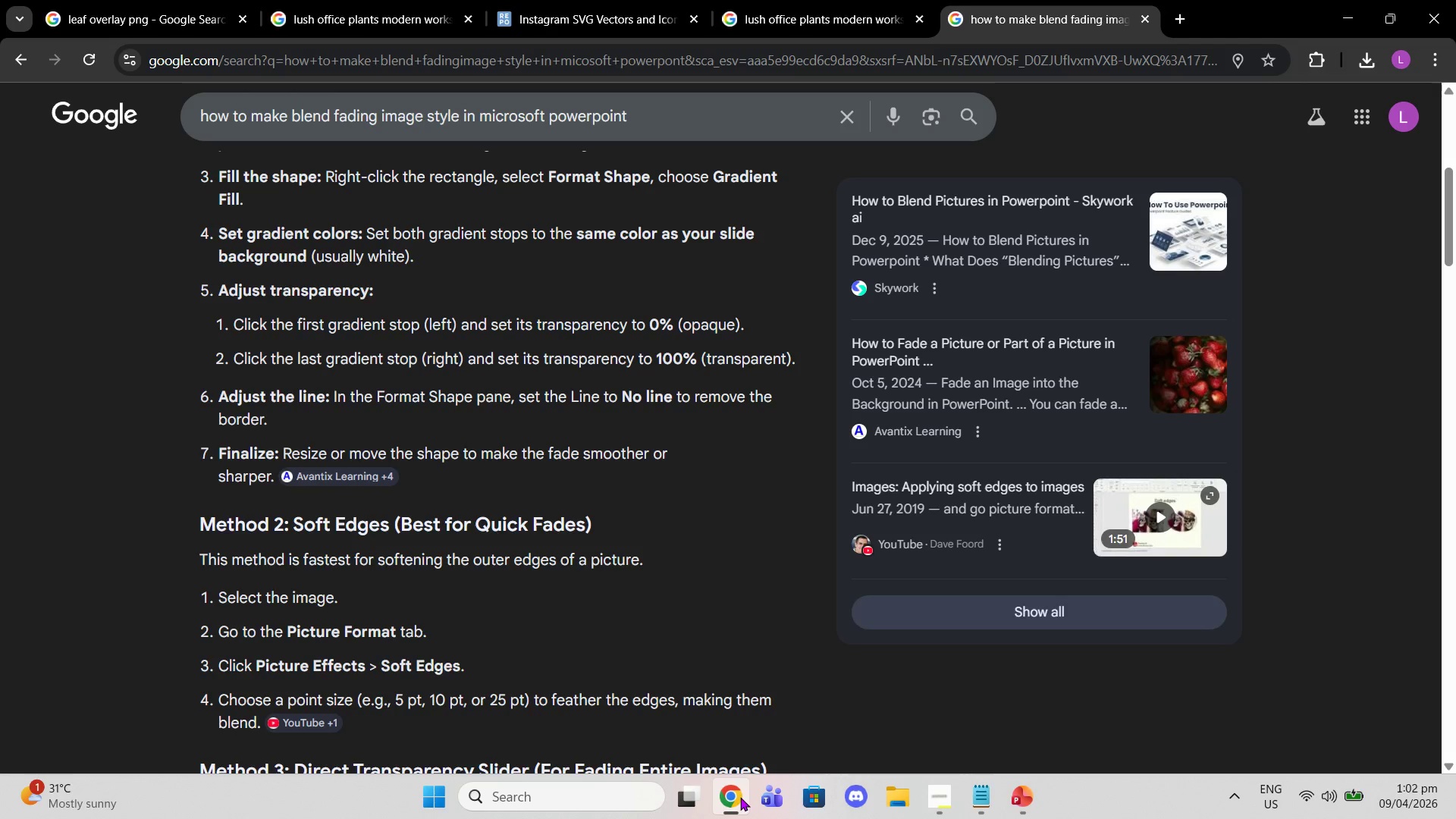 
scroll: coordinate [736, 669], scroll_direction: down, amount: 1.0
 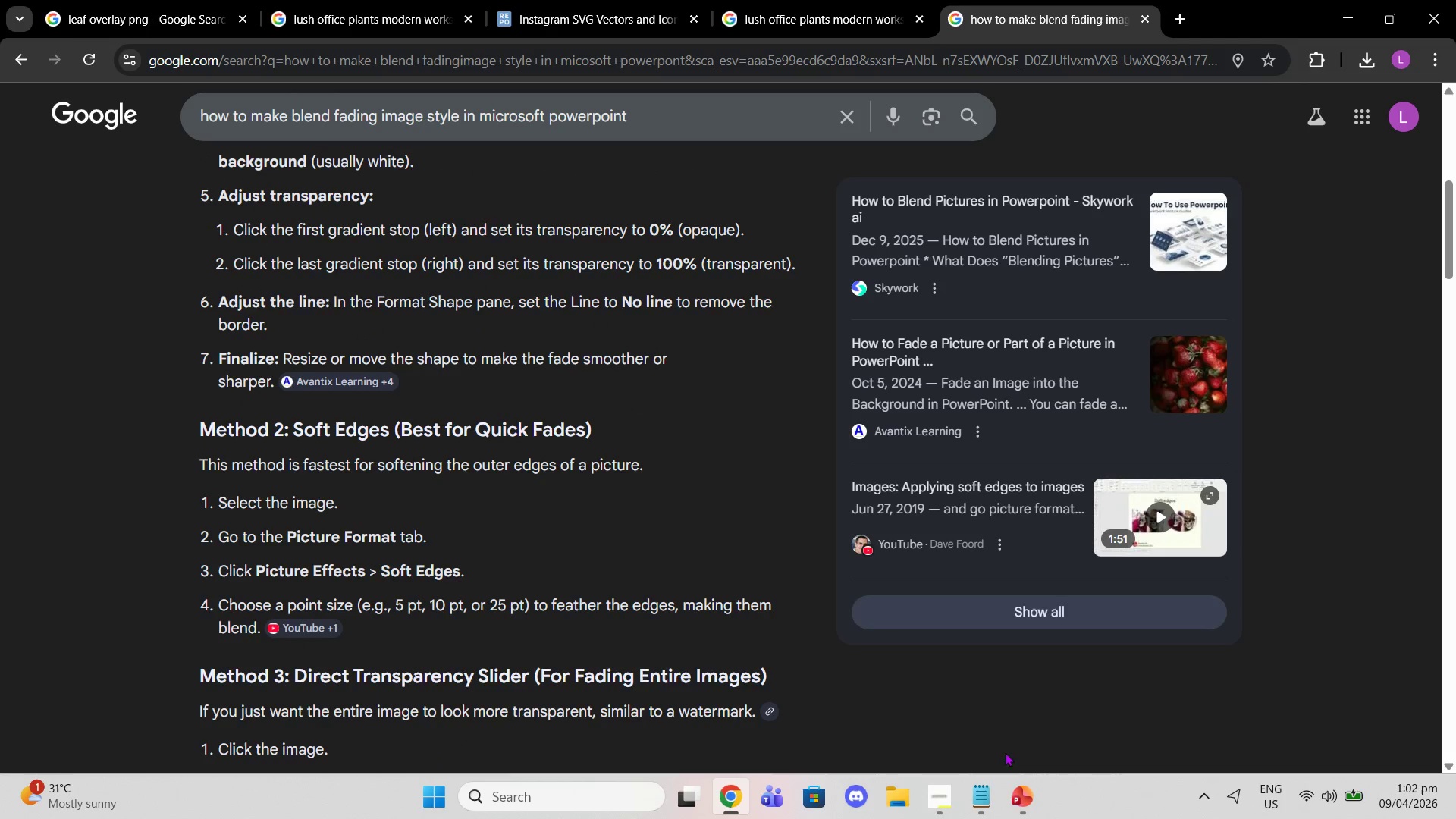 
left_click([1031, 802])
 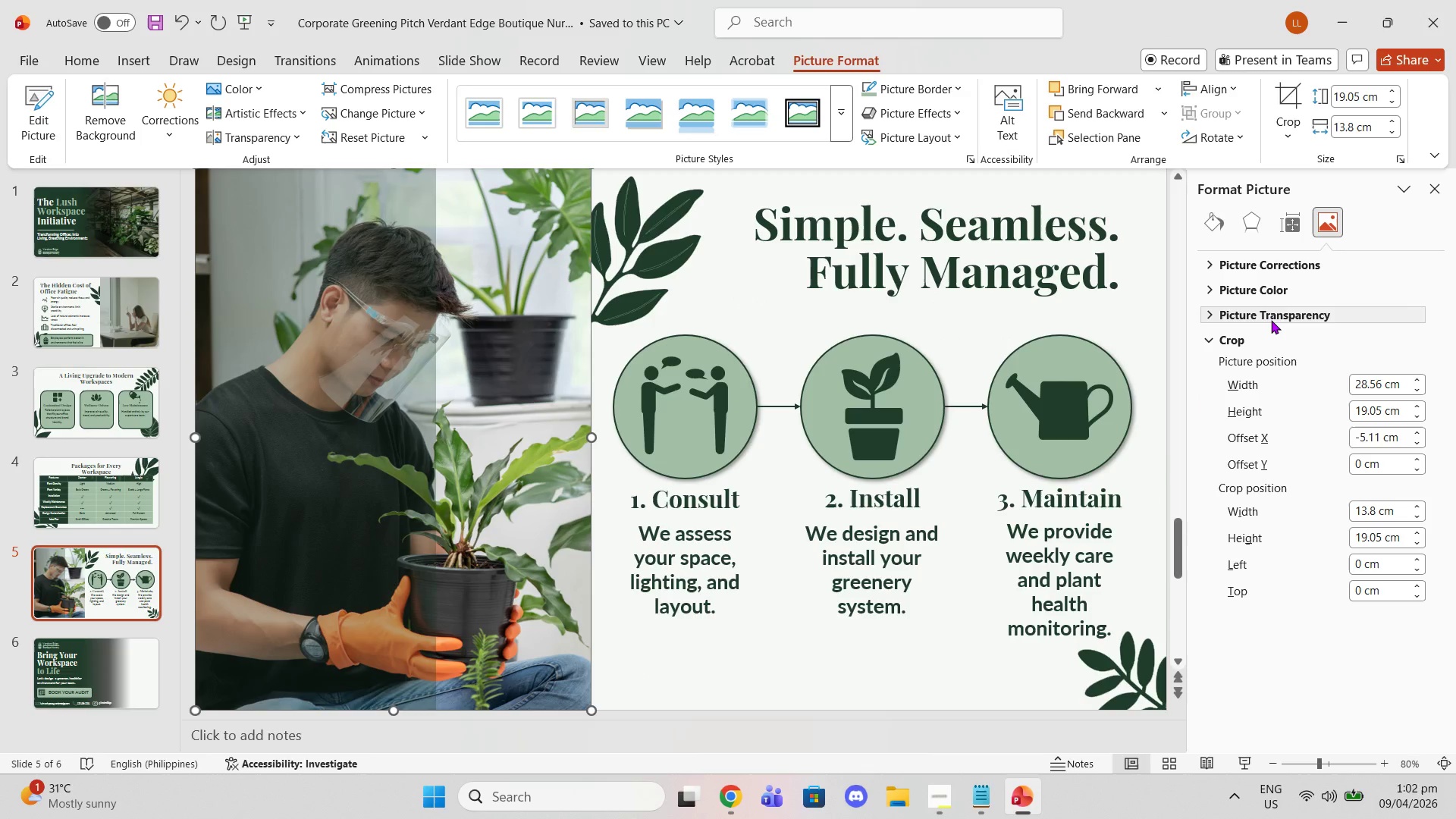 
double_click([1232, 314])
 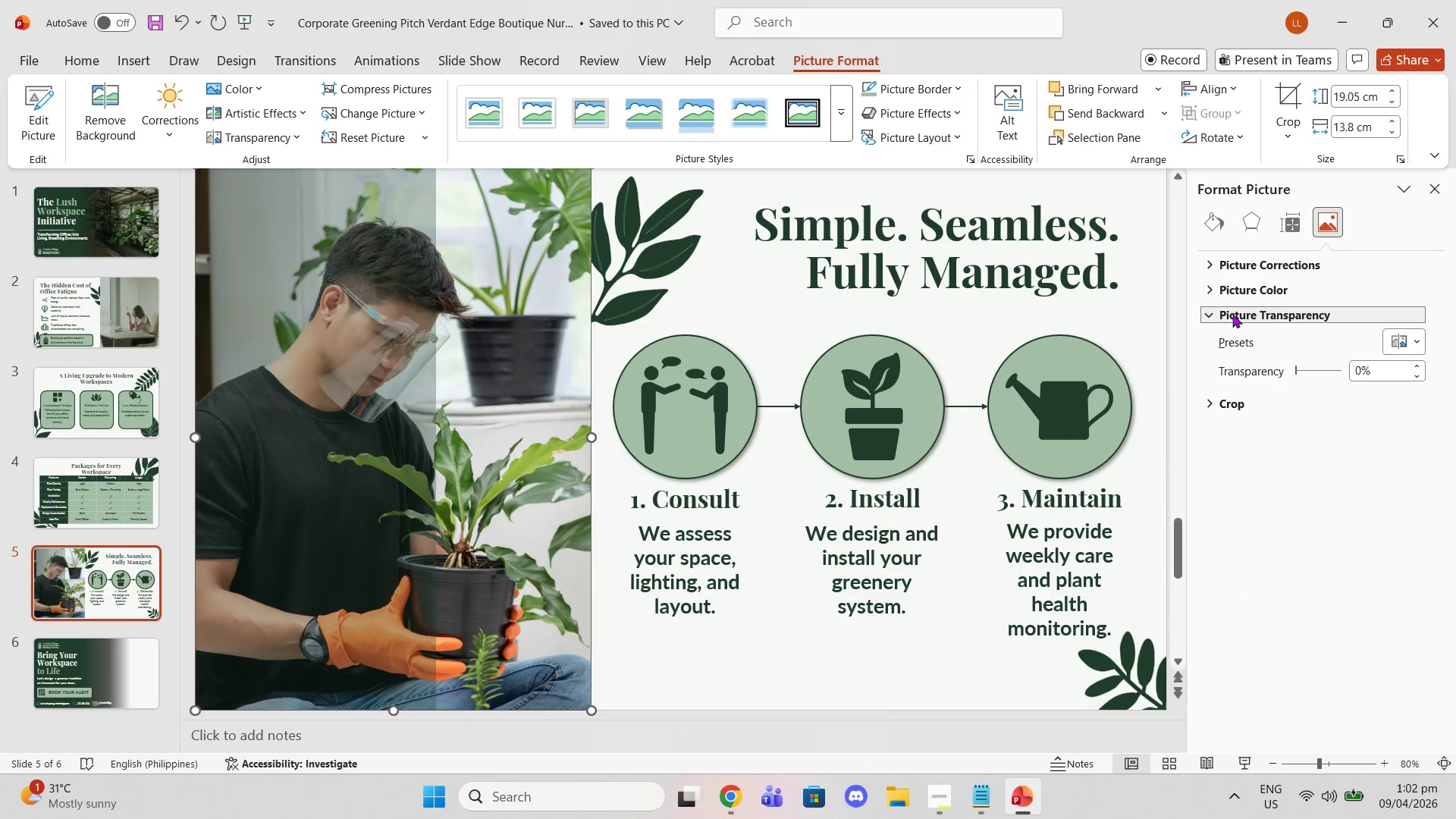 
left_click([1232, 314])
 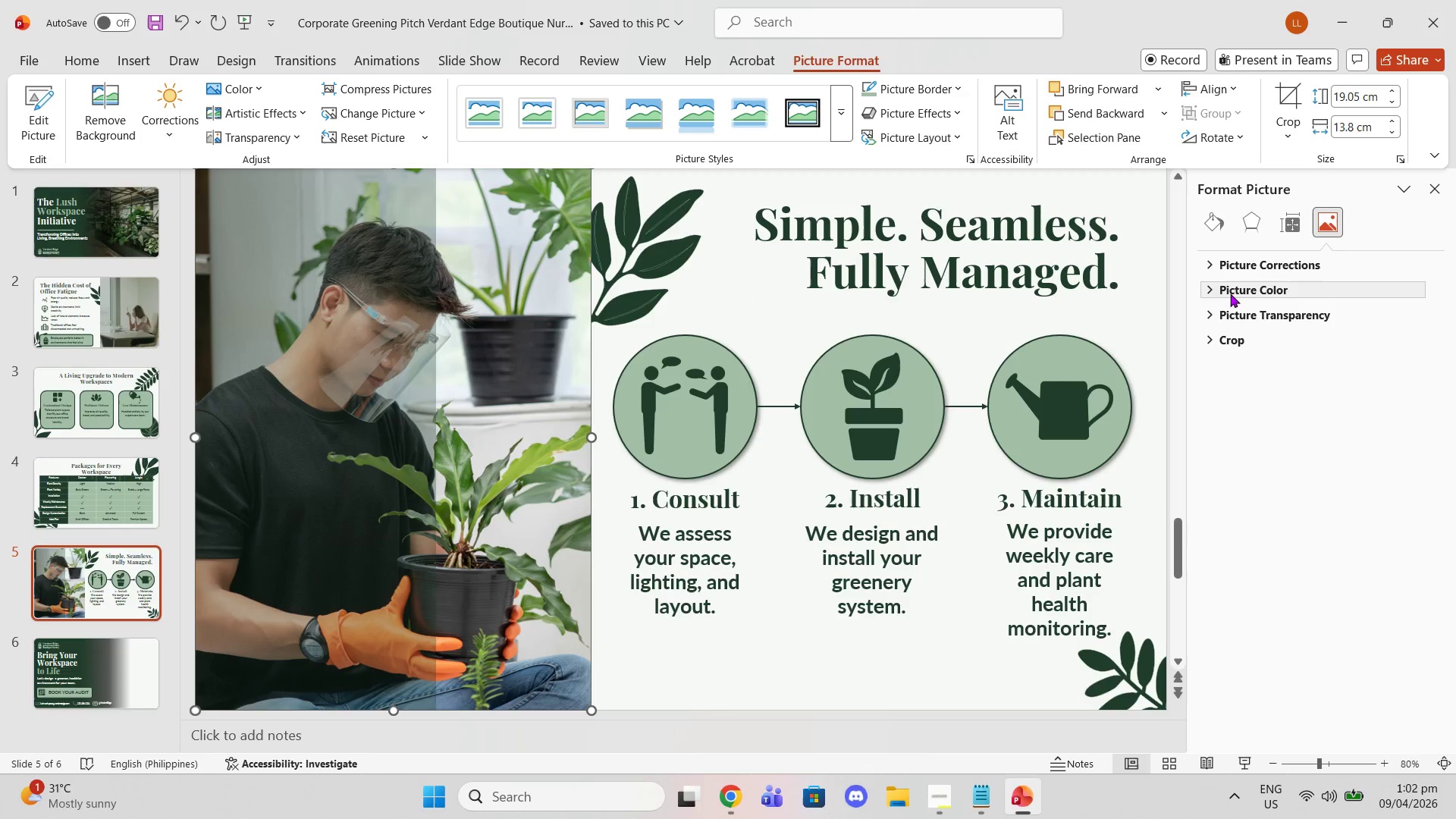 
double_click([1230, 293])
 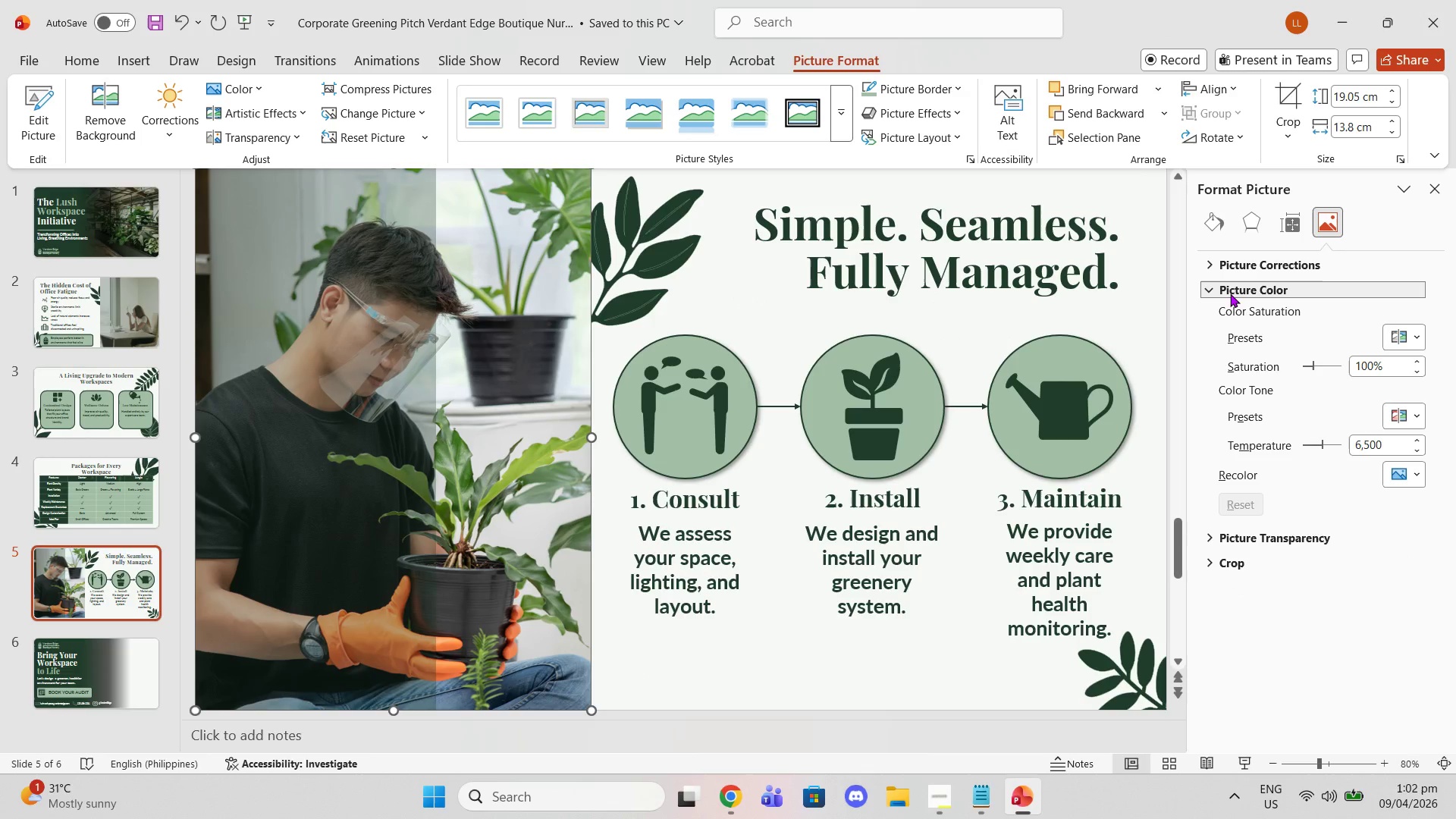 
left_click([1230, 293])
 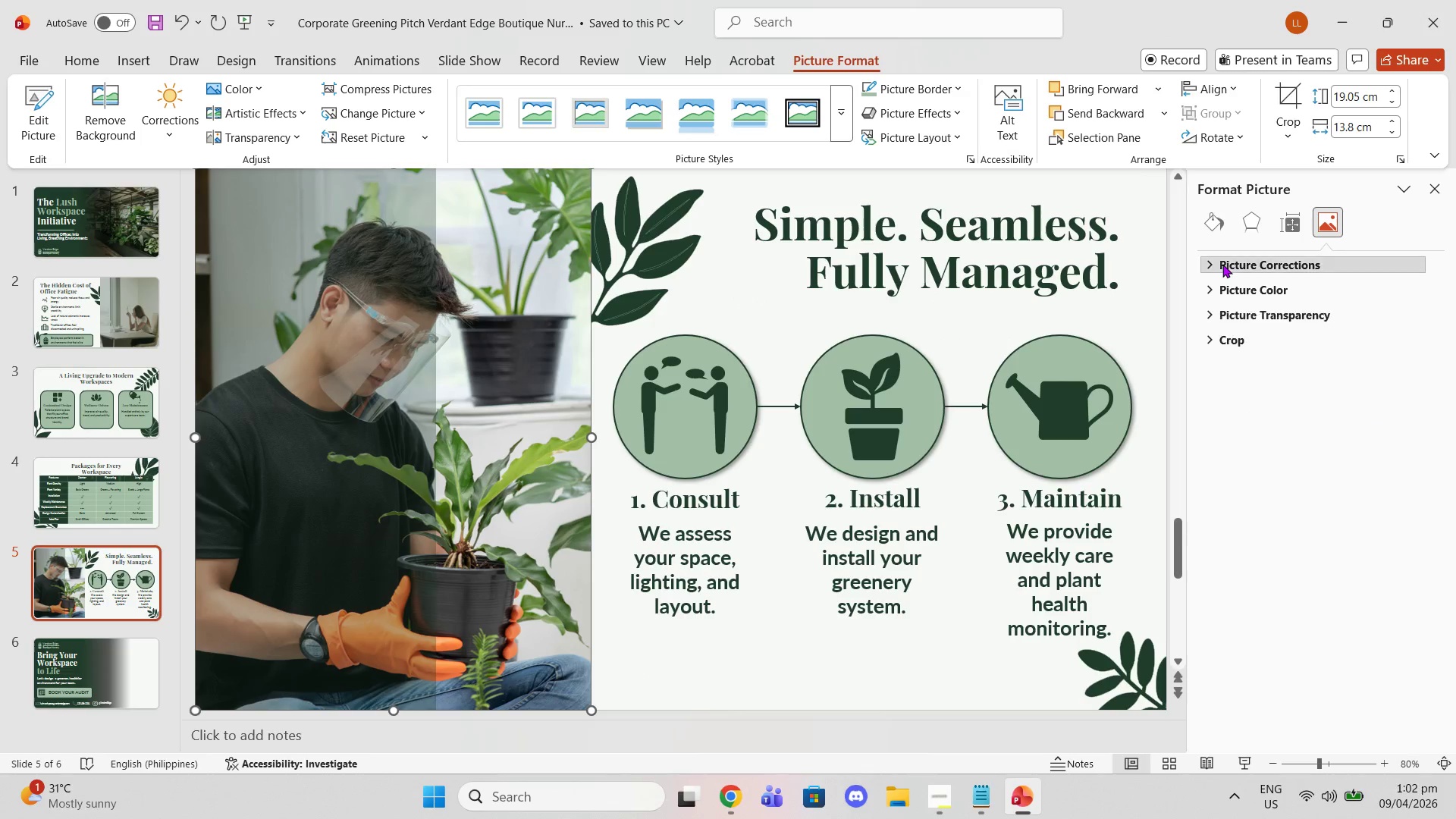 
double_click([1222, 264])
 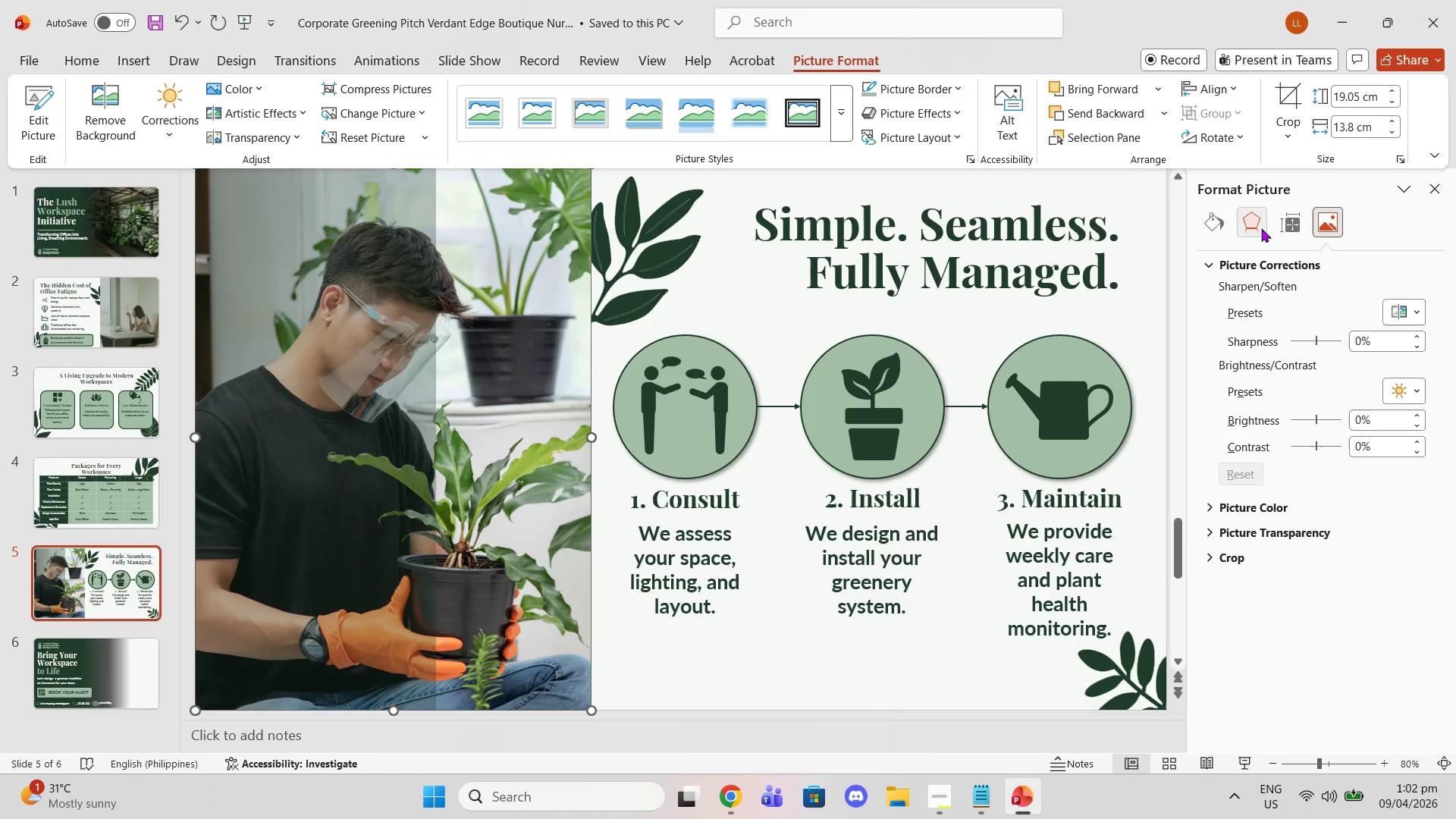 
left_click([1261, 228])
 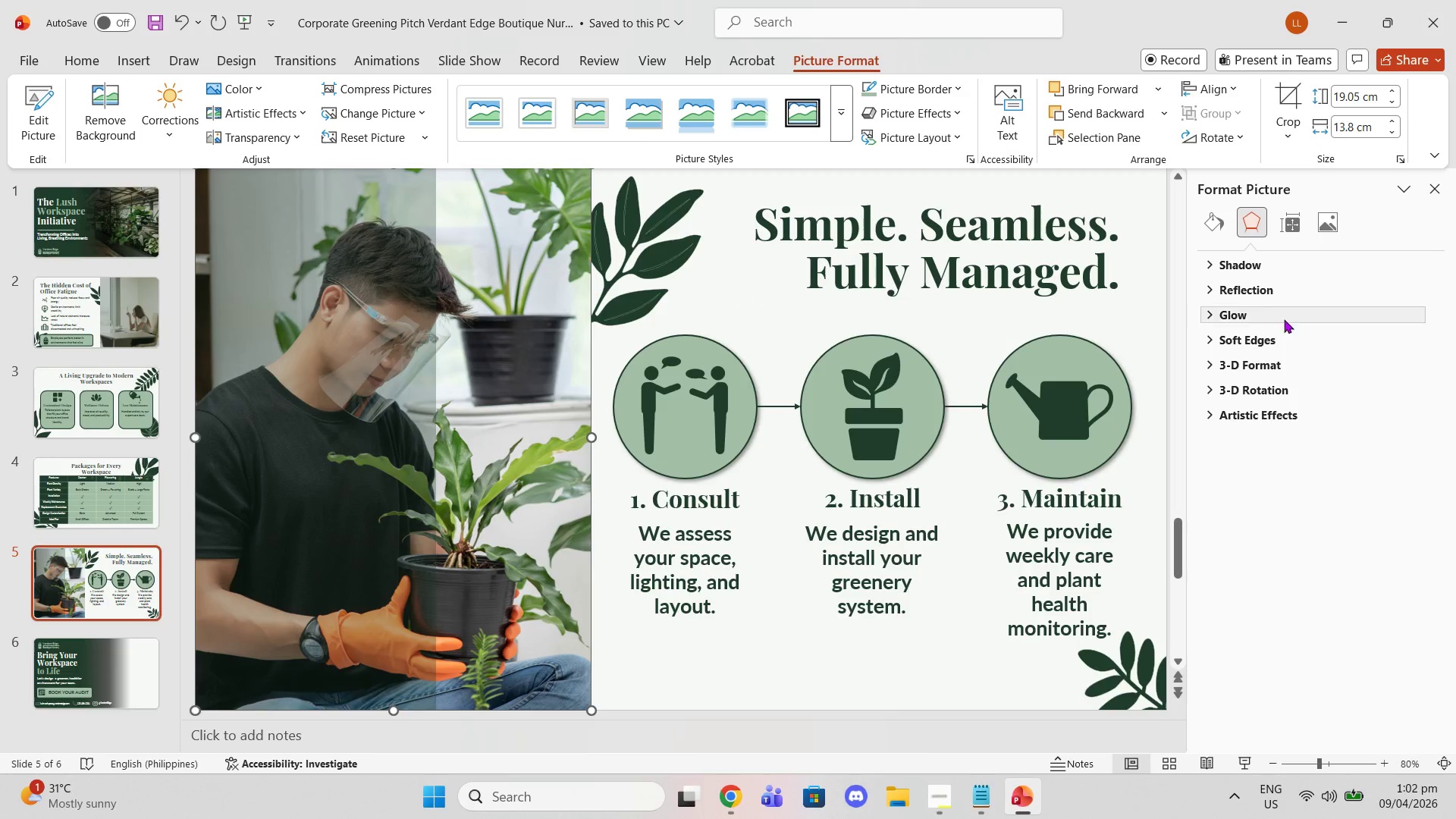 
left_click([1281, 334])
 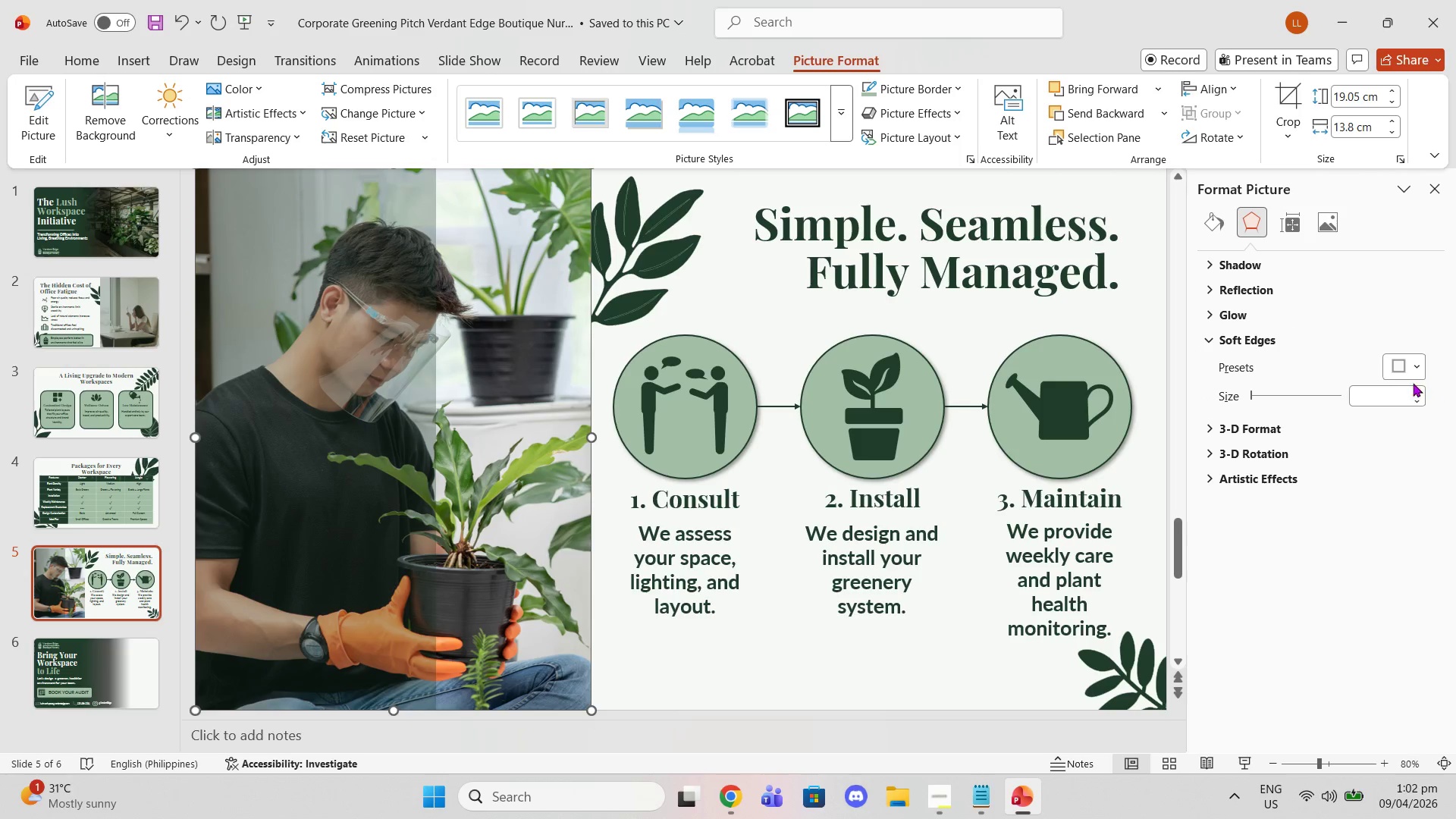 
left_click([1409, 375])
 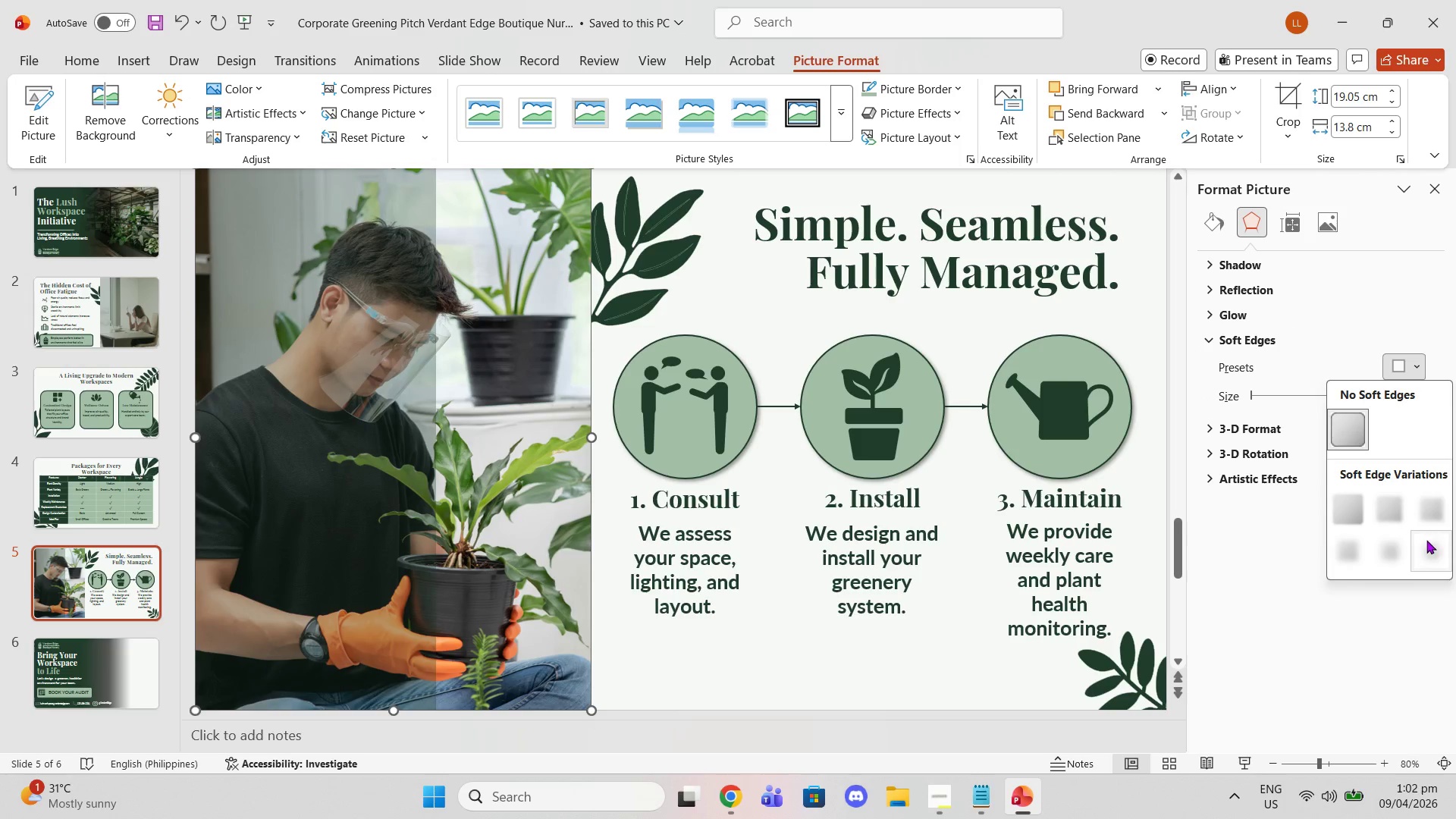 
left_click([1427, 541])
 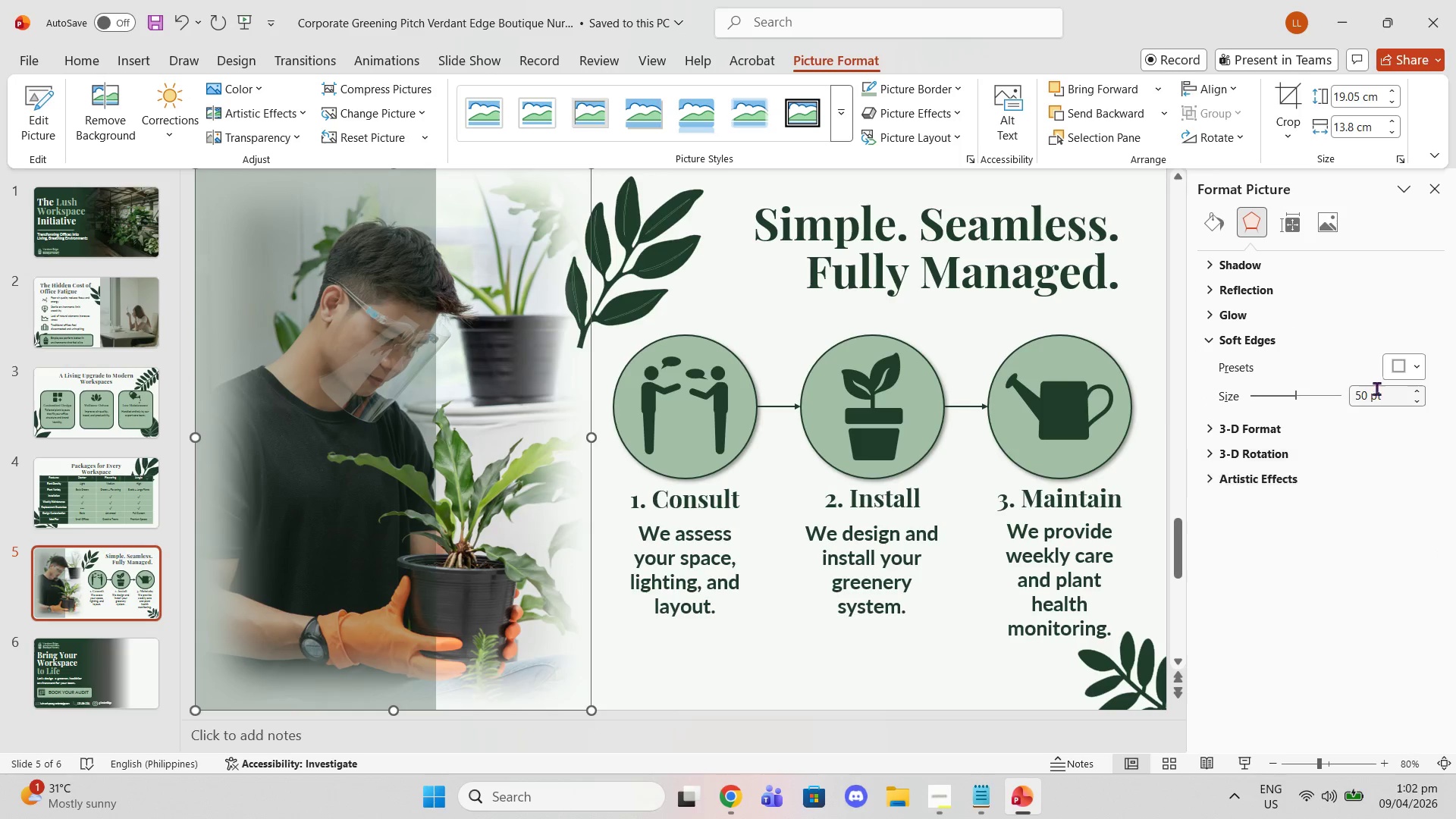 
left_click([1388, 370])
 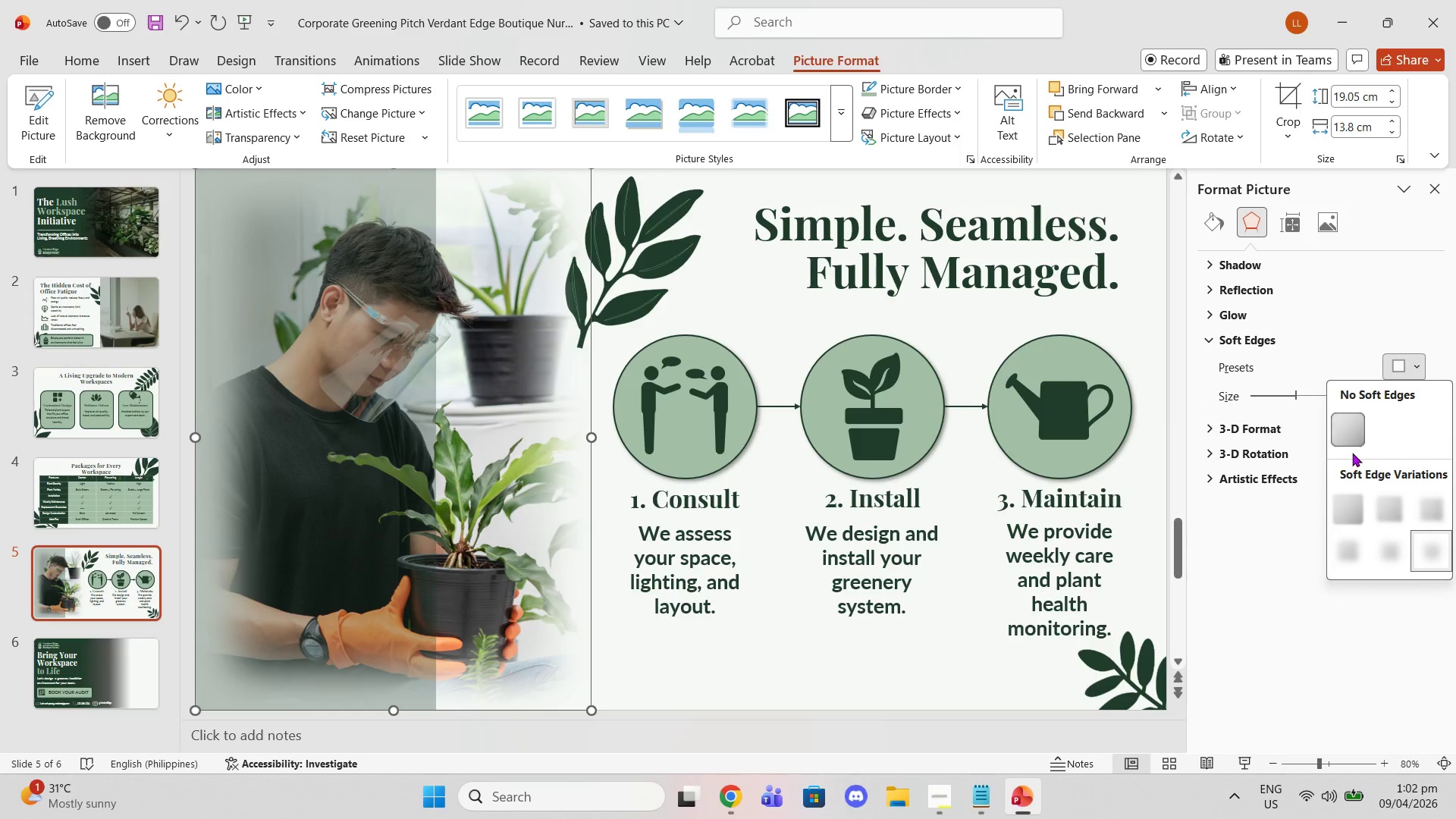 
left_click([1352, 439])
 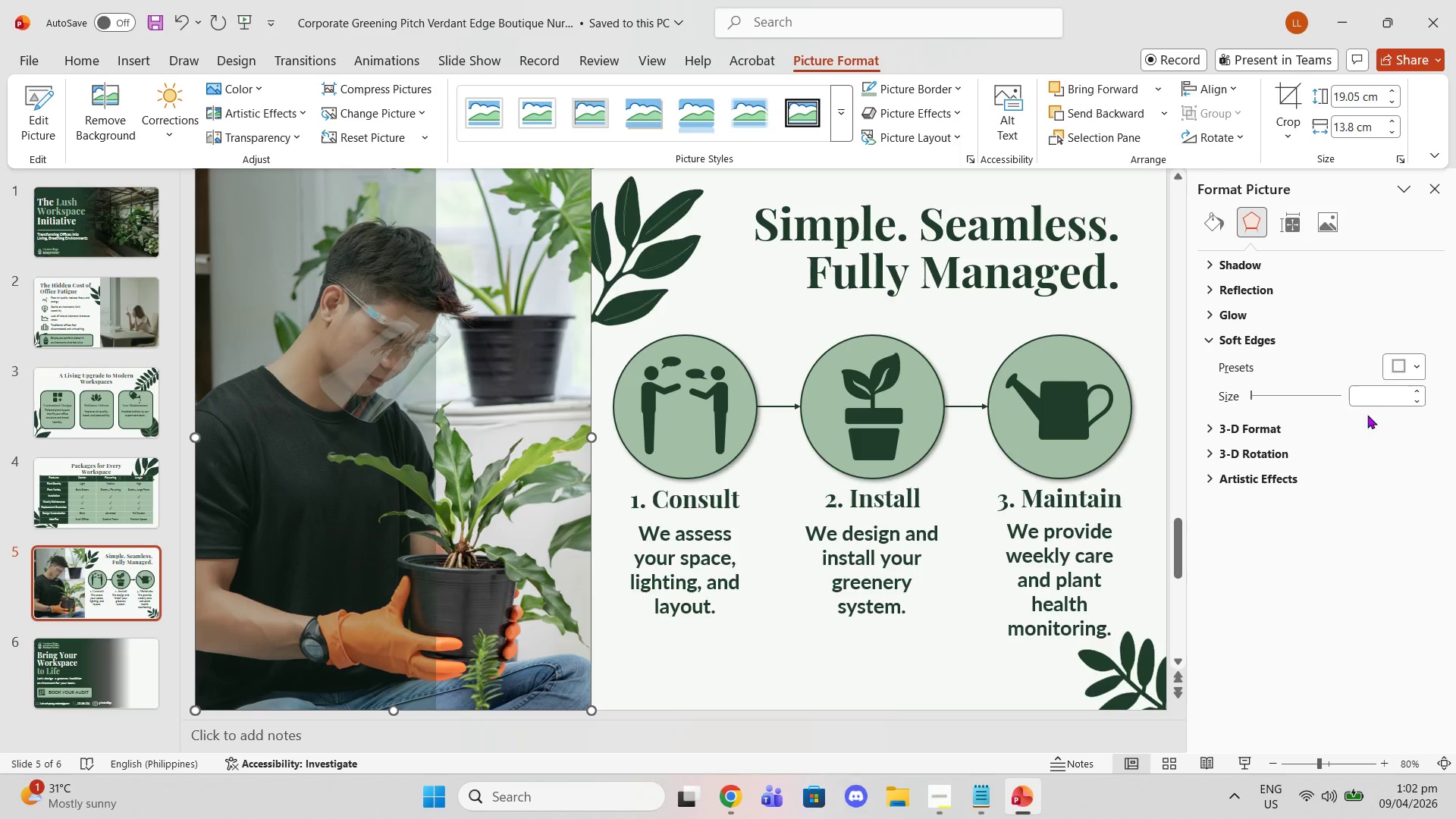 
scroll: coordinate [1379, 403], scroll_direction: up, amount: 1.0
 